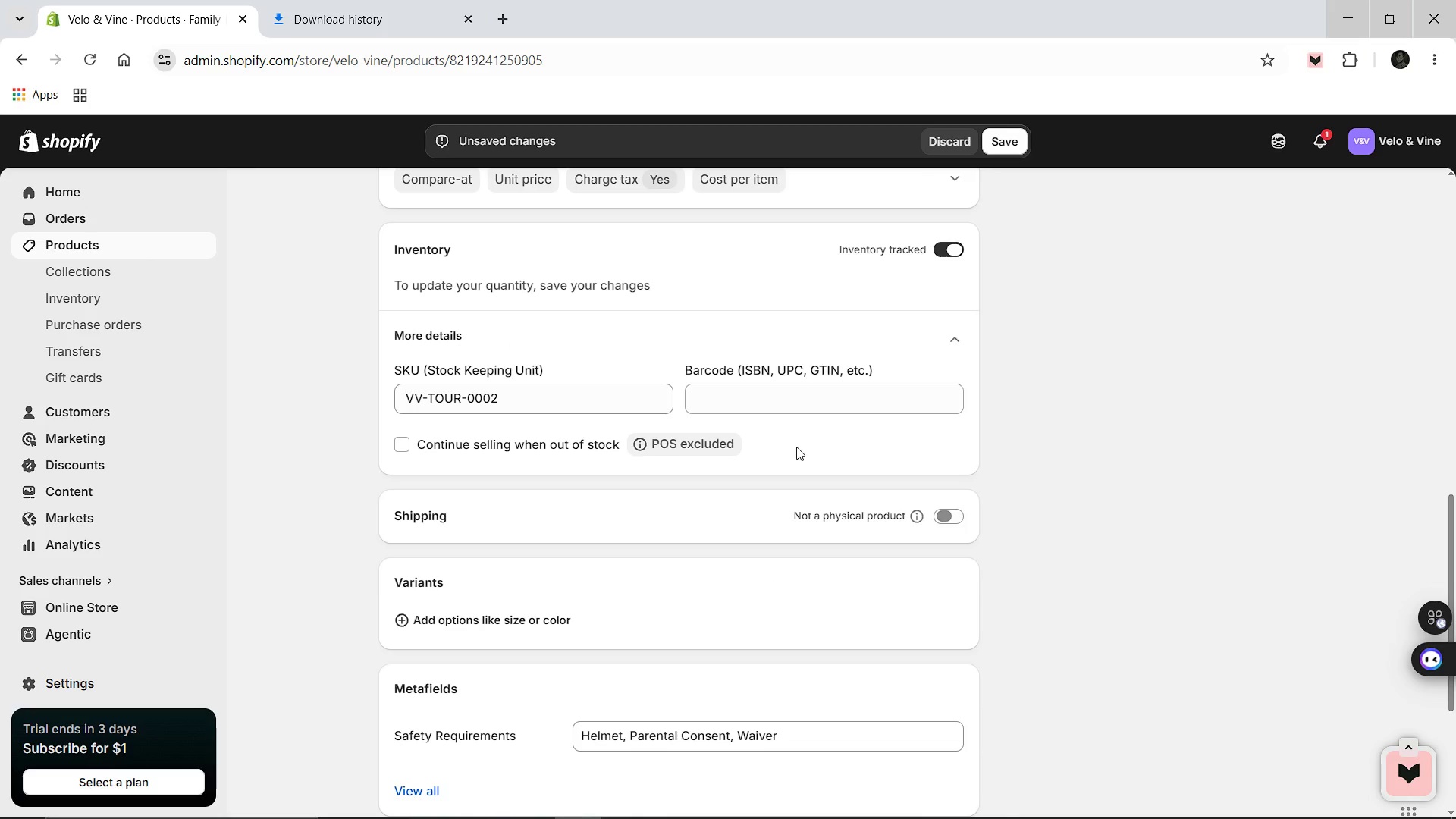 
scroll: coordinate [893, 259], scroll_direction: down, amount: 2.0
 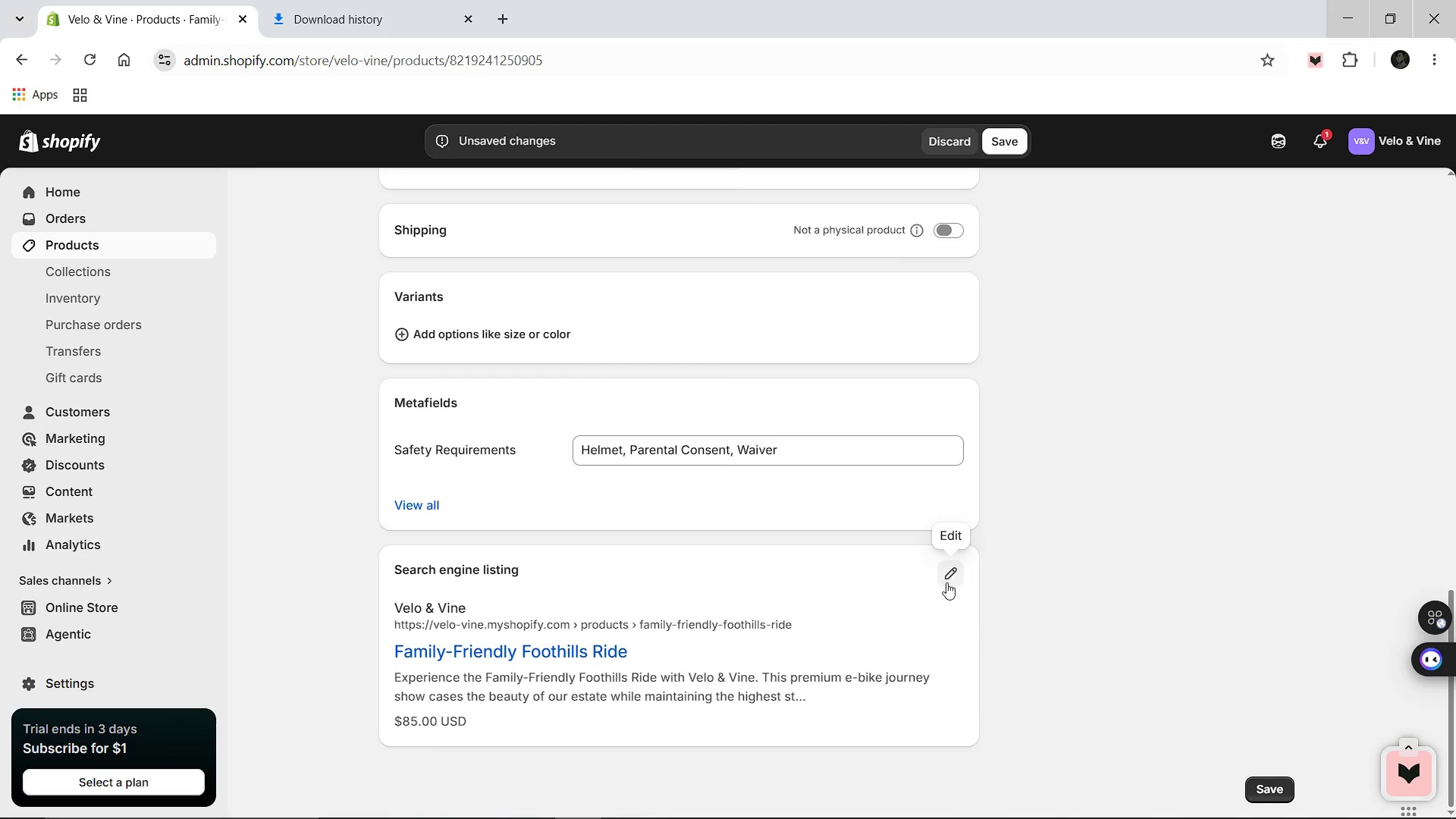 
left_click([947, 582])
 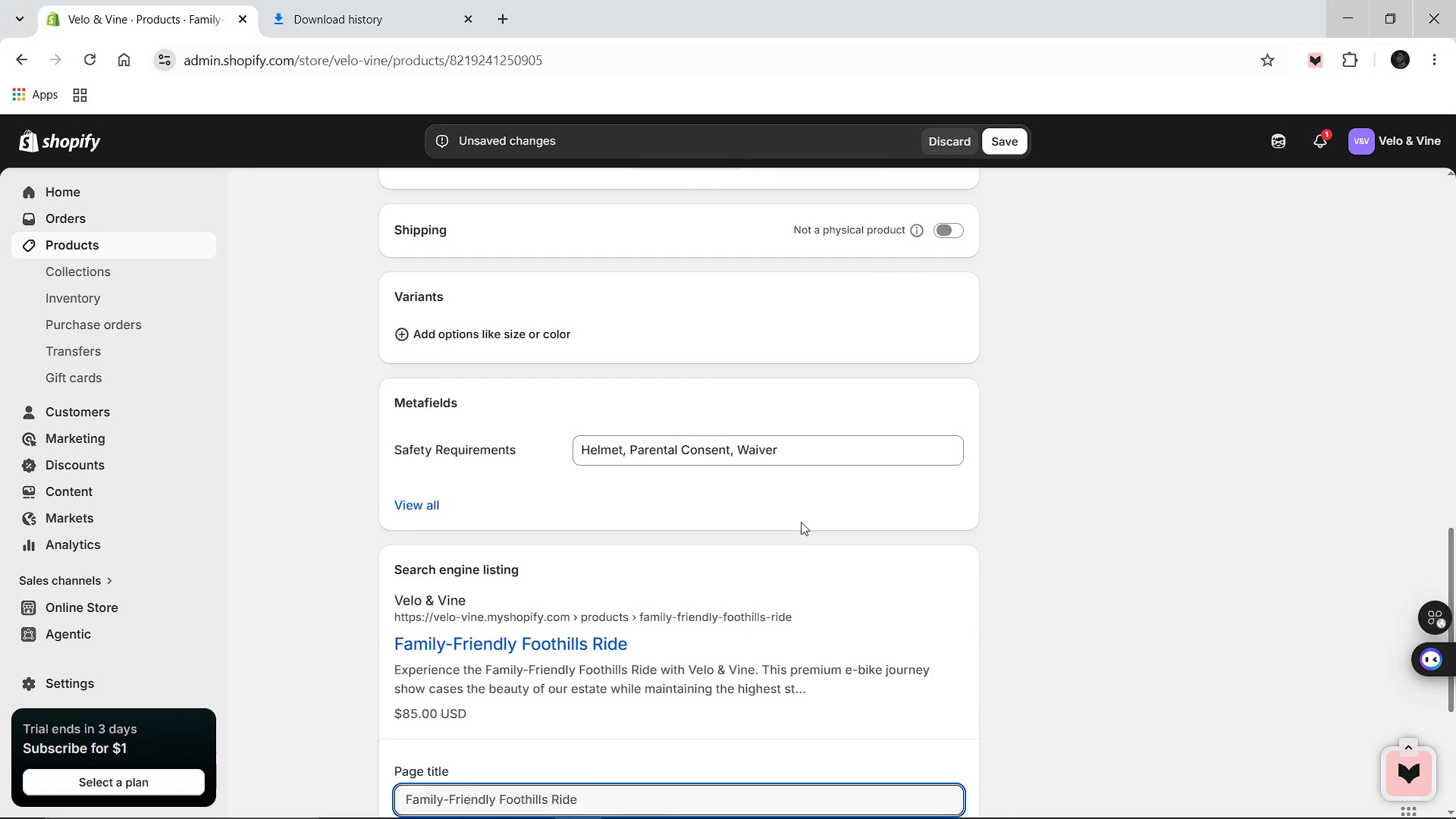 
scroll: coordinate [771, 522], scroll_direction: down, amount: 3.0
 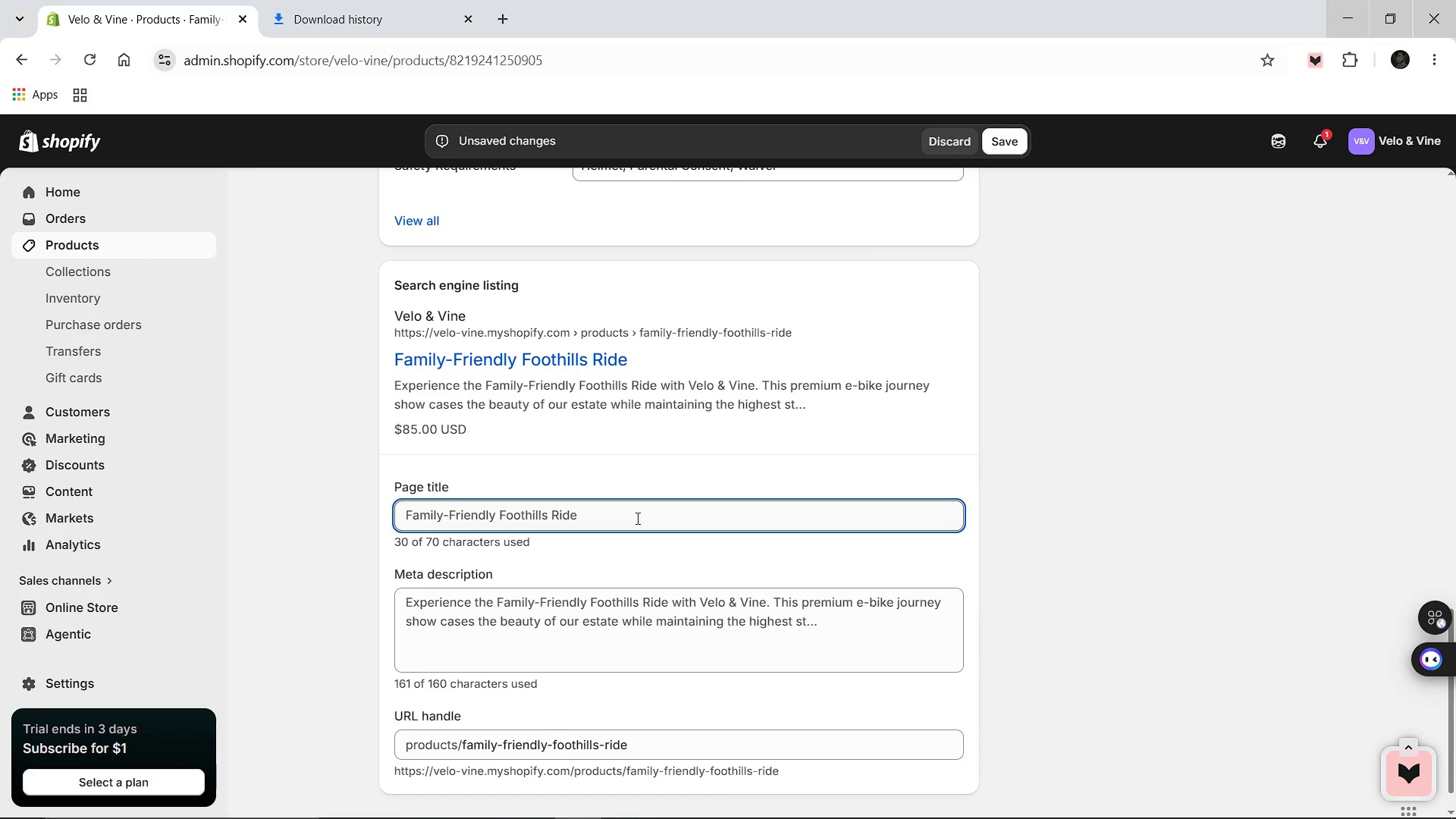 
left_click([636, 518])
 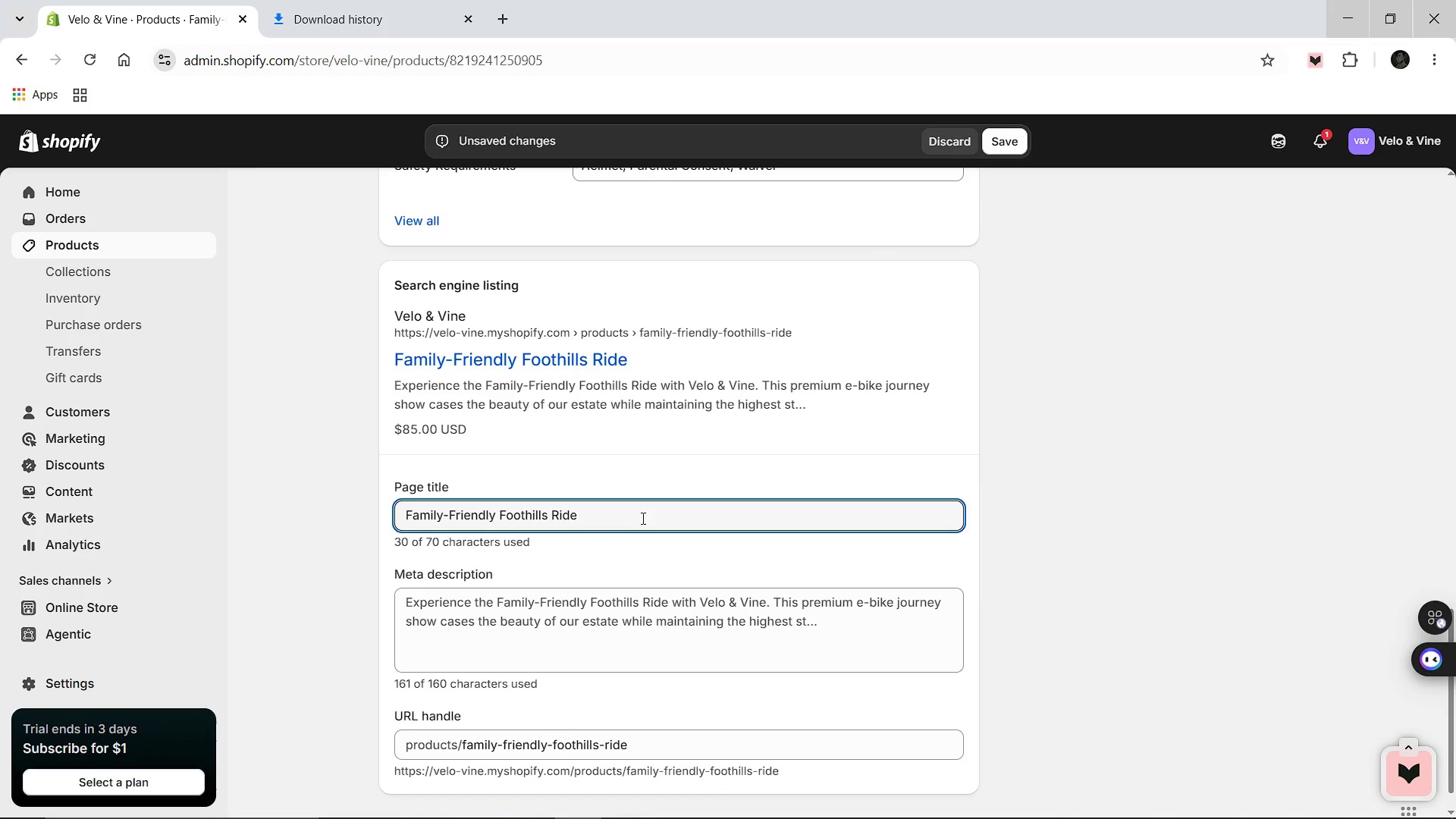 
type( [Break] Premium Vineyard E-Bike Tour)
 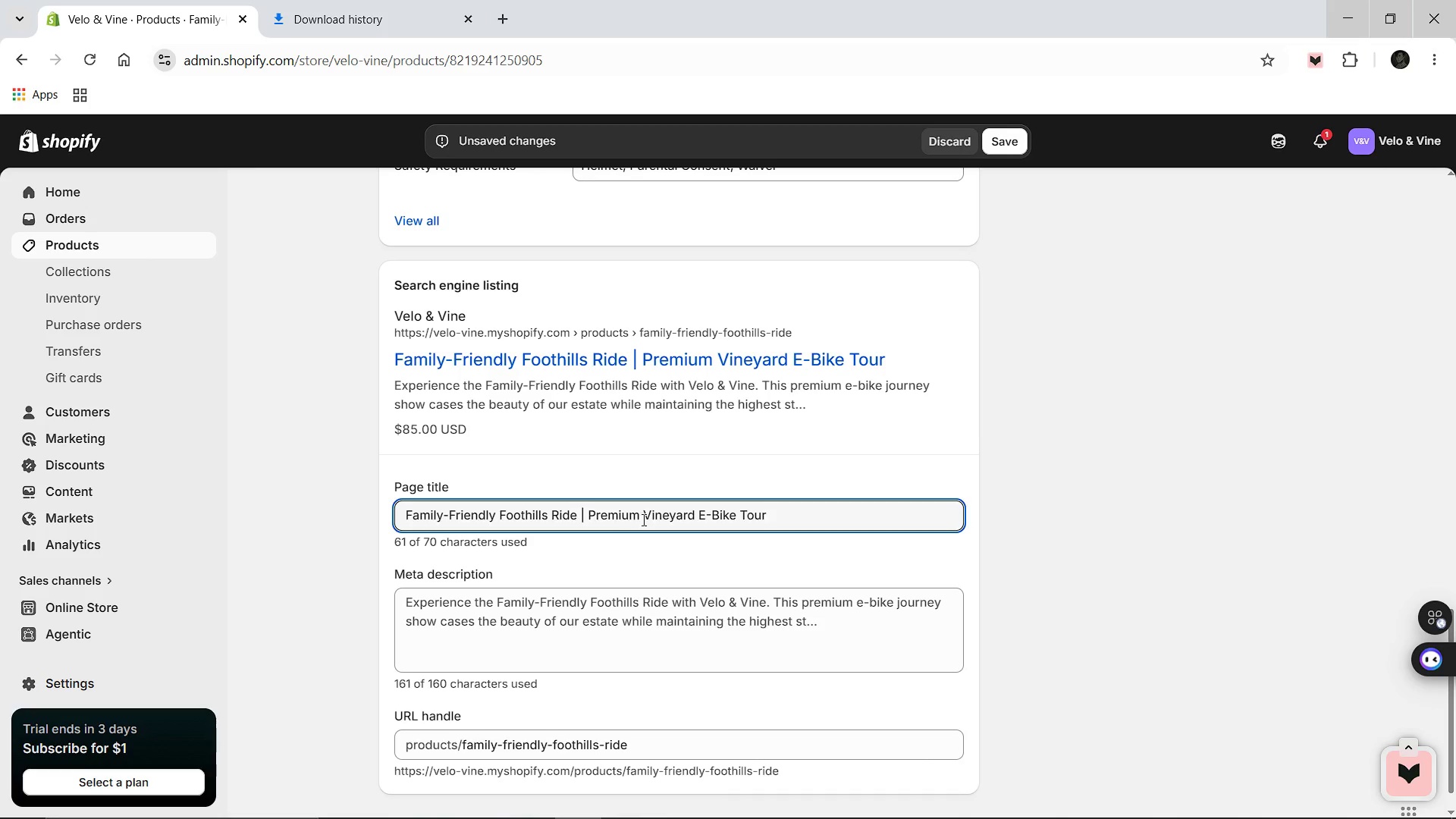 
left_click([570, 604])
 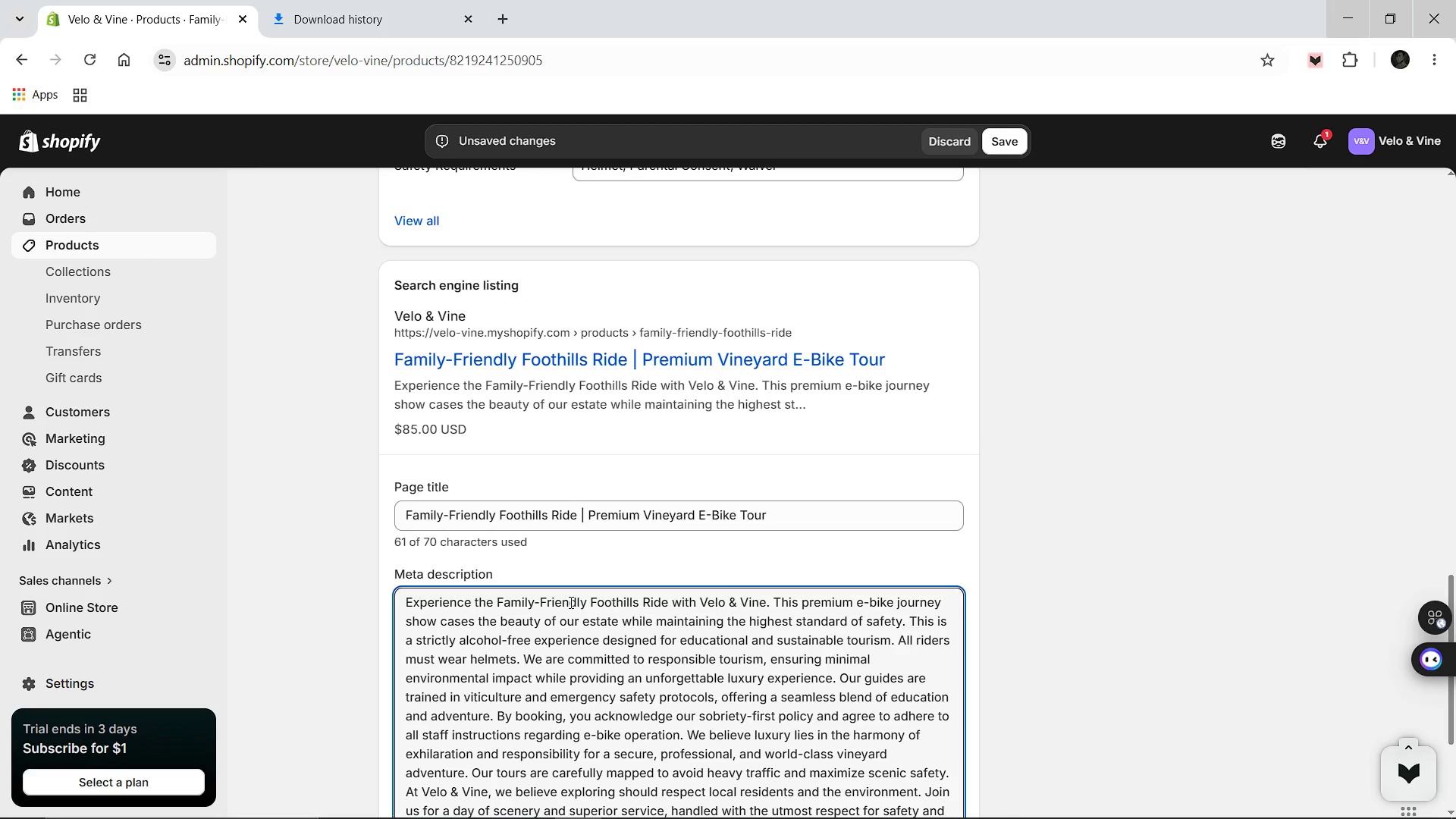 
key(Control+A)
 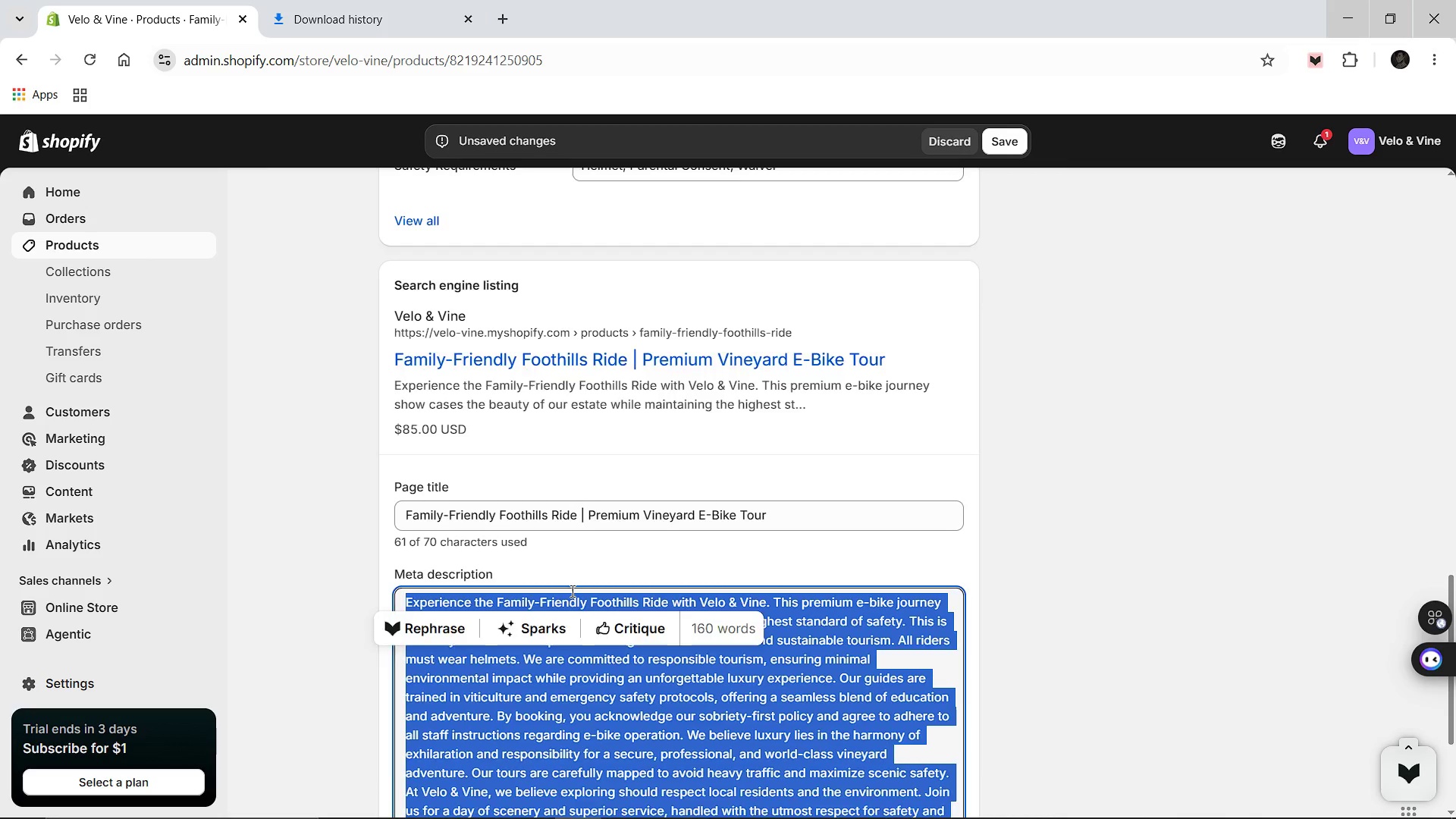 
scroll: coordinate [571, 591], scroll_direction: down, amount: 2.0
 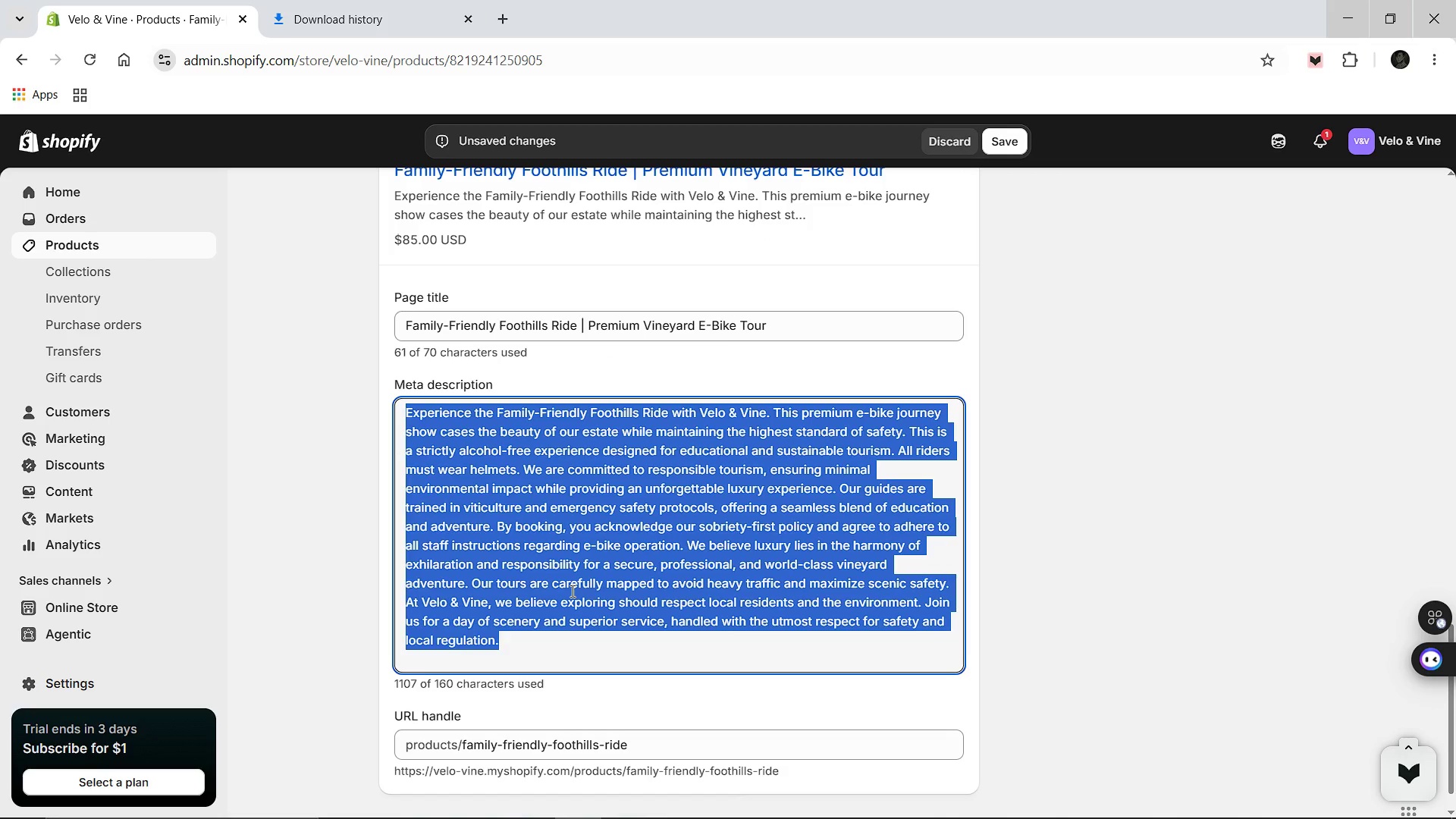 
type(Experience a safe family-friendly foothills ride with 21+ age gating. Velo & Vine priortizes responsible tor)
key(Backspace)
type(urism ad)
key(Backspace)
type(nd rider saef)
key(Backspace)
key(Backspace)
type(fety for a premium )
 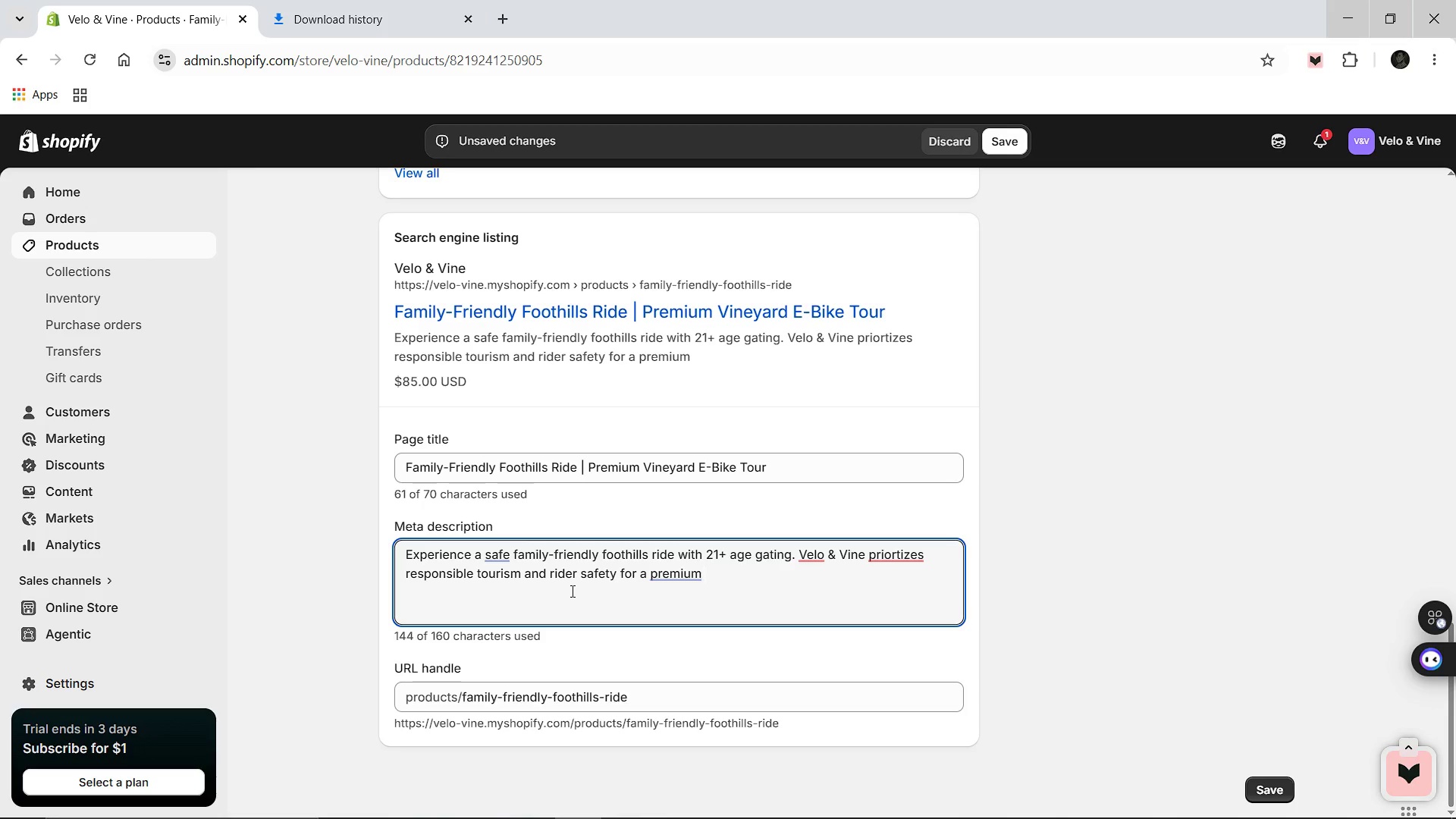 
type(vineyard e-bike)
 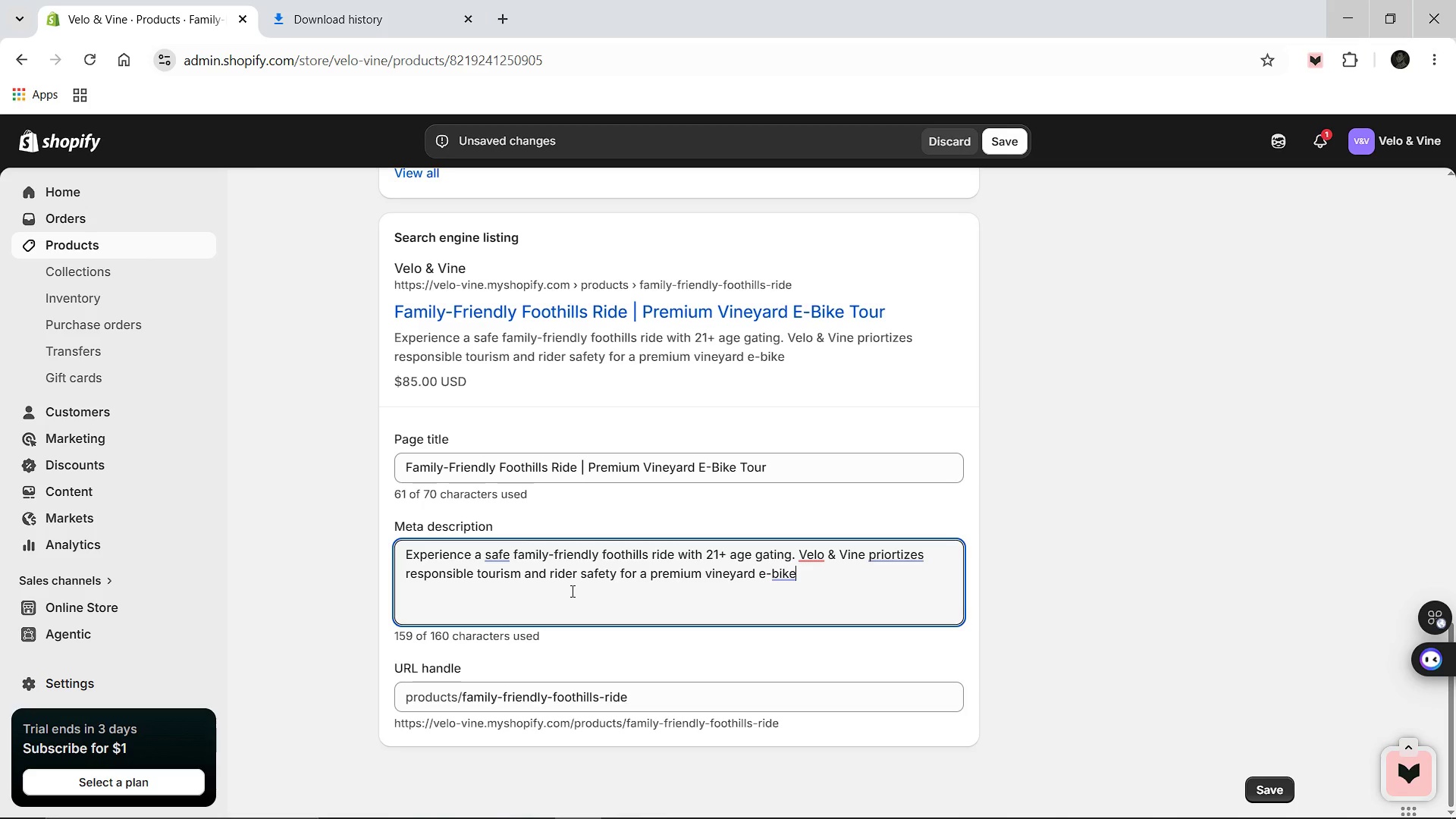 
hold_key(key=ArrowLeft, duration=0.66)
 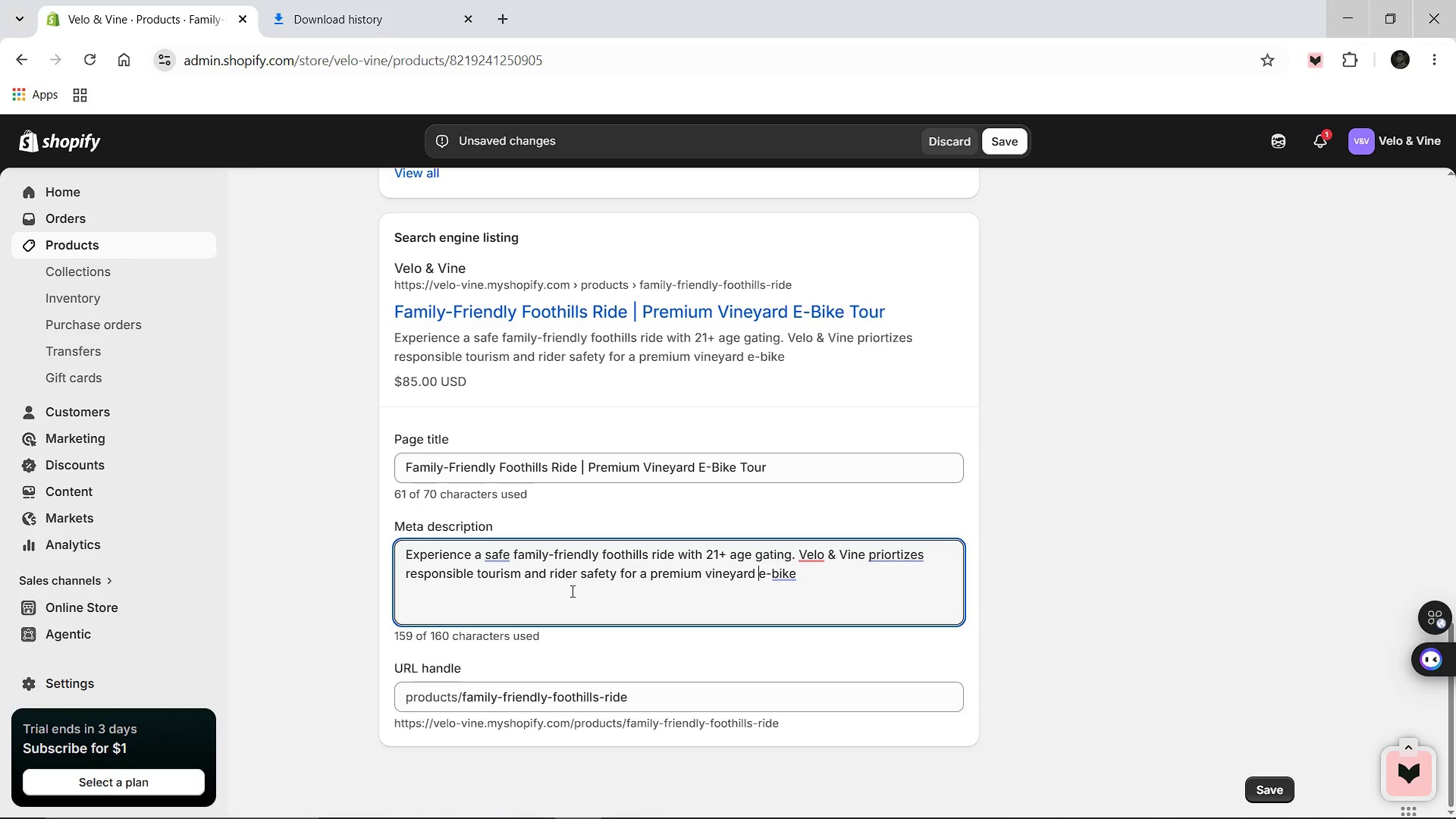 
hold_key(key=Backspace, duration=0.7)
 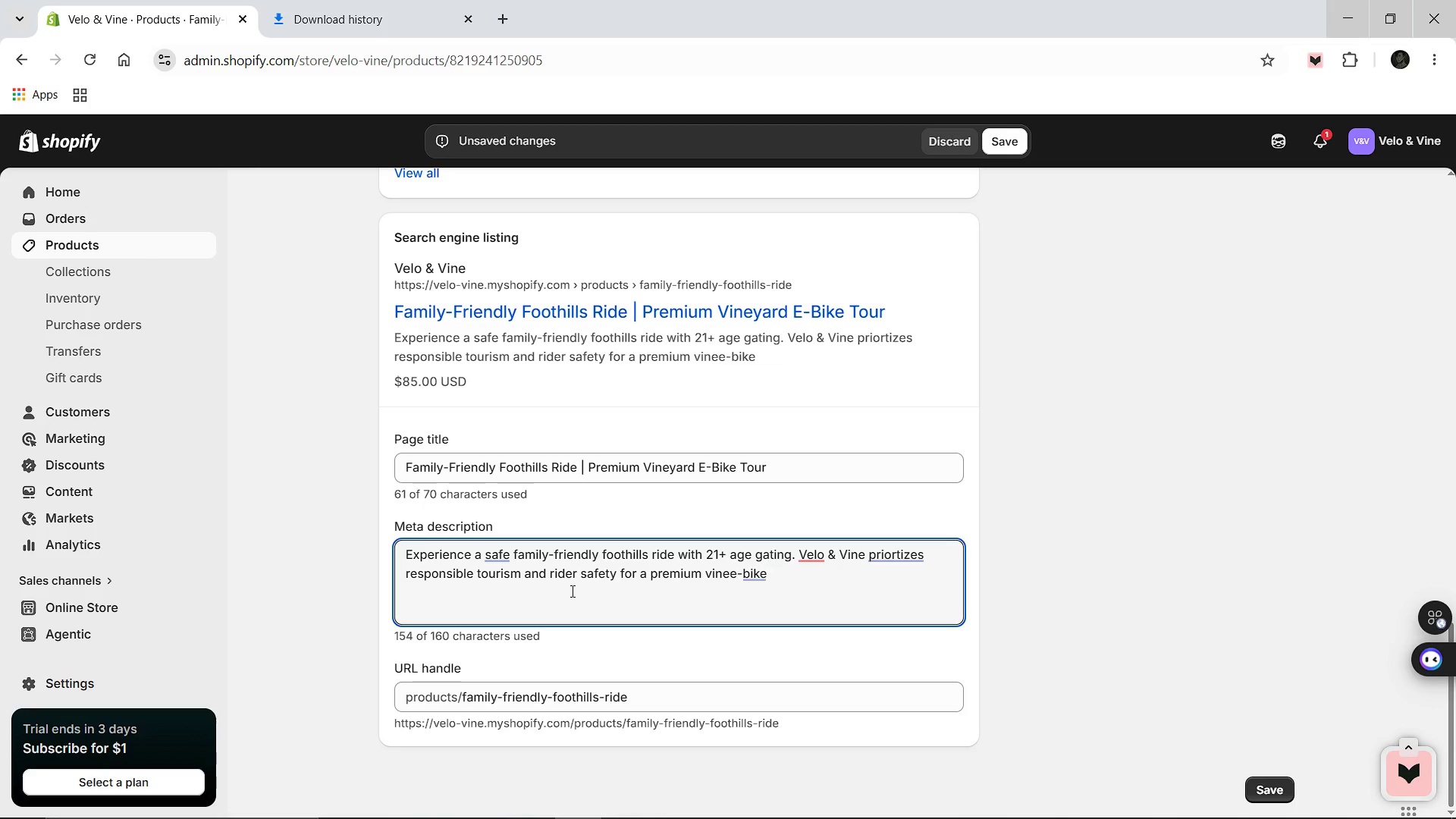 
key(Backspace)
 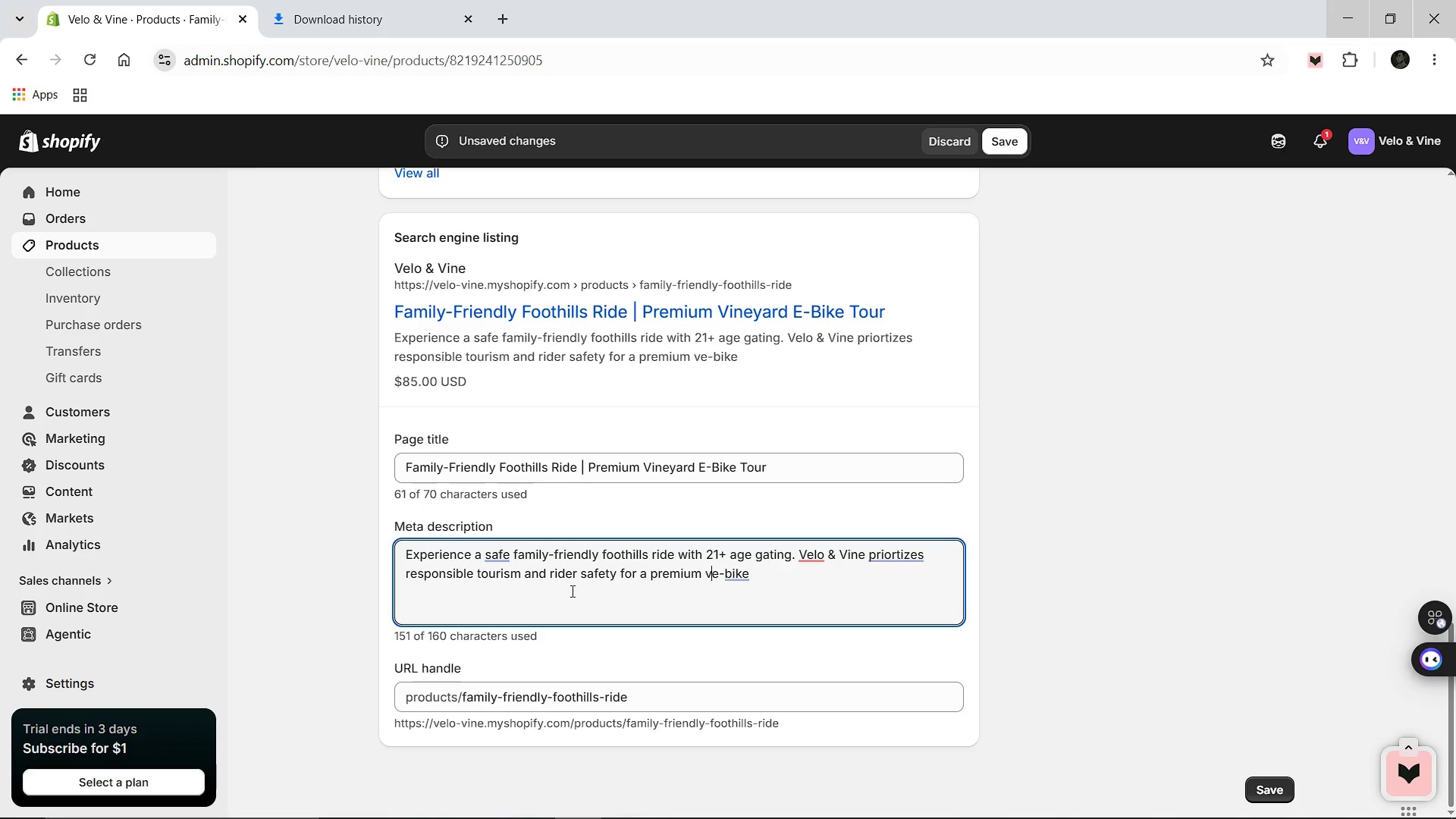 
key(Backspace)
 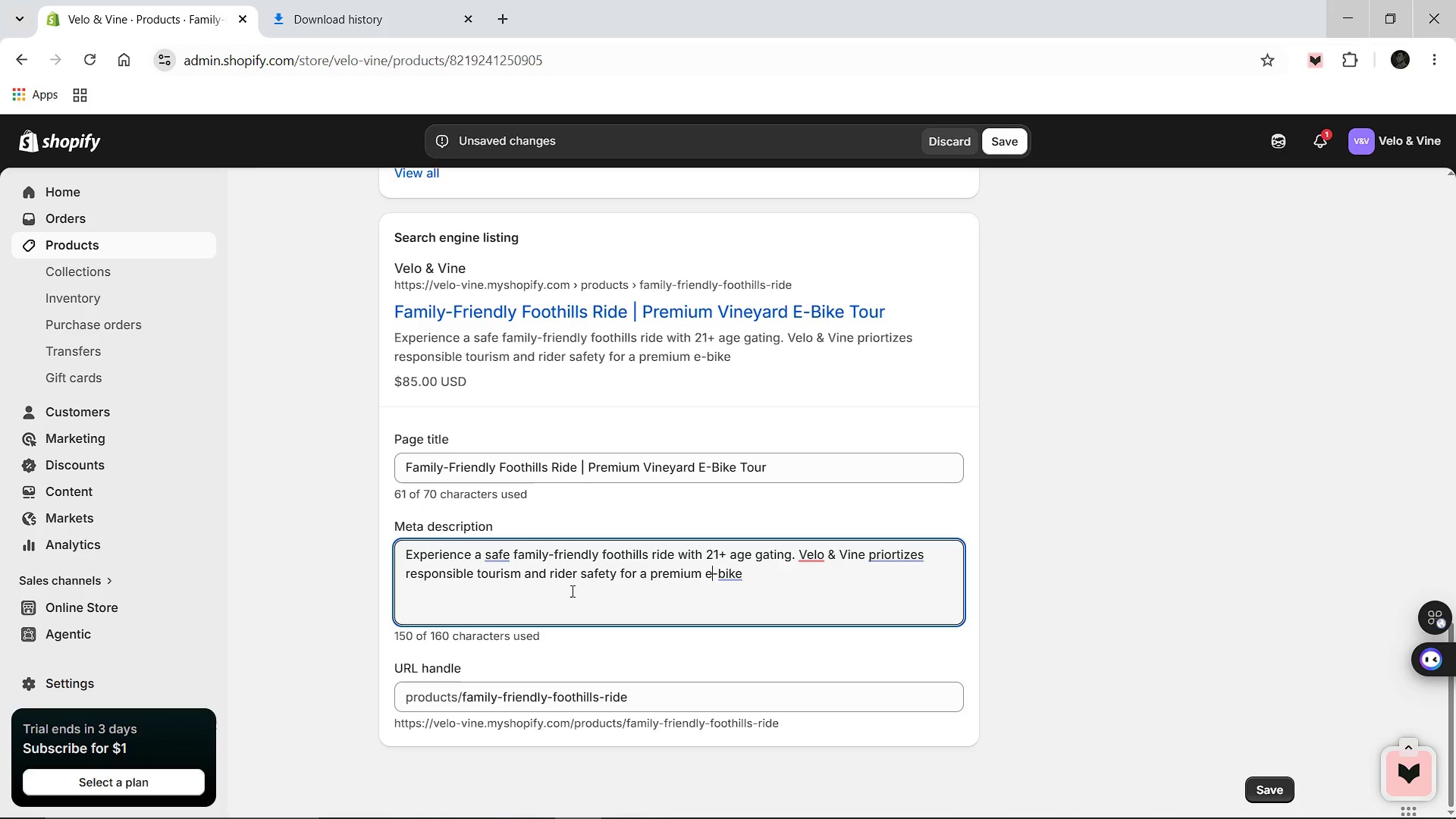 
key(ArrowRight)
 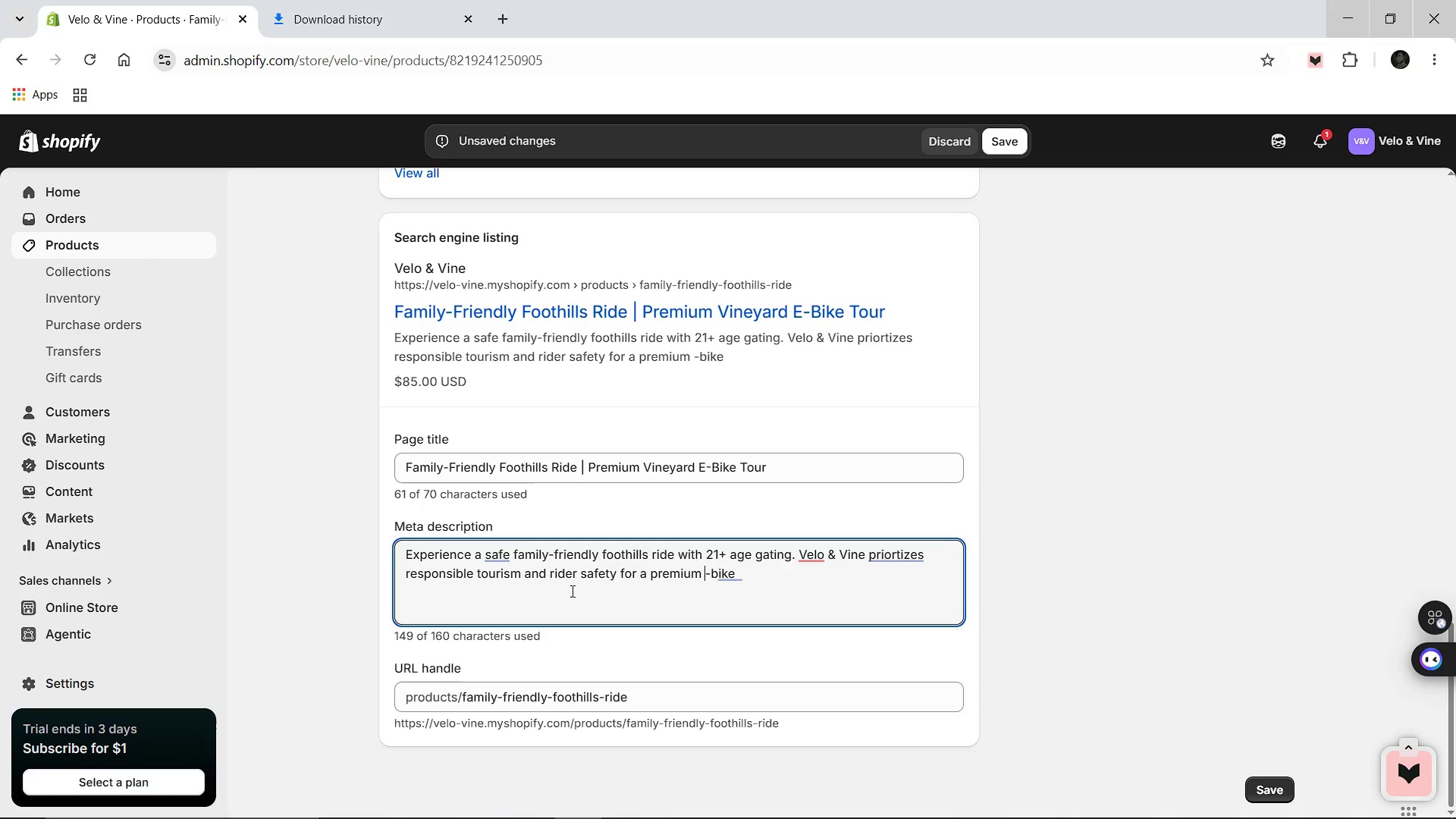 
key(Backspace)
type(E tour.)
 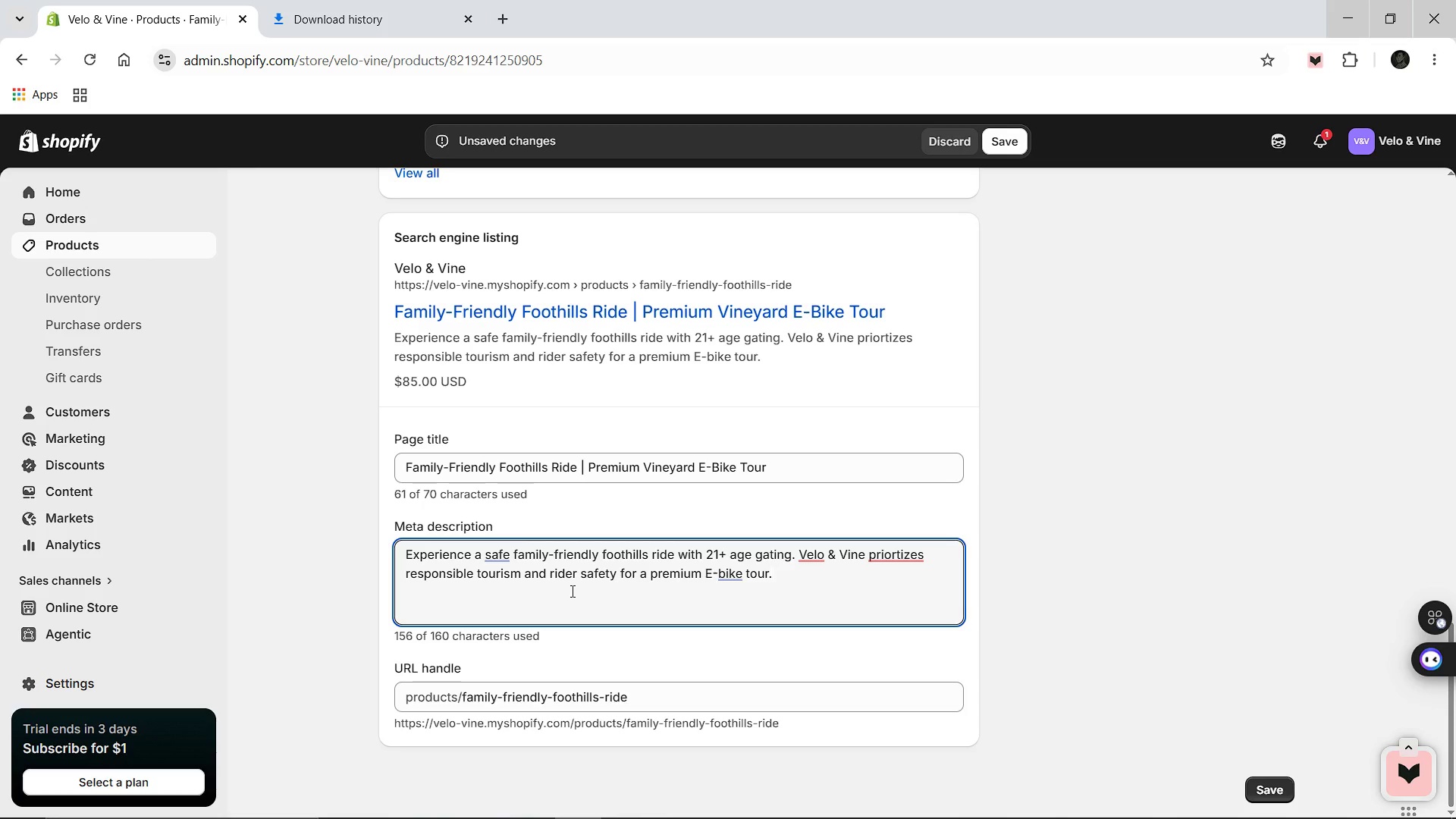 
 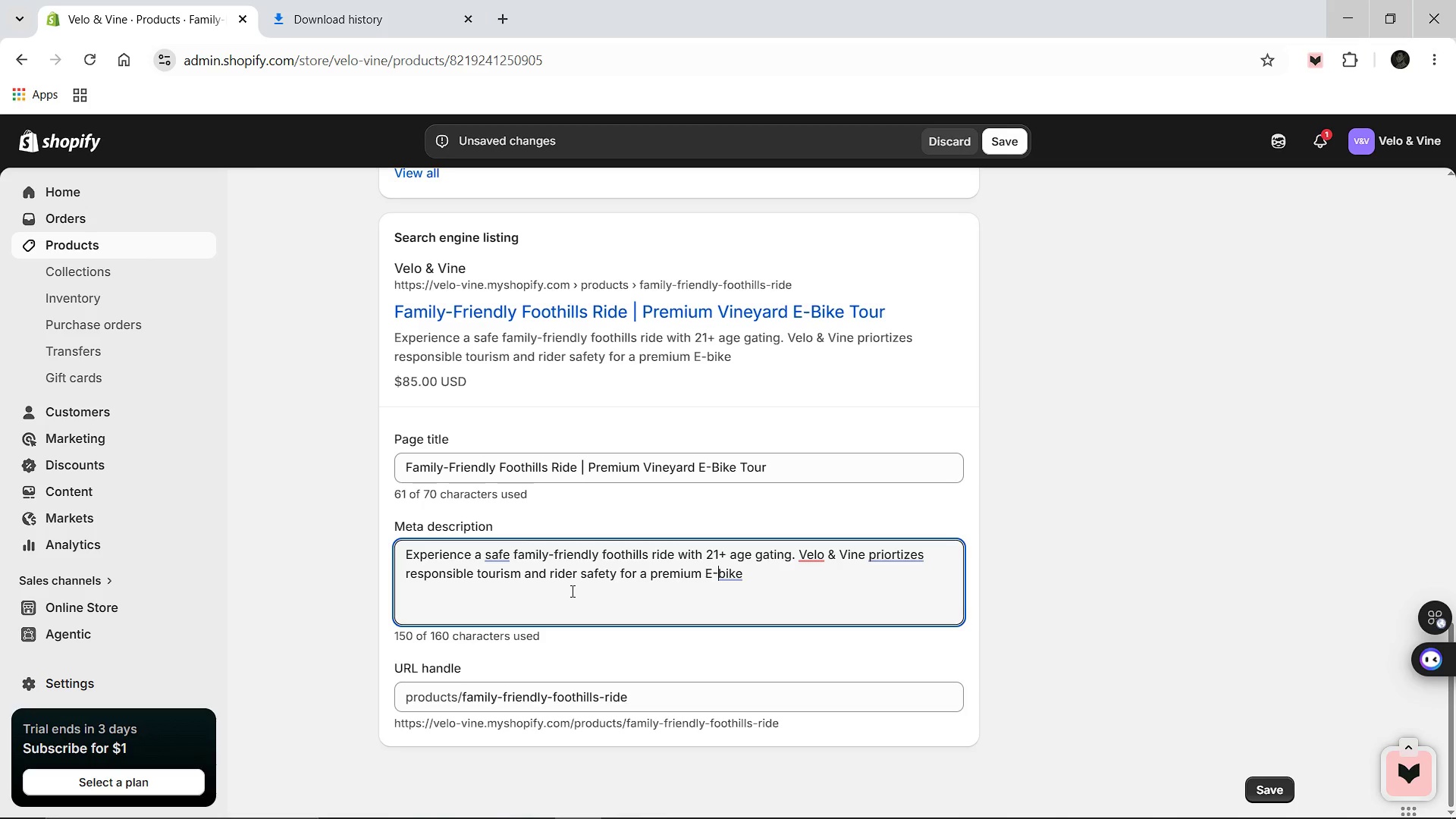 
hold_key(key=ArrowRight, duration=0.7)
 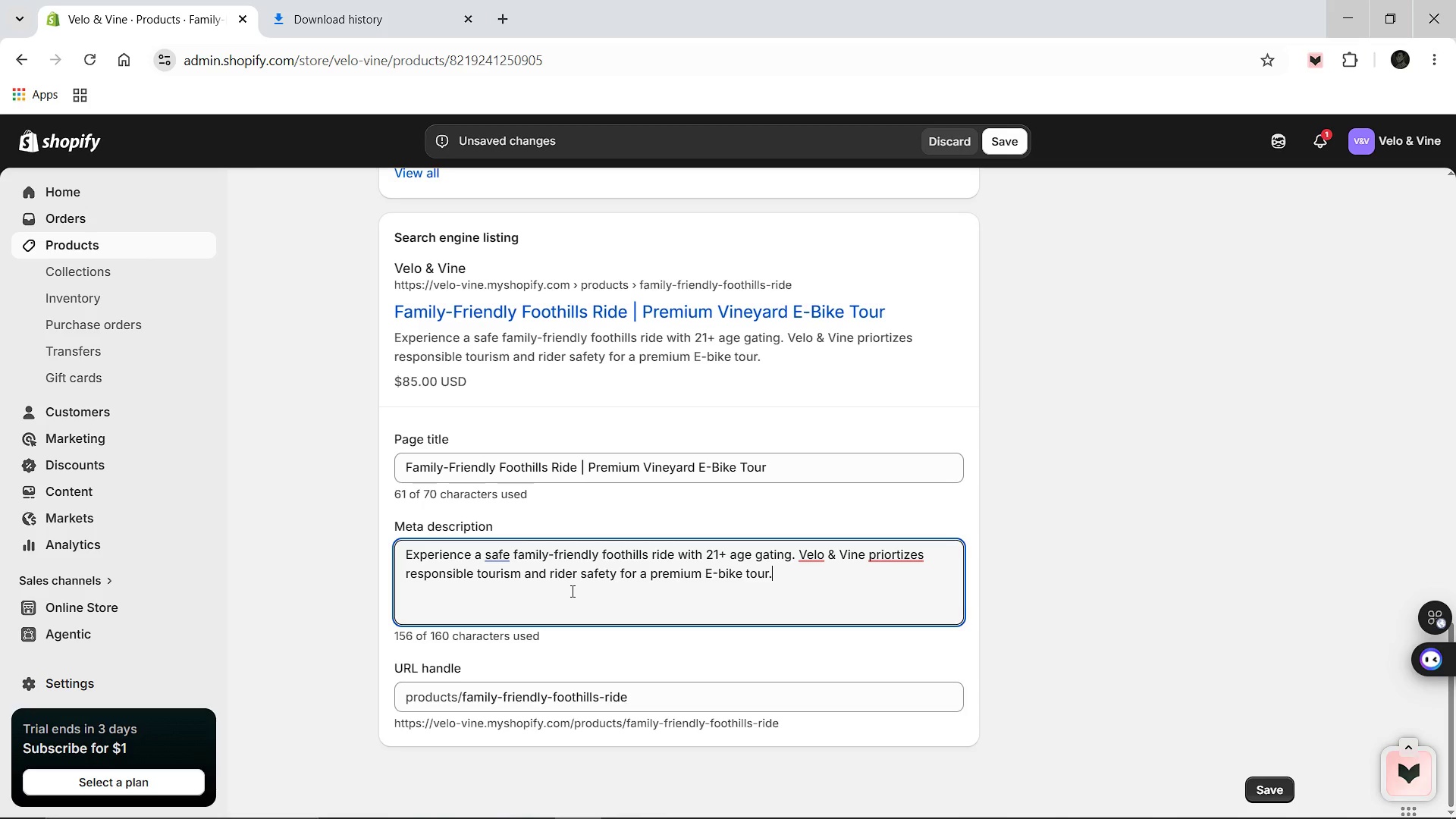 
scroll: coordinate [855, 398], scroll_direction: up, amount: 16.0
 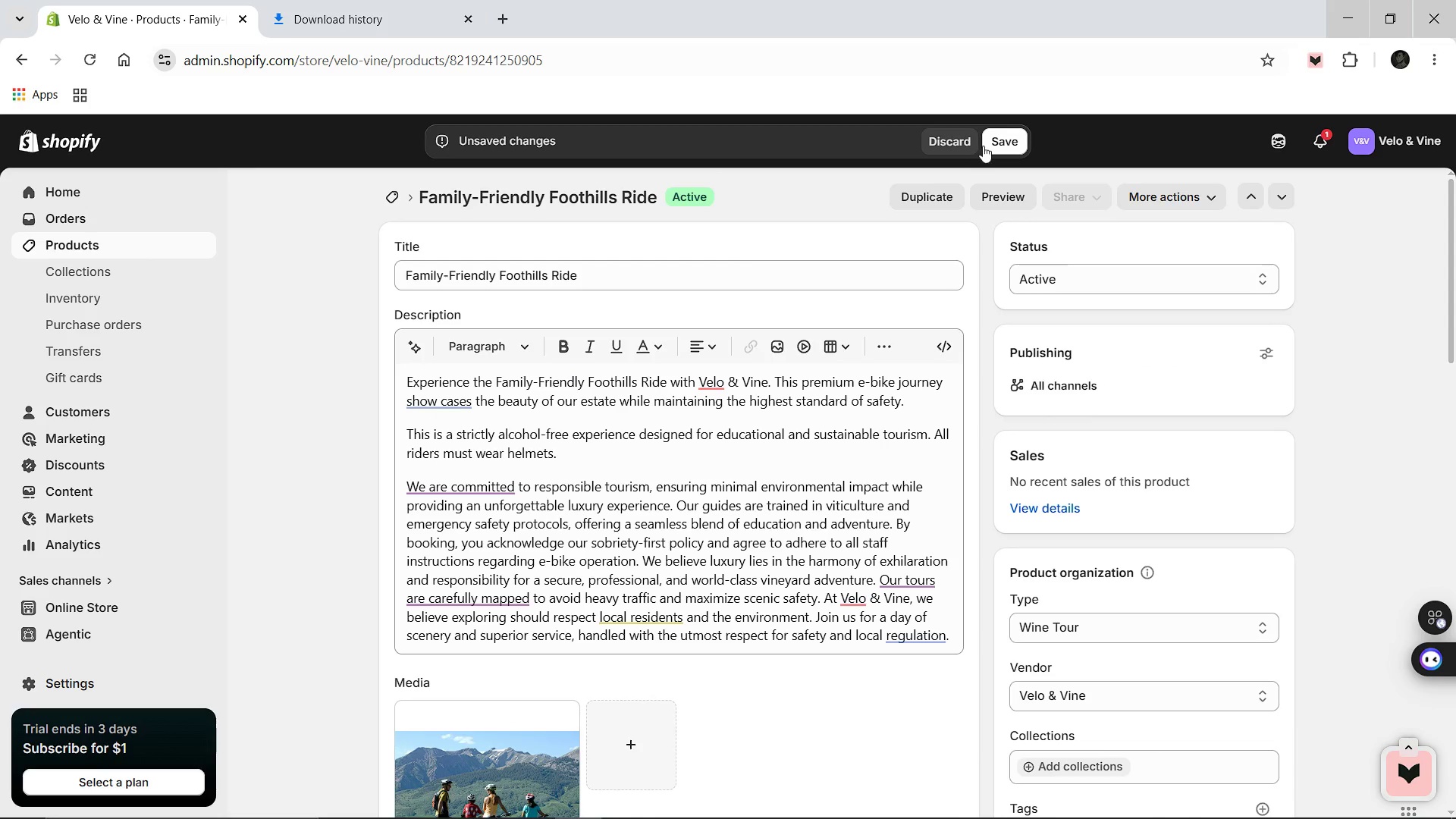 
left_click([984, 146])
 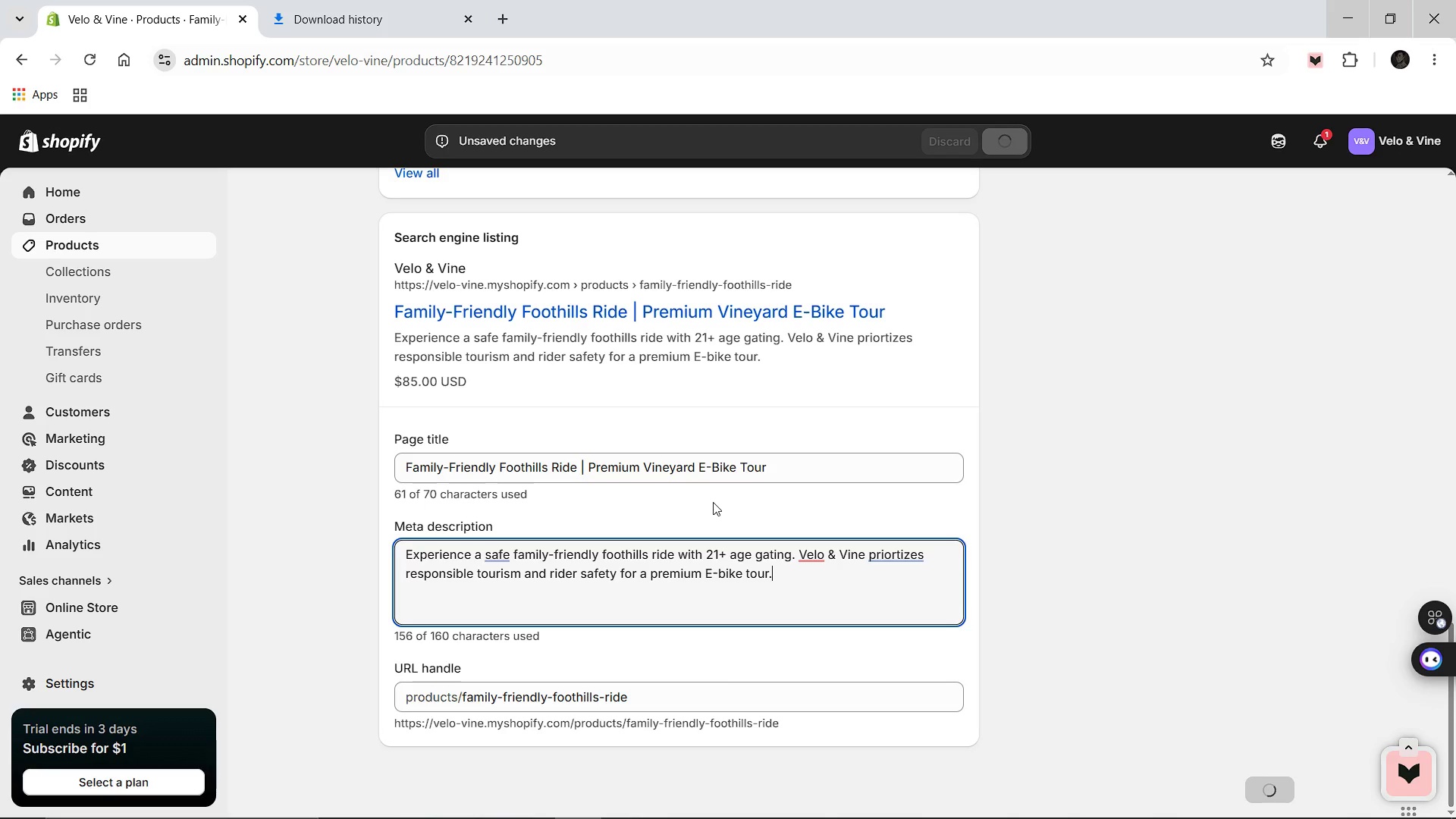 
wait(8.34)
 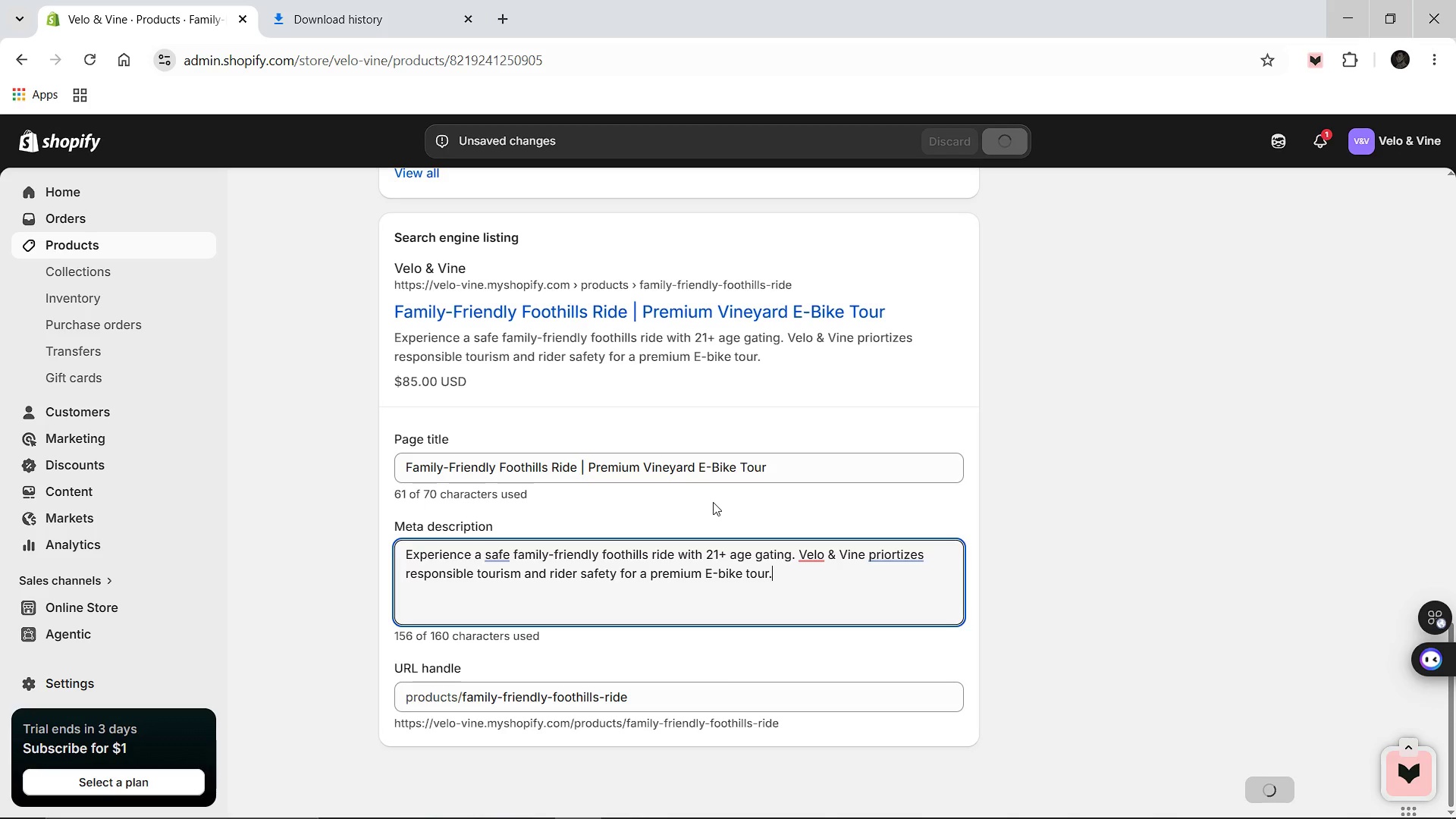 
scroll: coordinate [427, 334], scroll_direction: up, amount: 19.0
 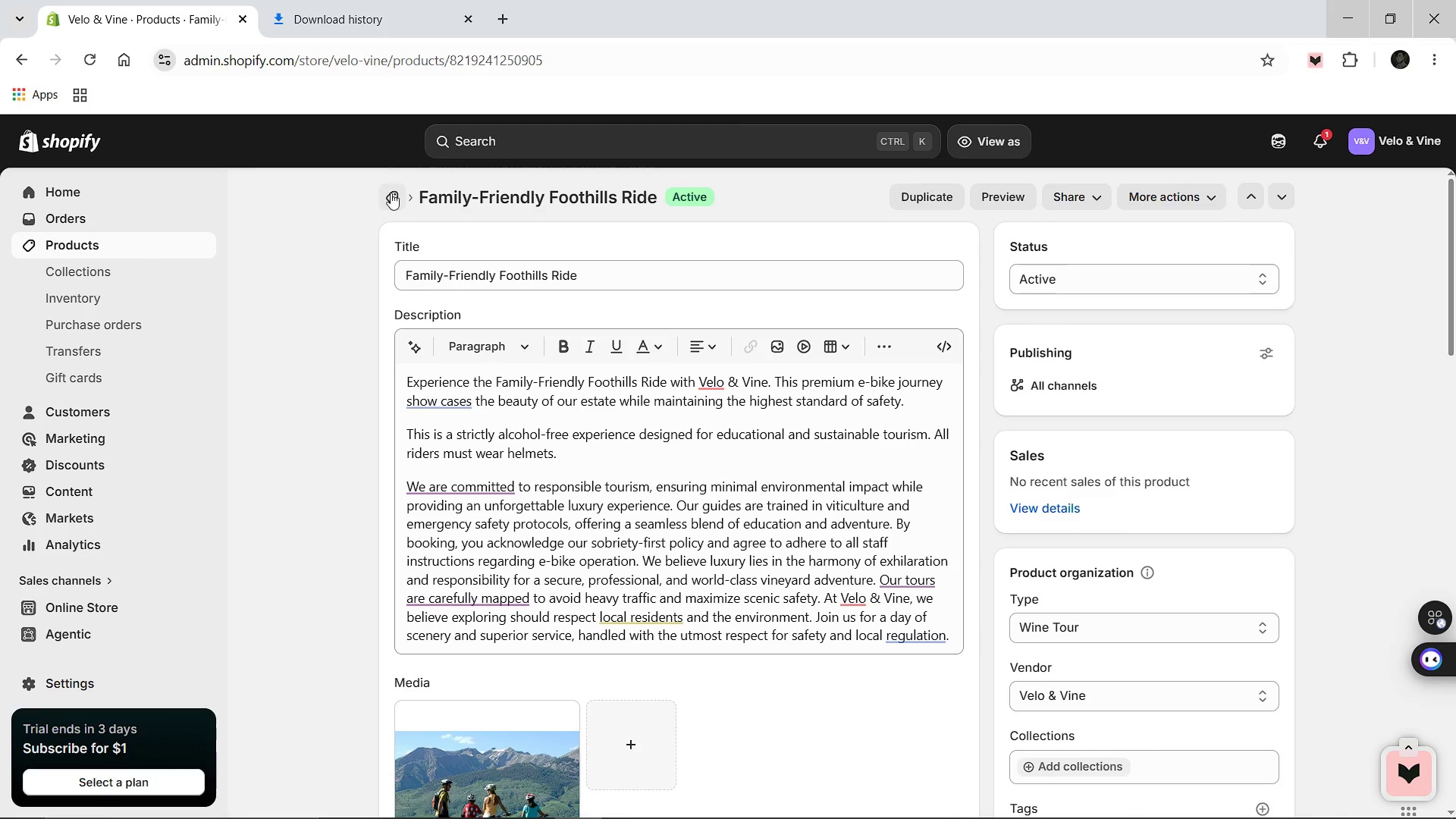 
left_click([391, 193])
 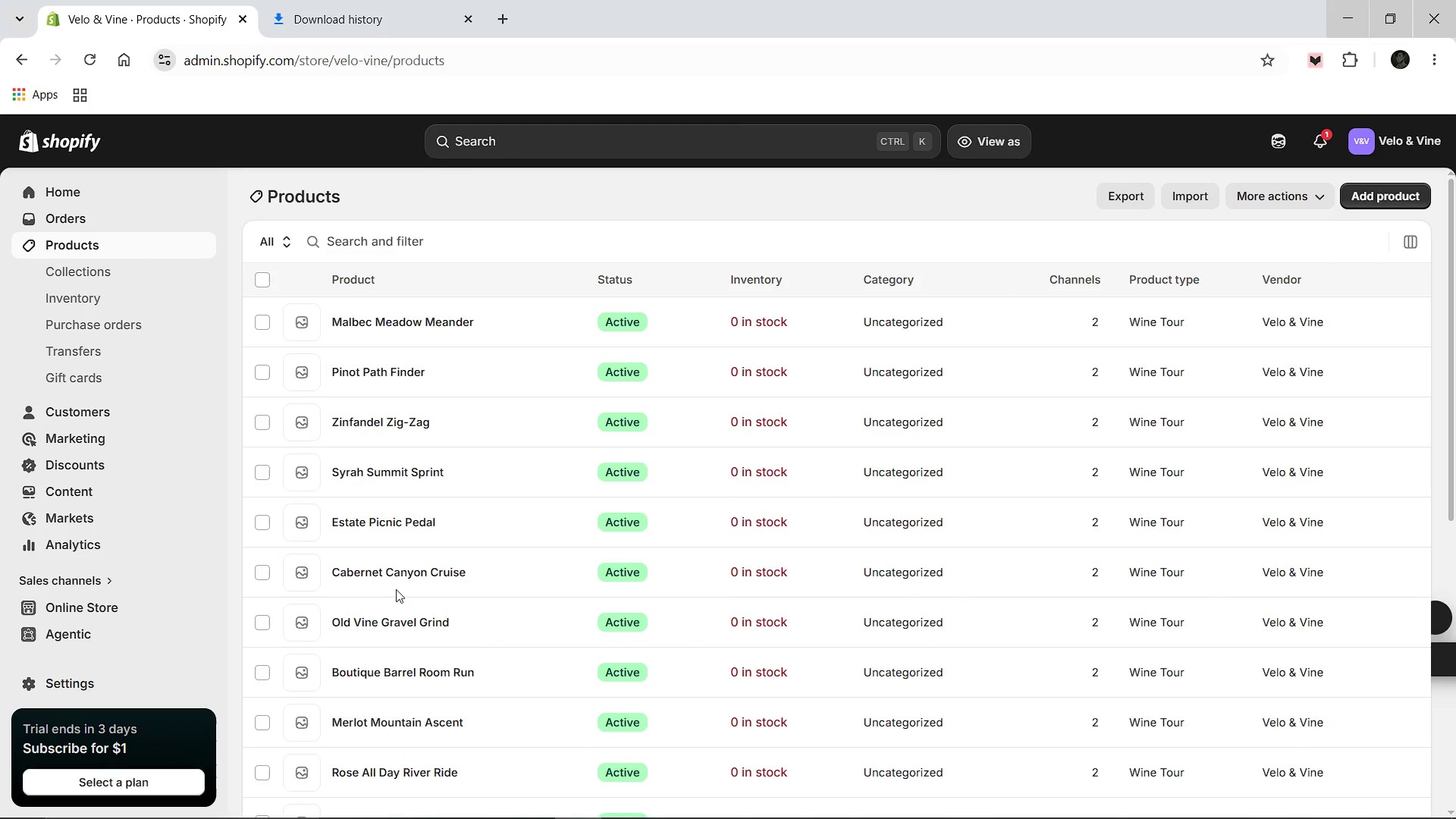 
scroll: coordinate [396, 588], scroll_direction: down, amount: 5.0
 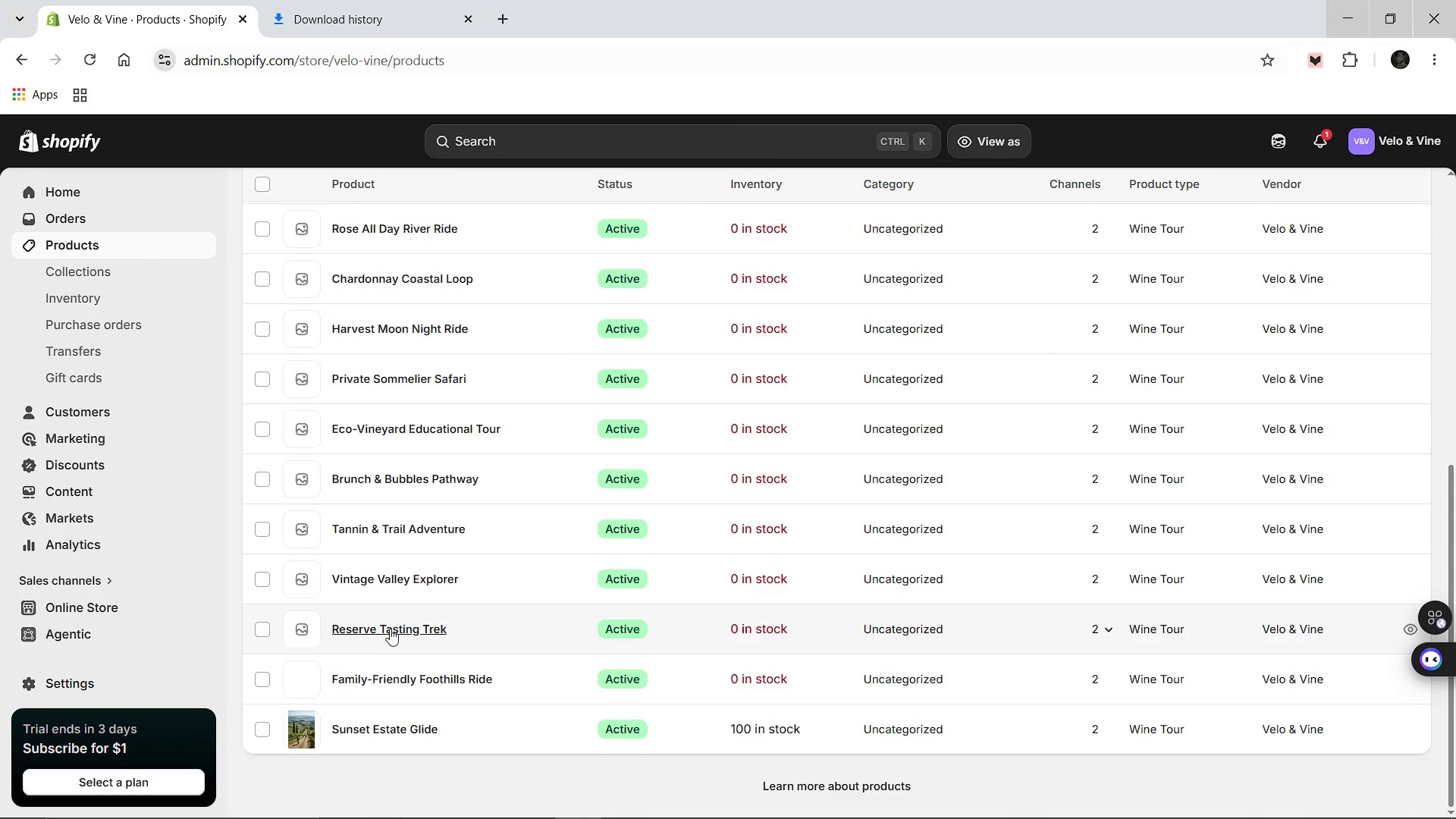 
left_click([389, 629])
 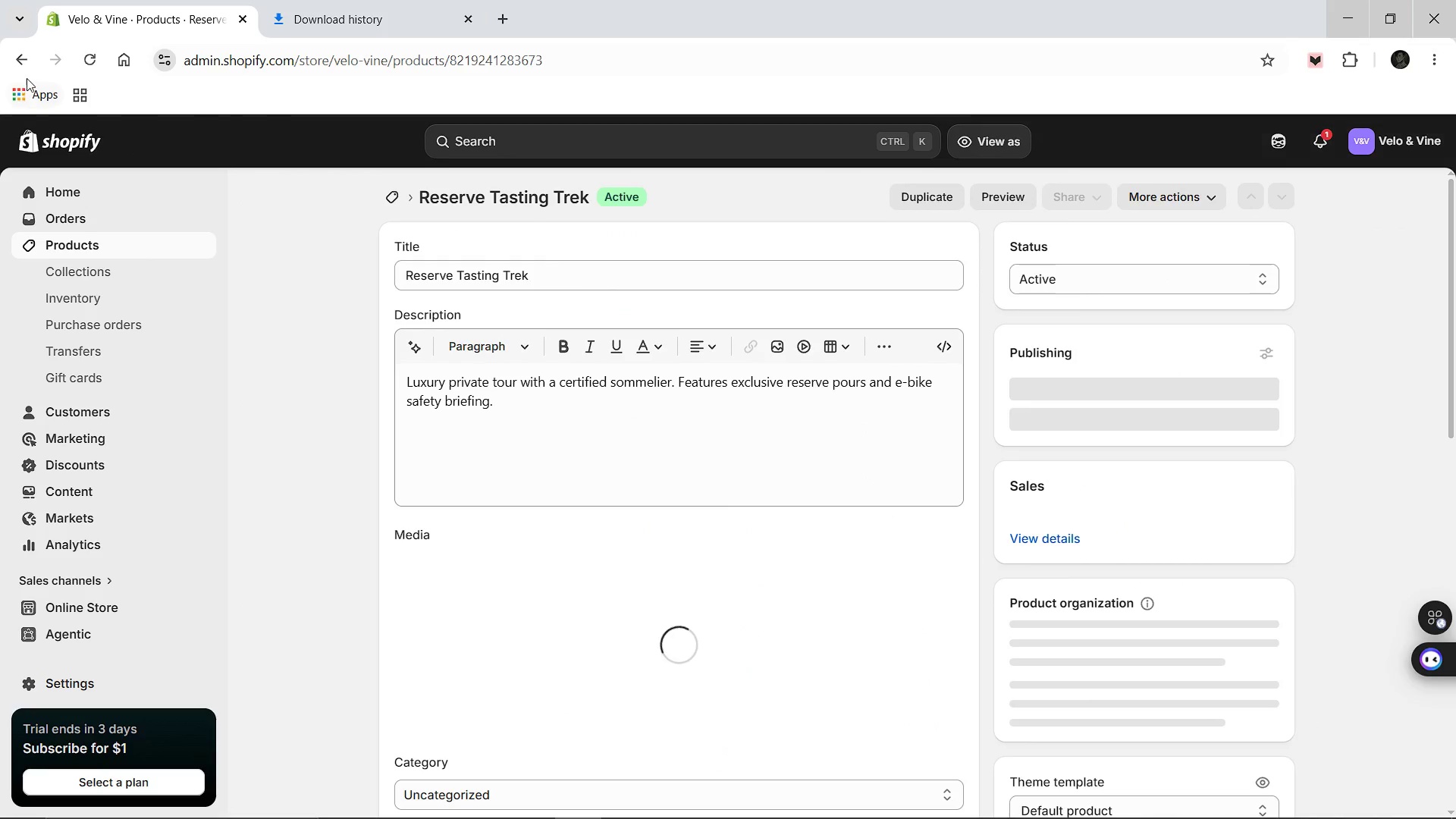 
wait(5.11)
 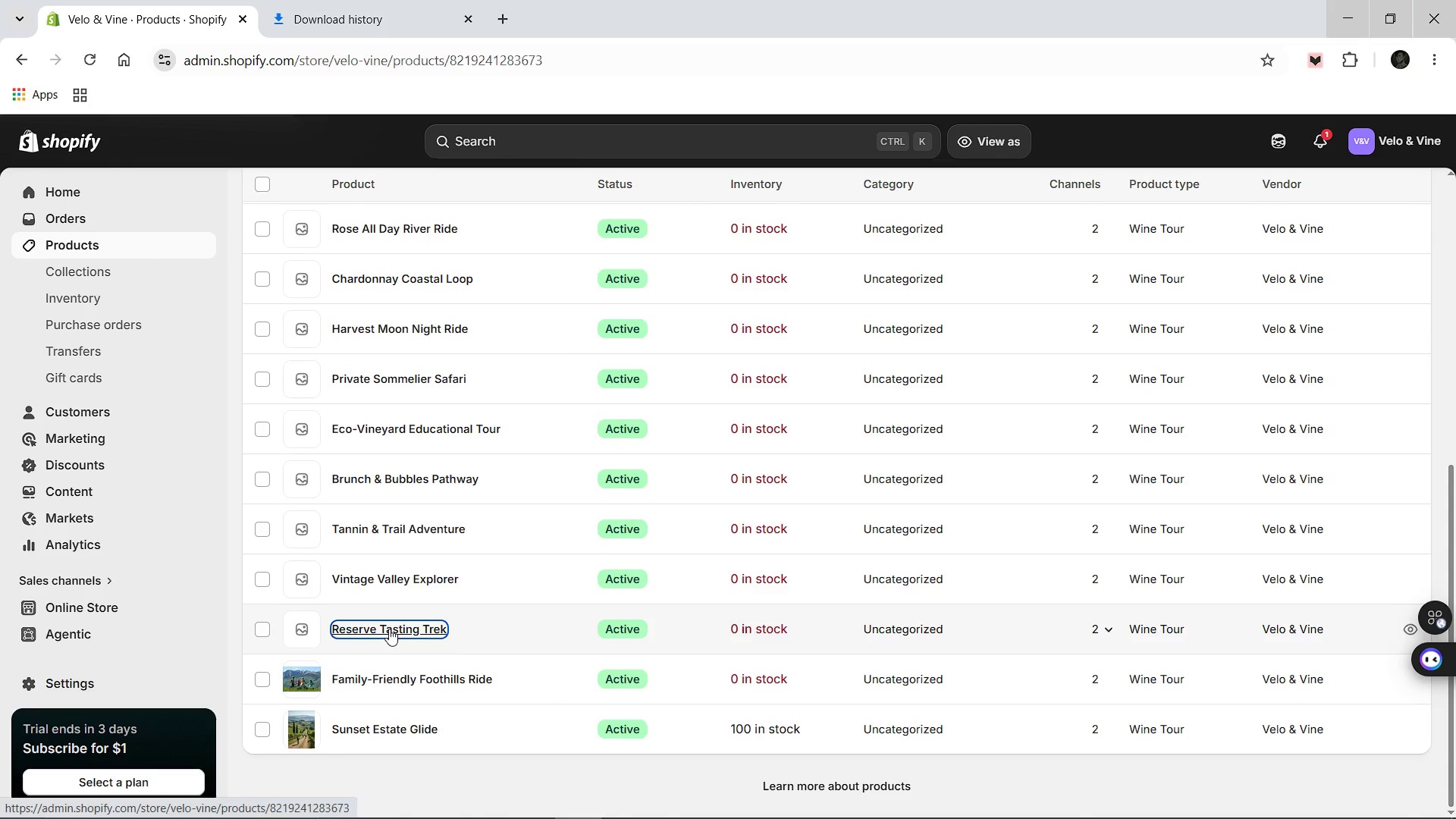 
left_click([395, 199])
 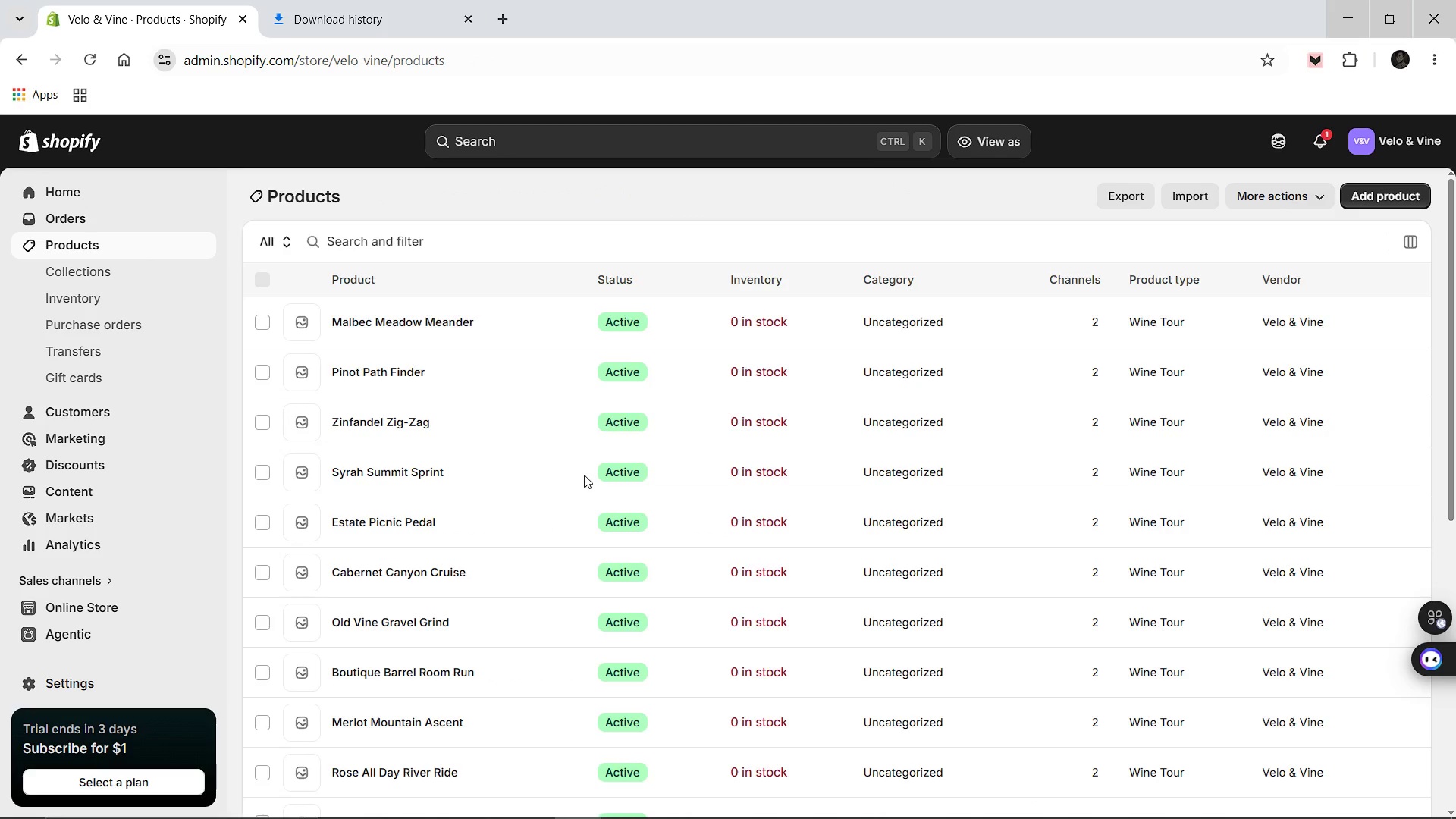 
scroll: coordinate [584, 475], scroll_direction: down, amount: 6.0
 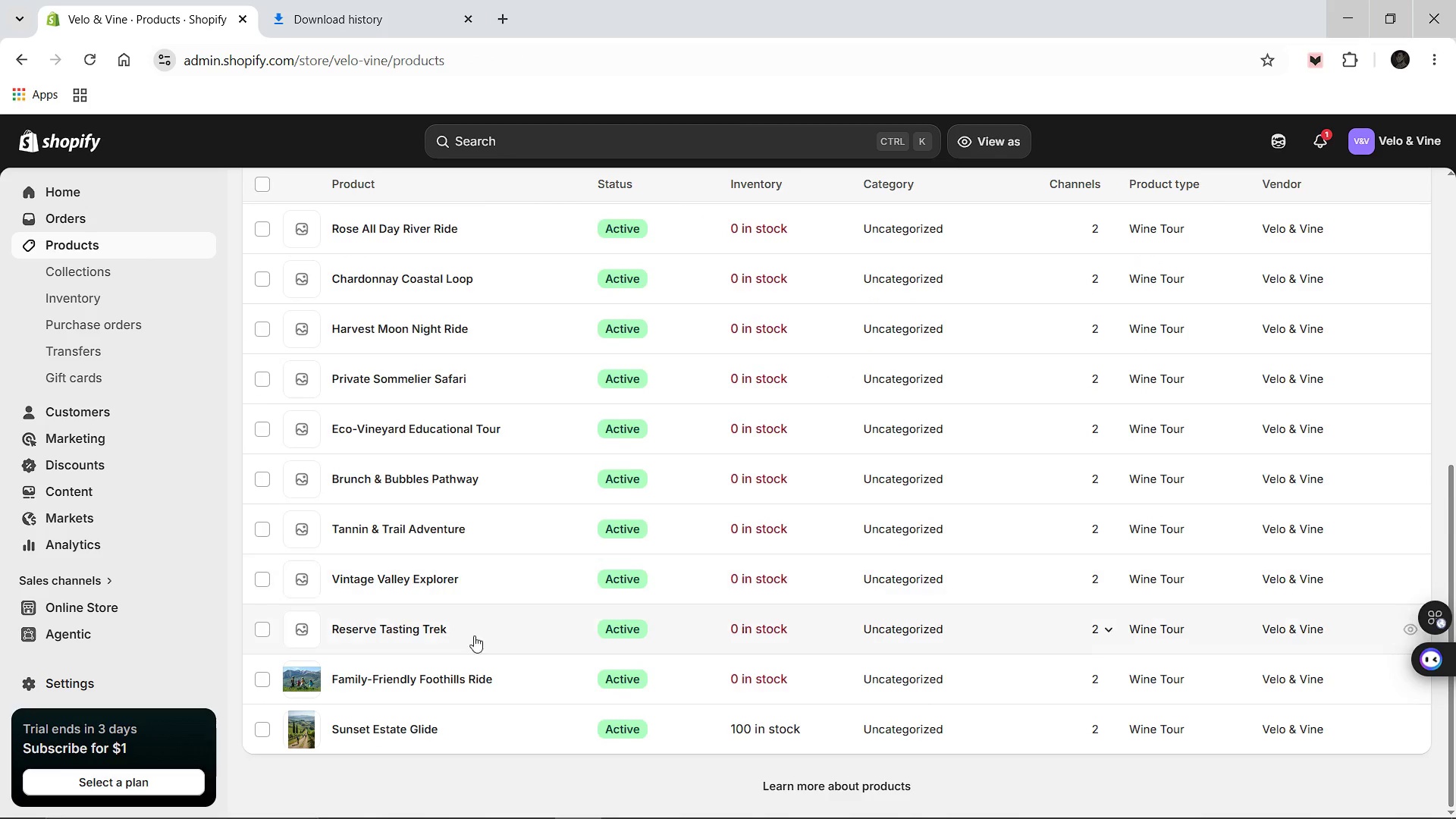 
left_click([445, 681])
 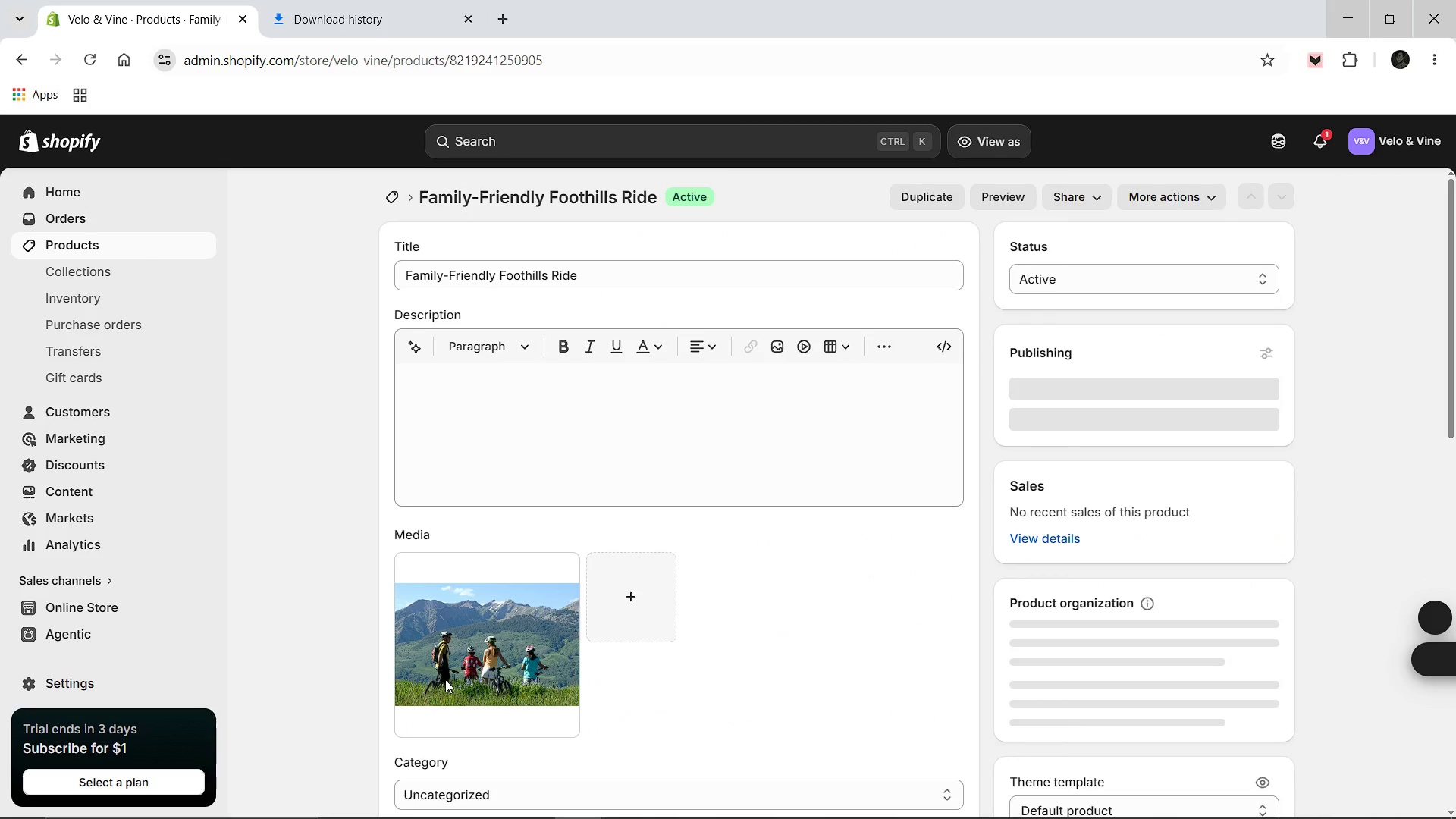 
scroll: coordinate [673, 620], scroll_direction: down, amount: 12.0
 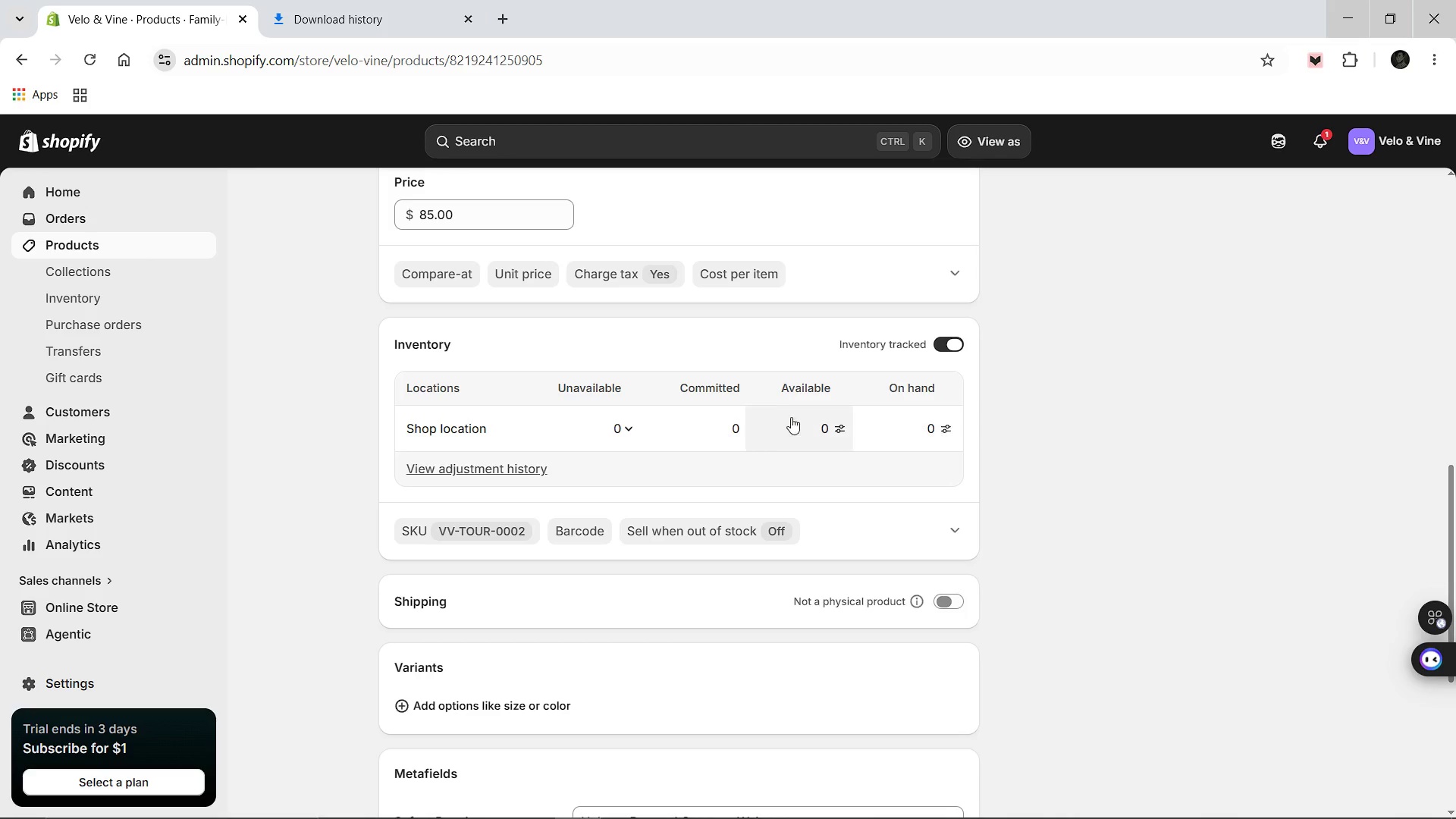 
left_click([814, 424])
 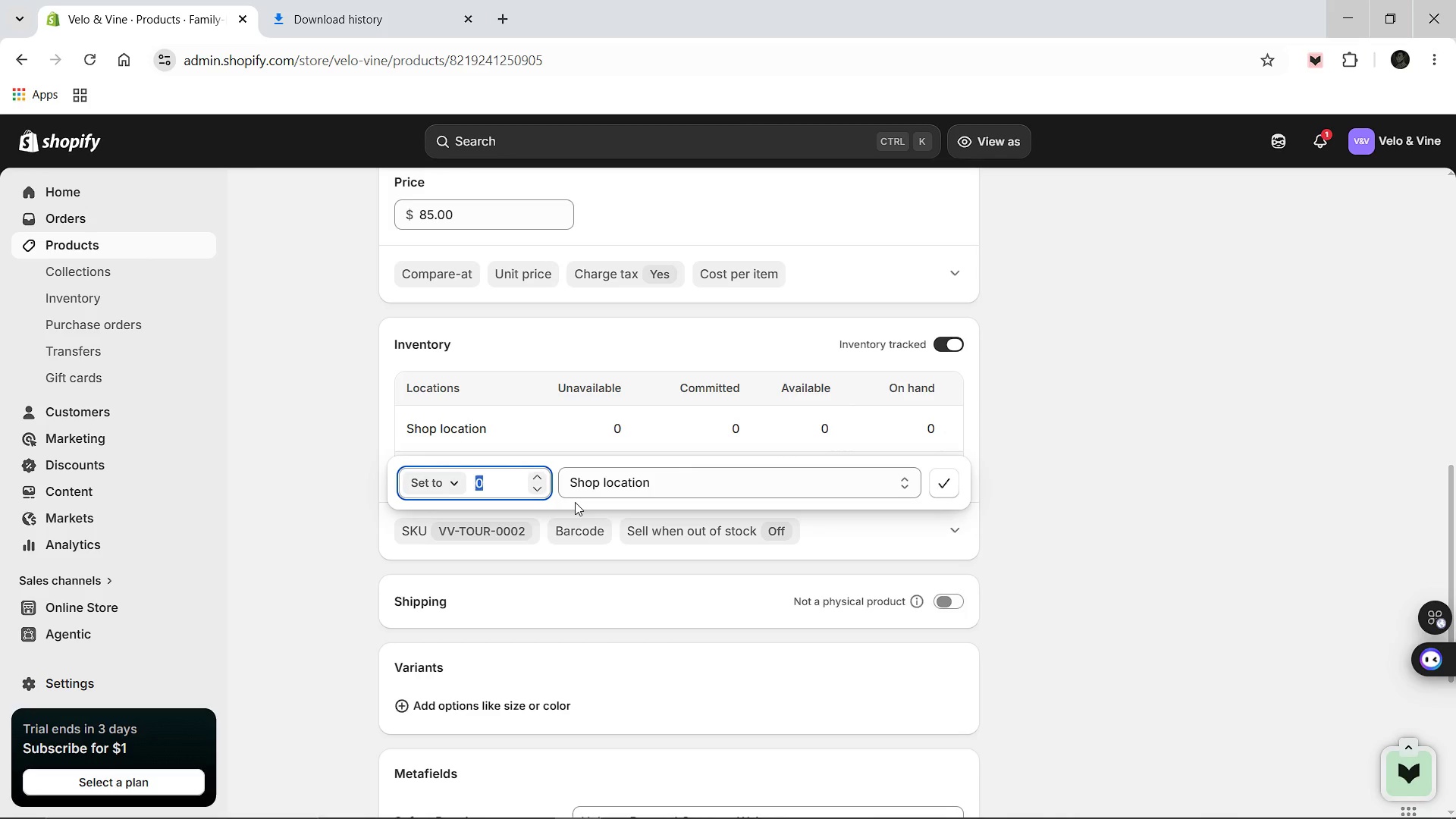 
type(100)
 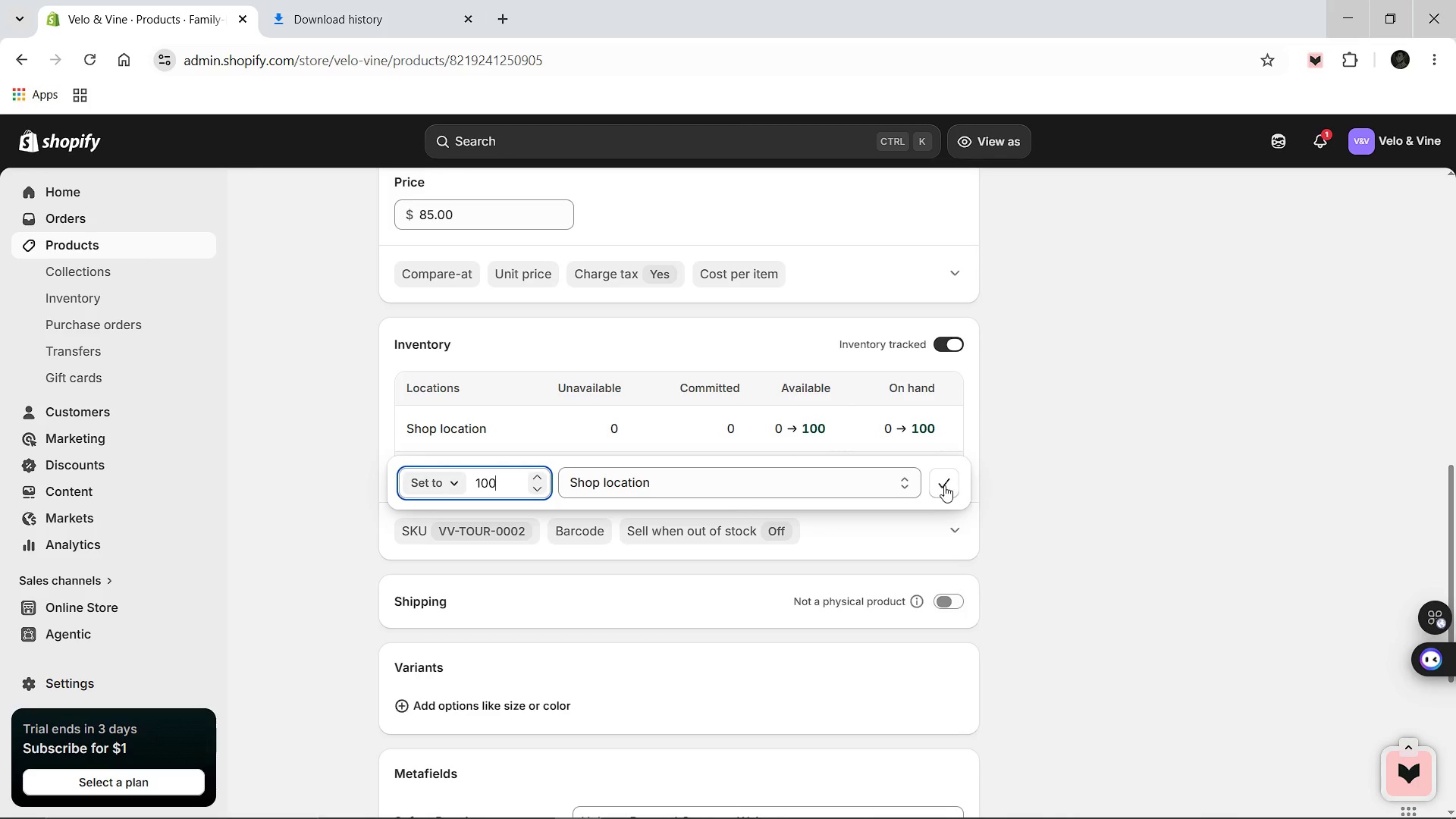 
left_click([943, 485])
 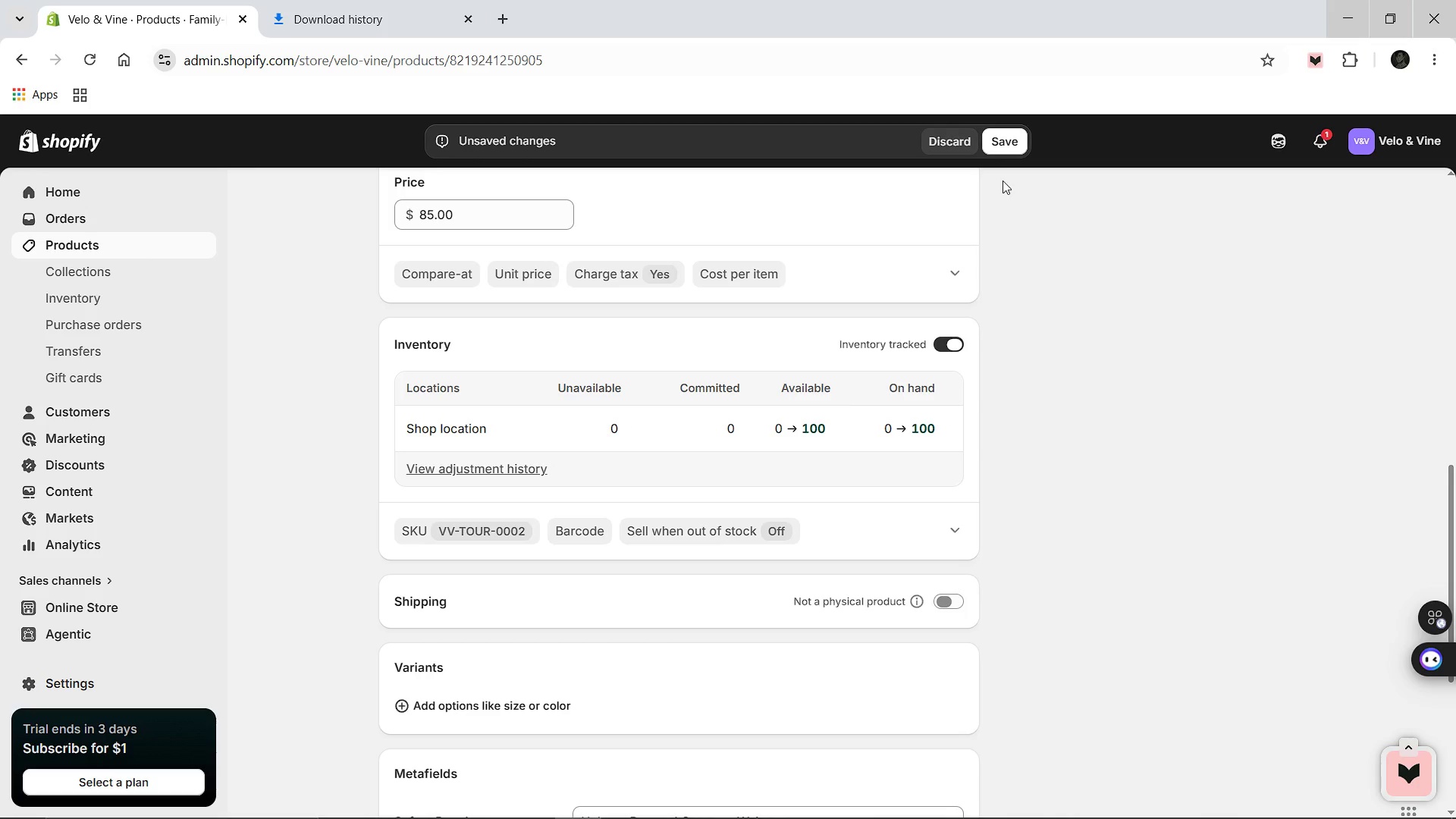 
left_click([1005, 148])
 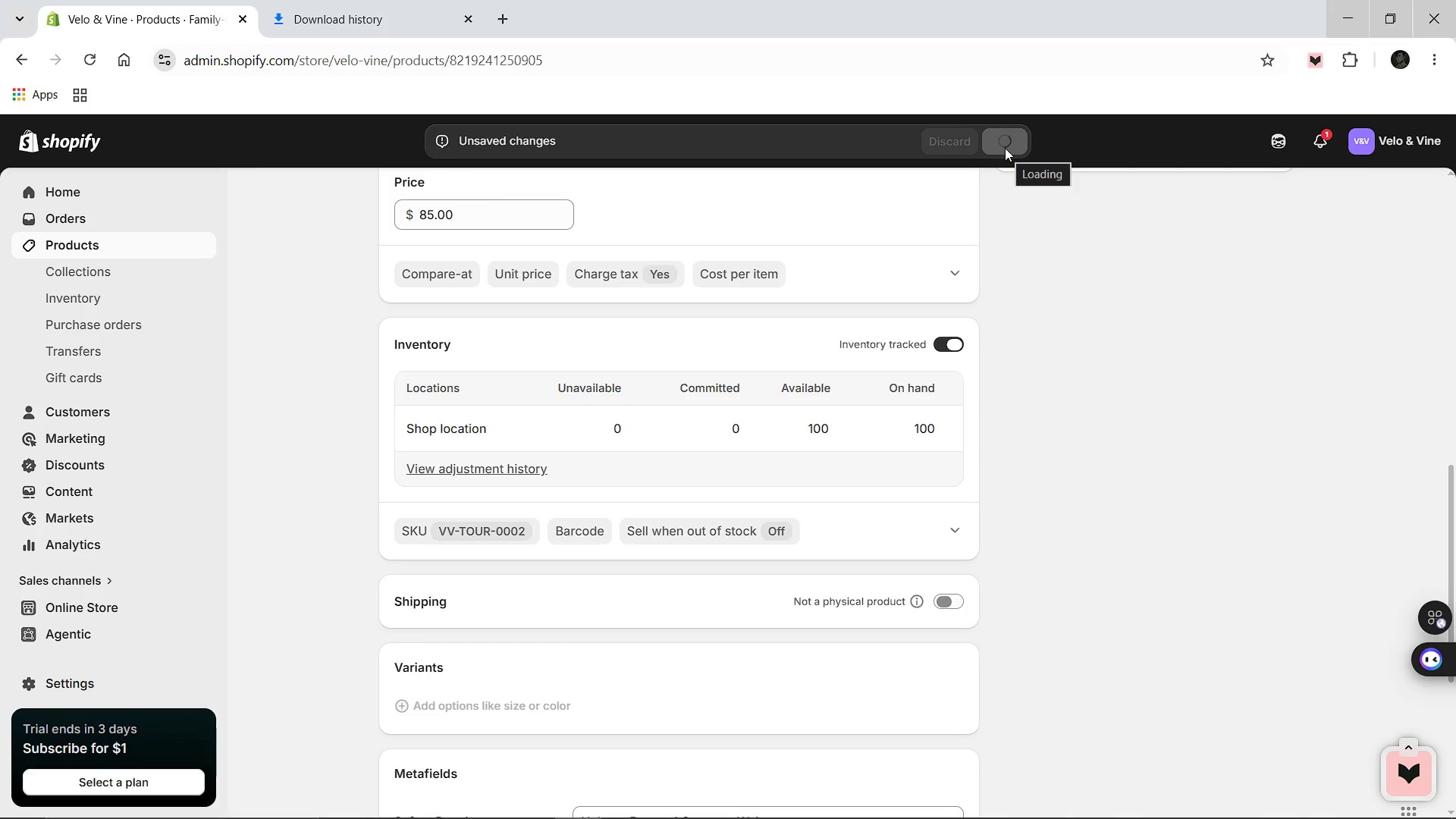 
wait(7.14)
 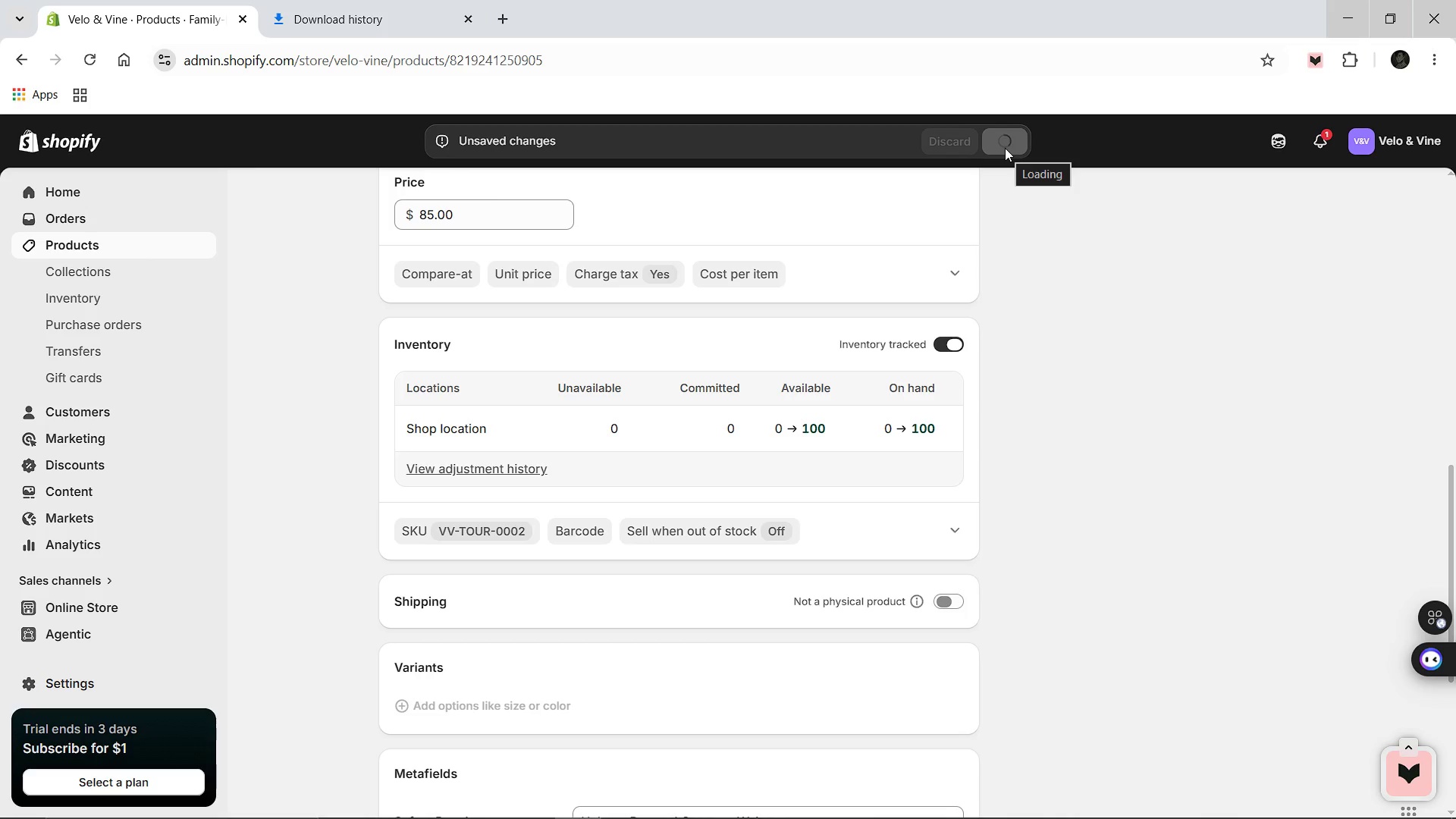 
scroll: coordinate [542, 535], scroll_direction: up, amount: 15.0
 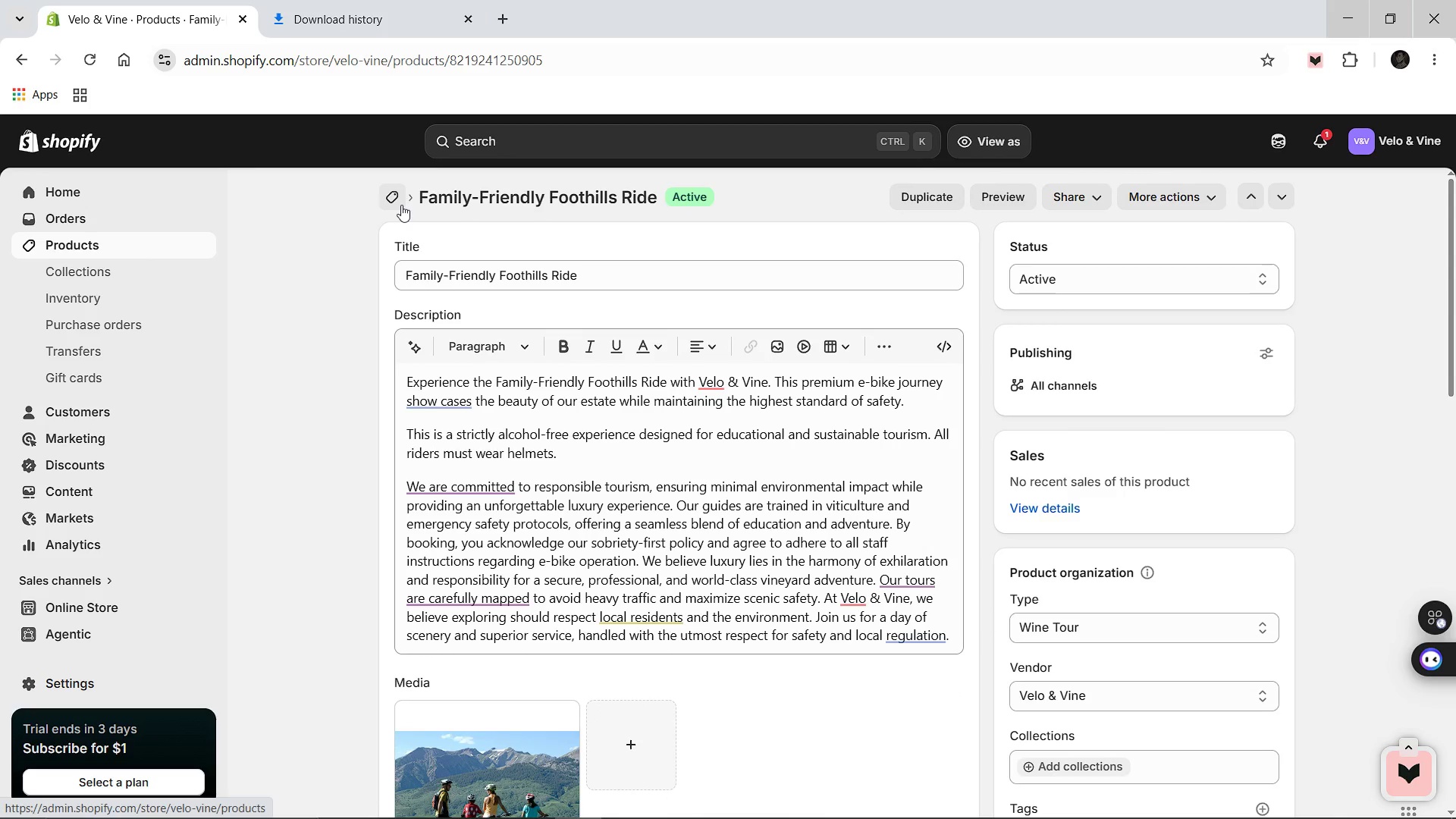 
left_click([395, 203])
 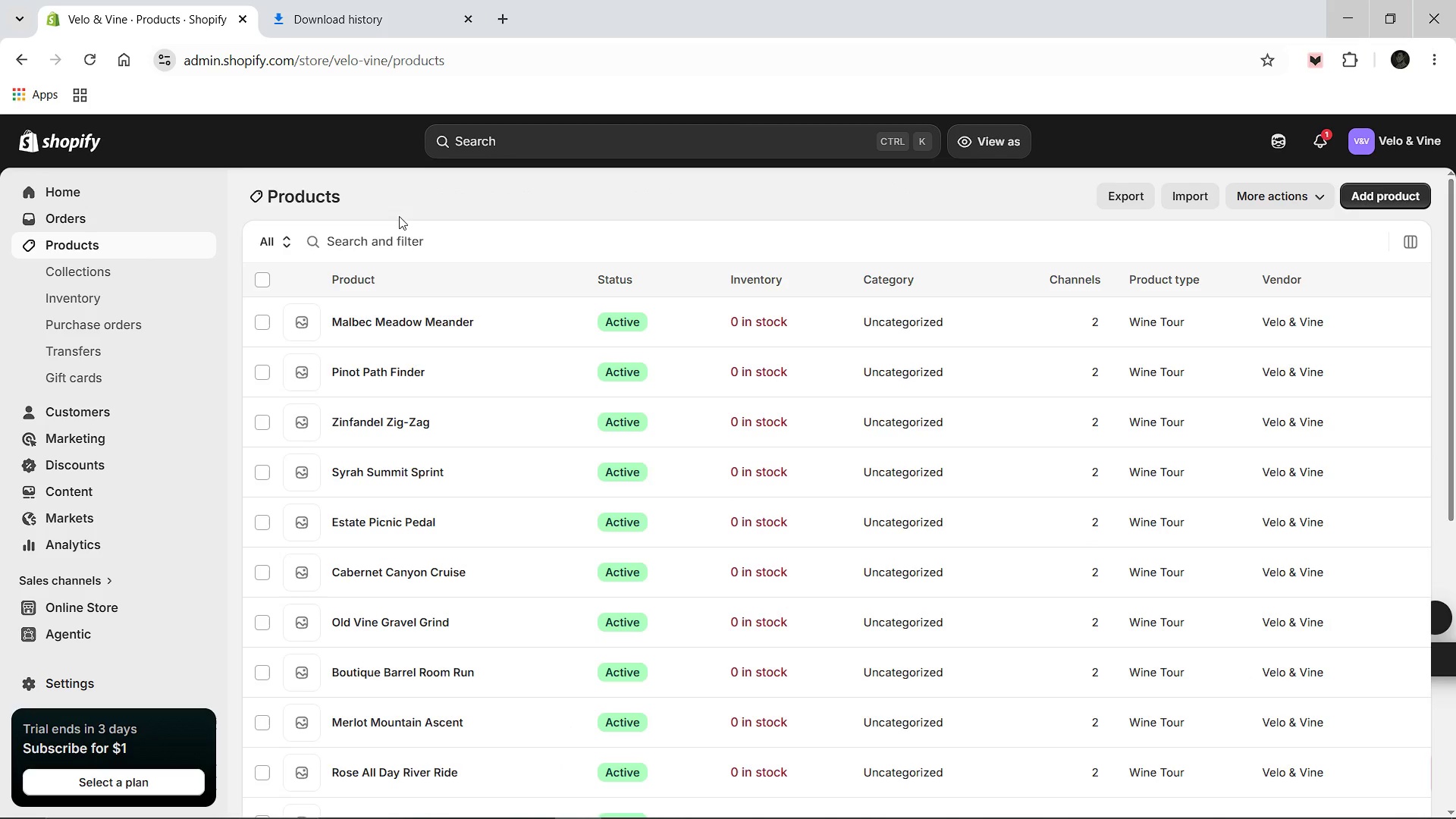 
scroll: coordinate [521, 547], scroll_direction: down, amount: 2.0
 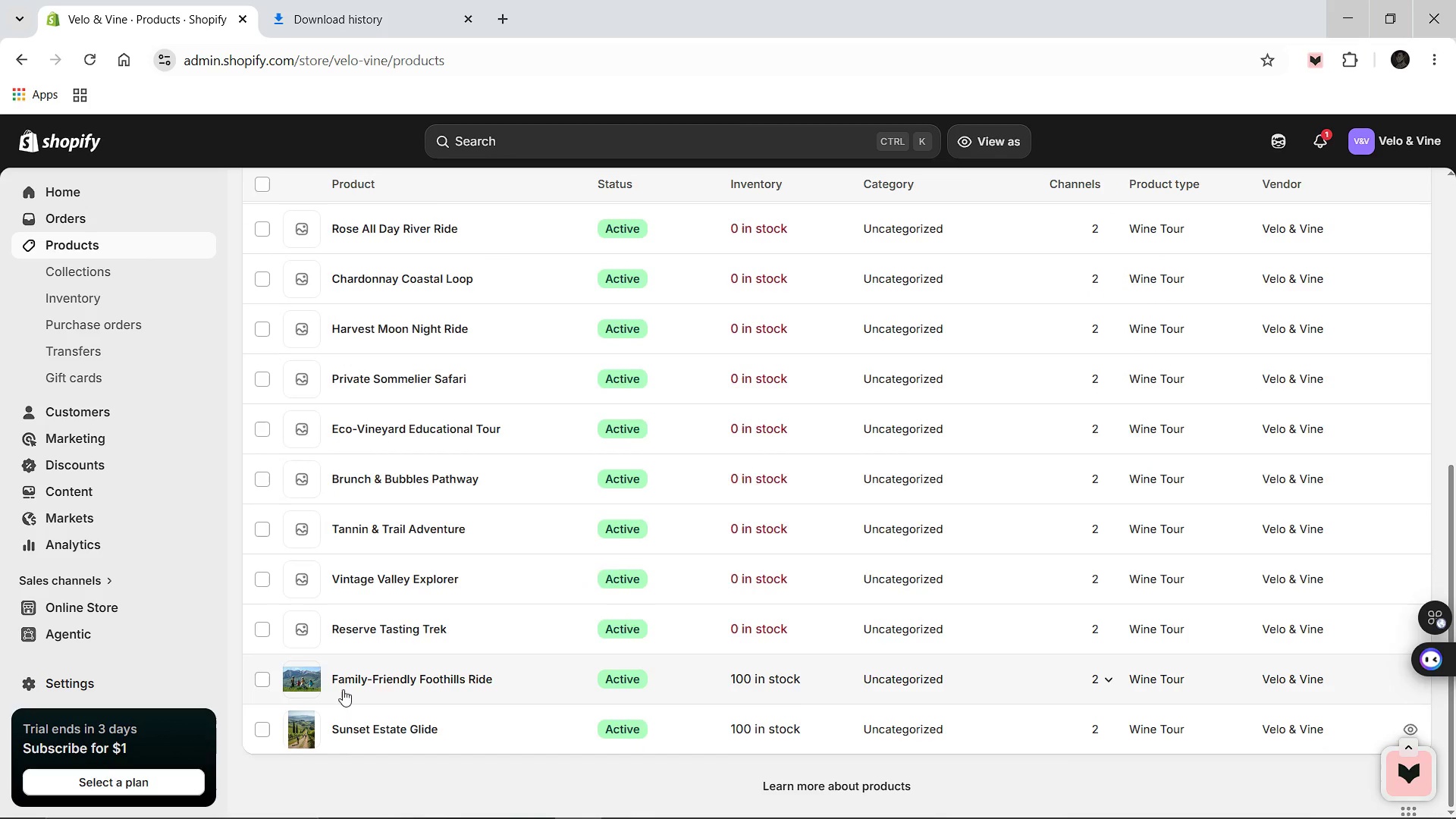 
left_click([375, 629])
 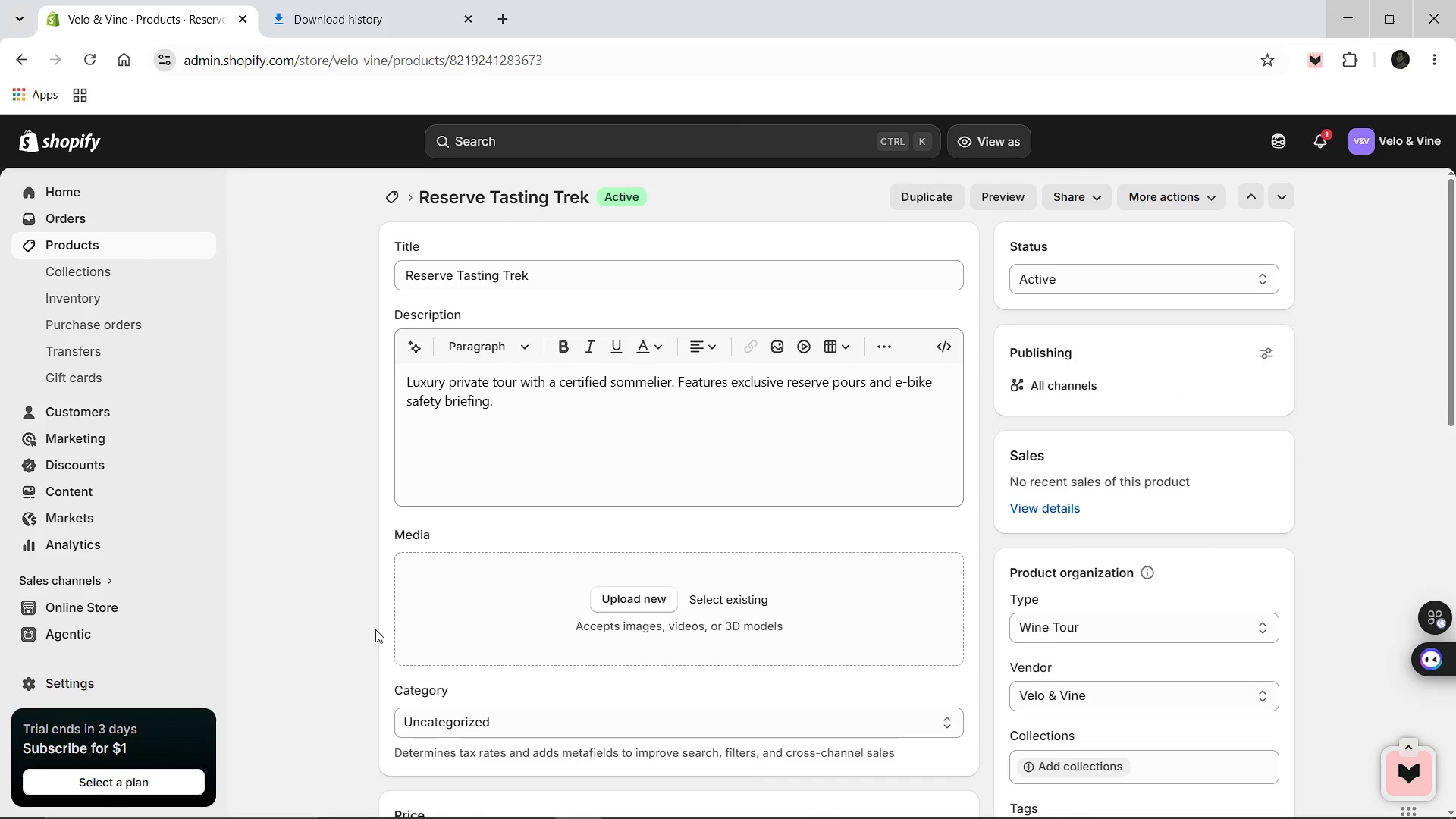 
wait(6.03)
 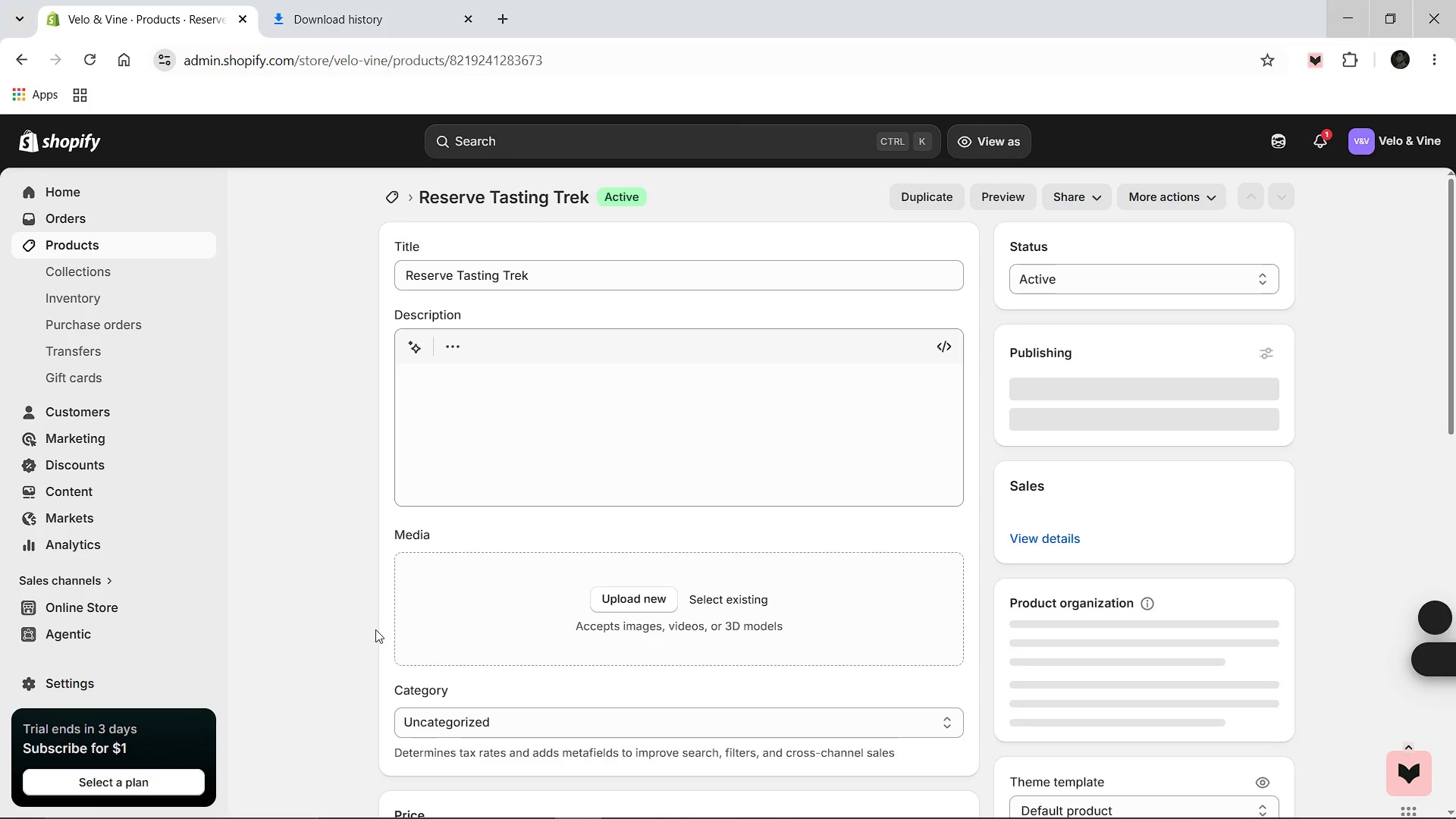 
left_click([459, 463])
 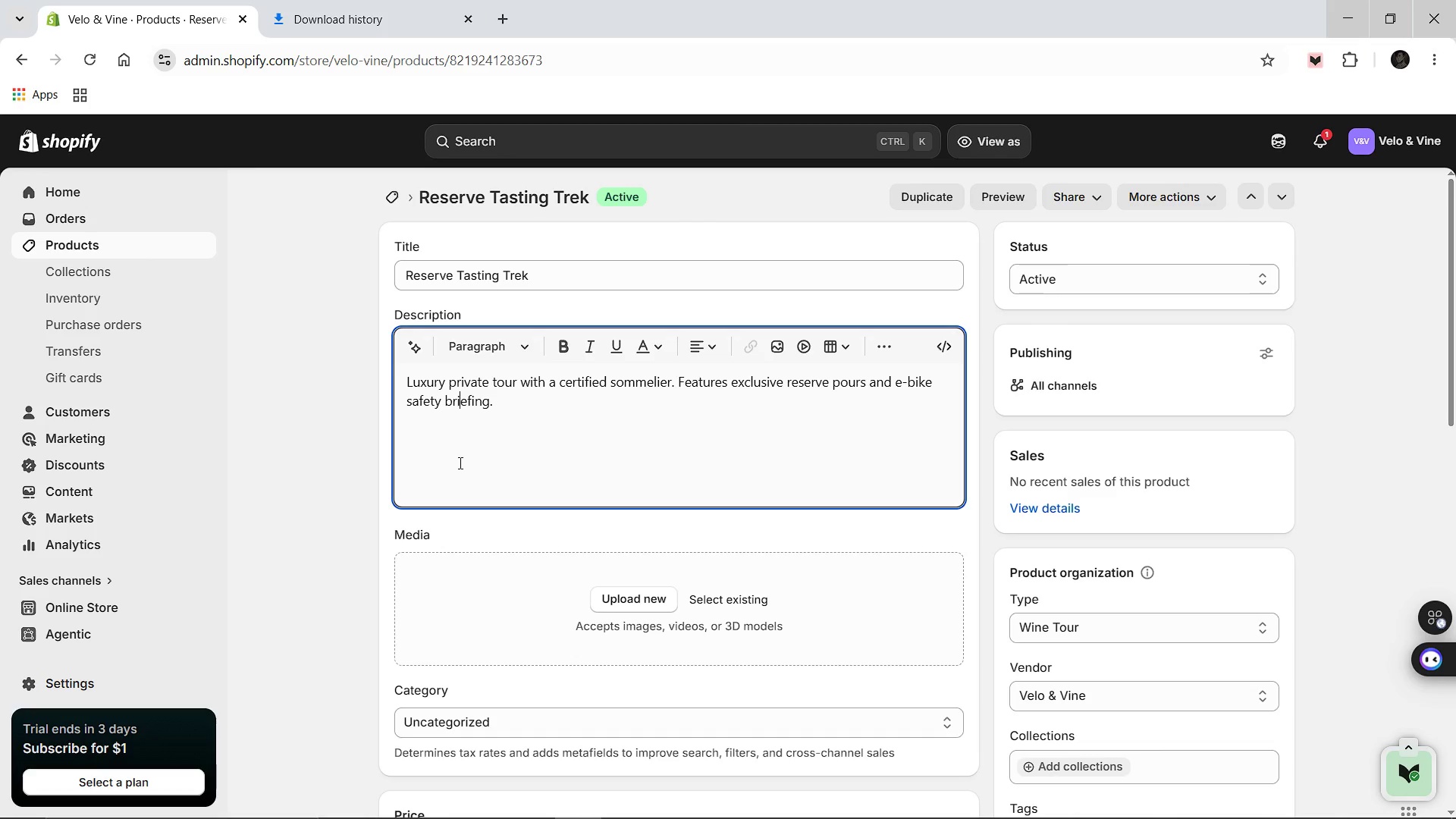 
key(Control+A)
 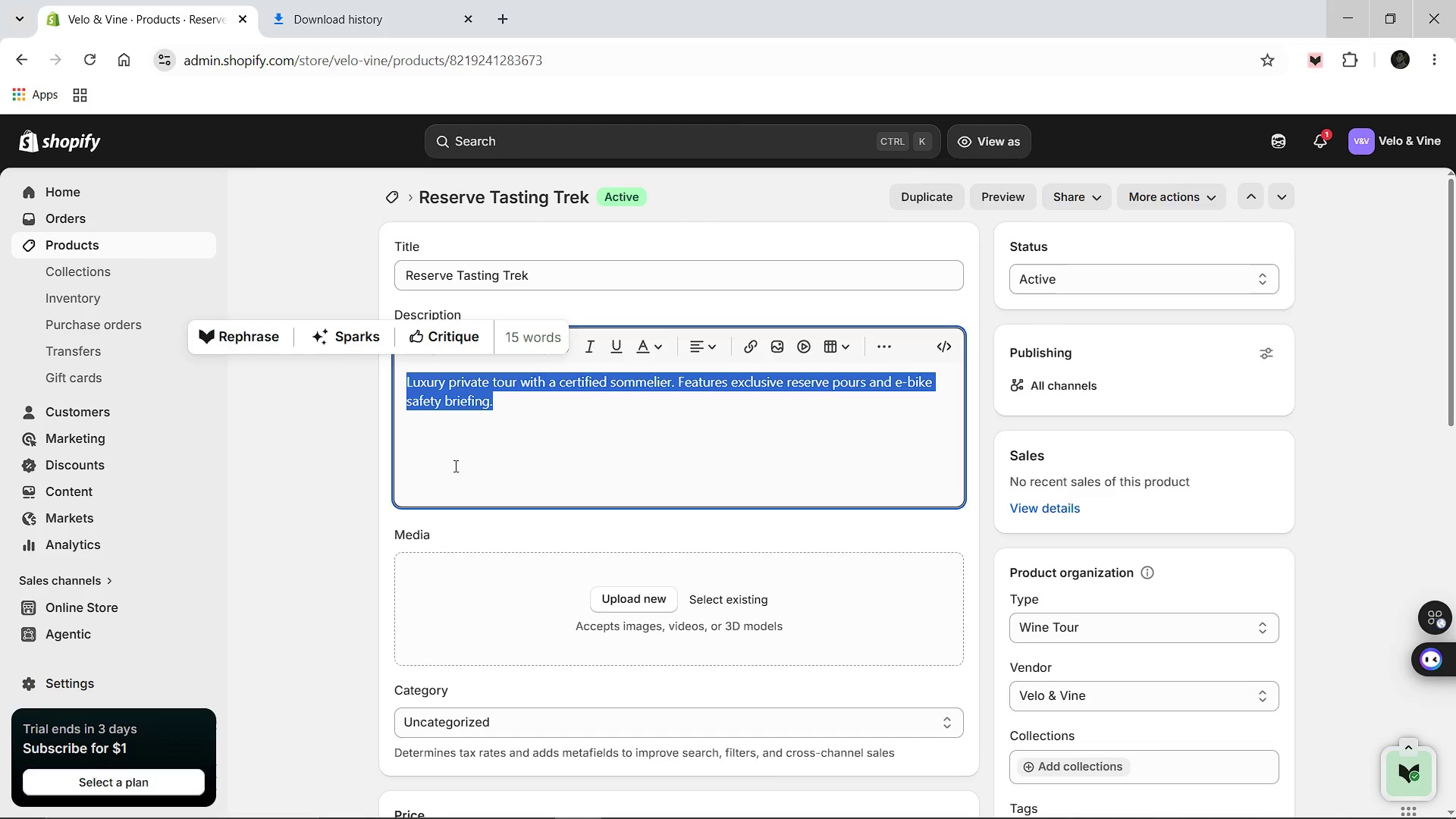 
type(Experience the Reserve Tasting Trek with Velo & V)
 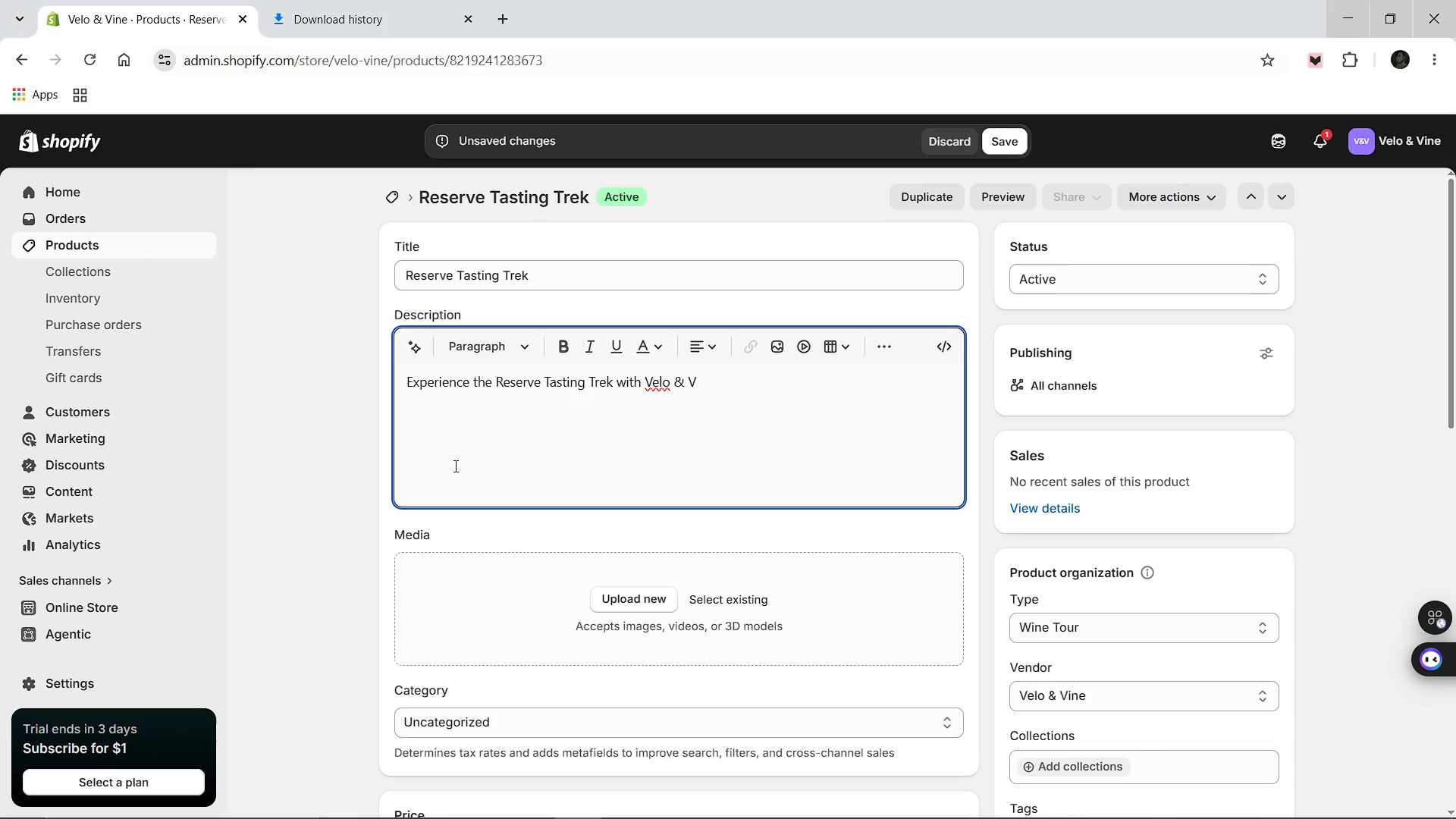 
type(ine. This premium e-bike jounreny show)
 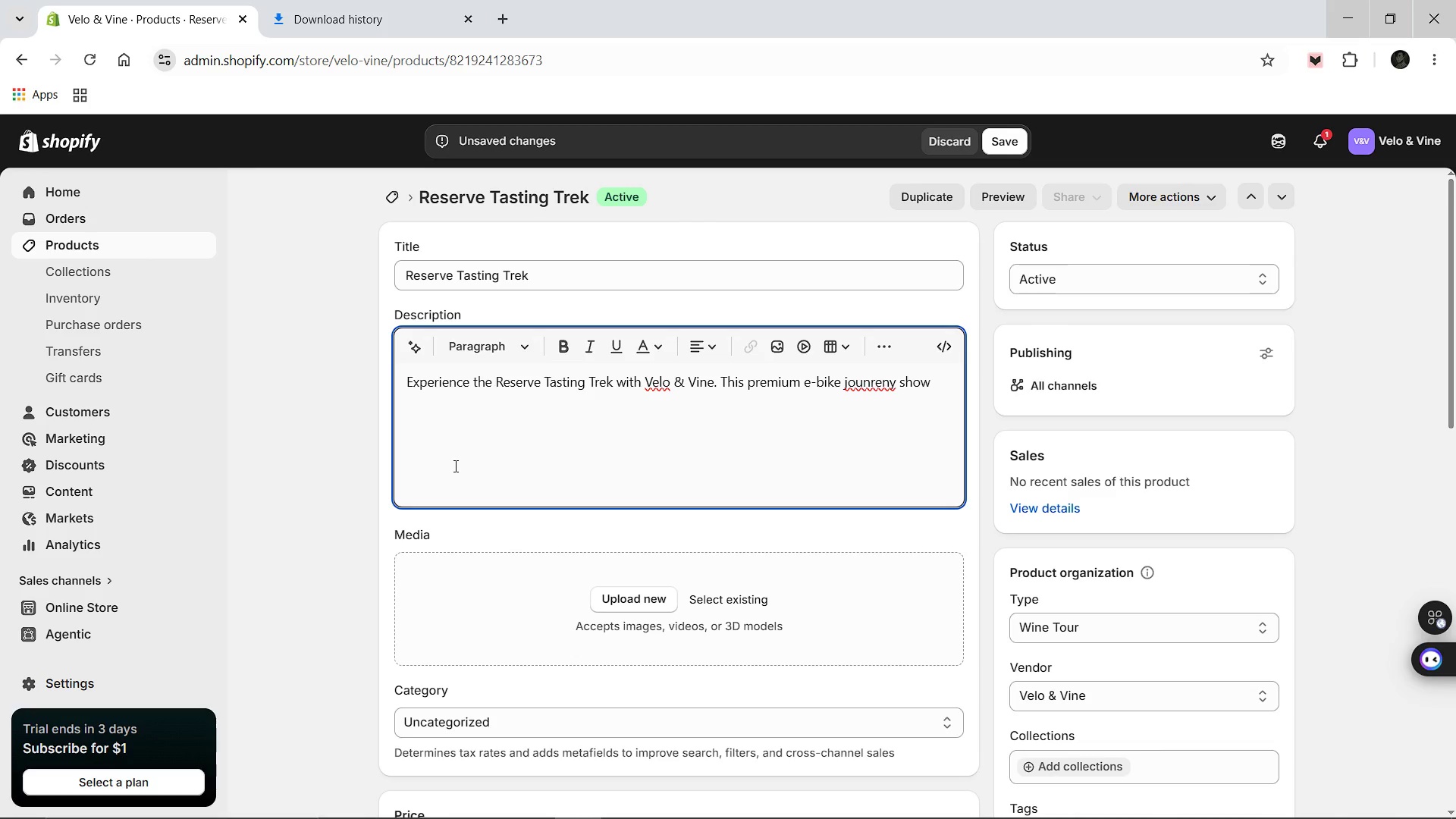 
hold_key(key=ArrowLeft, duration=0.62)
 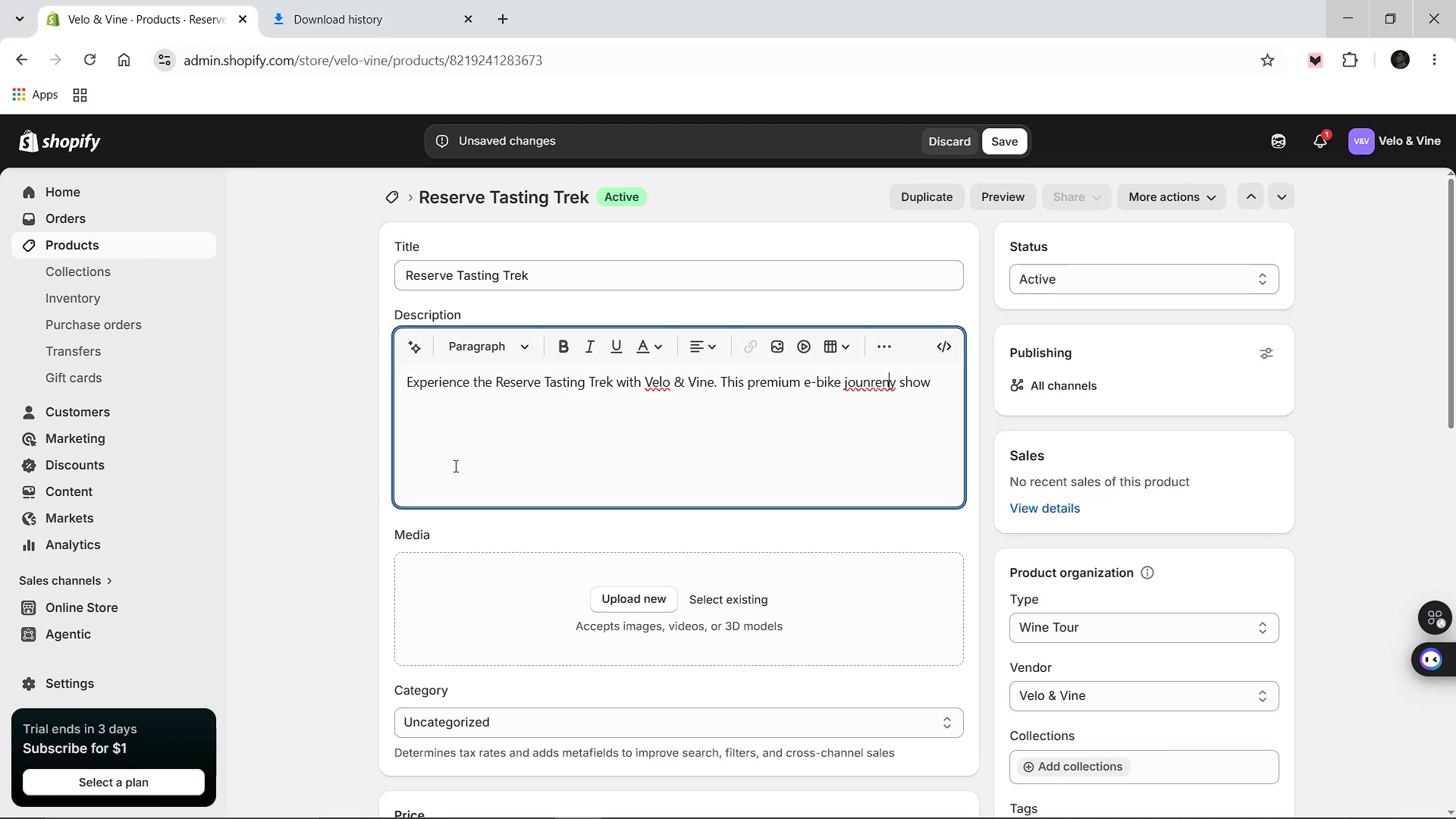 
key(ArrowLeft)
 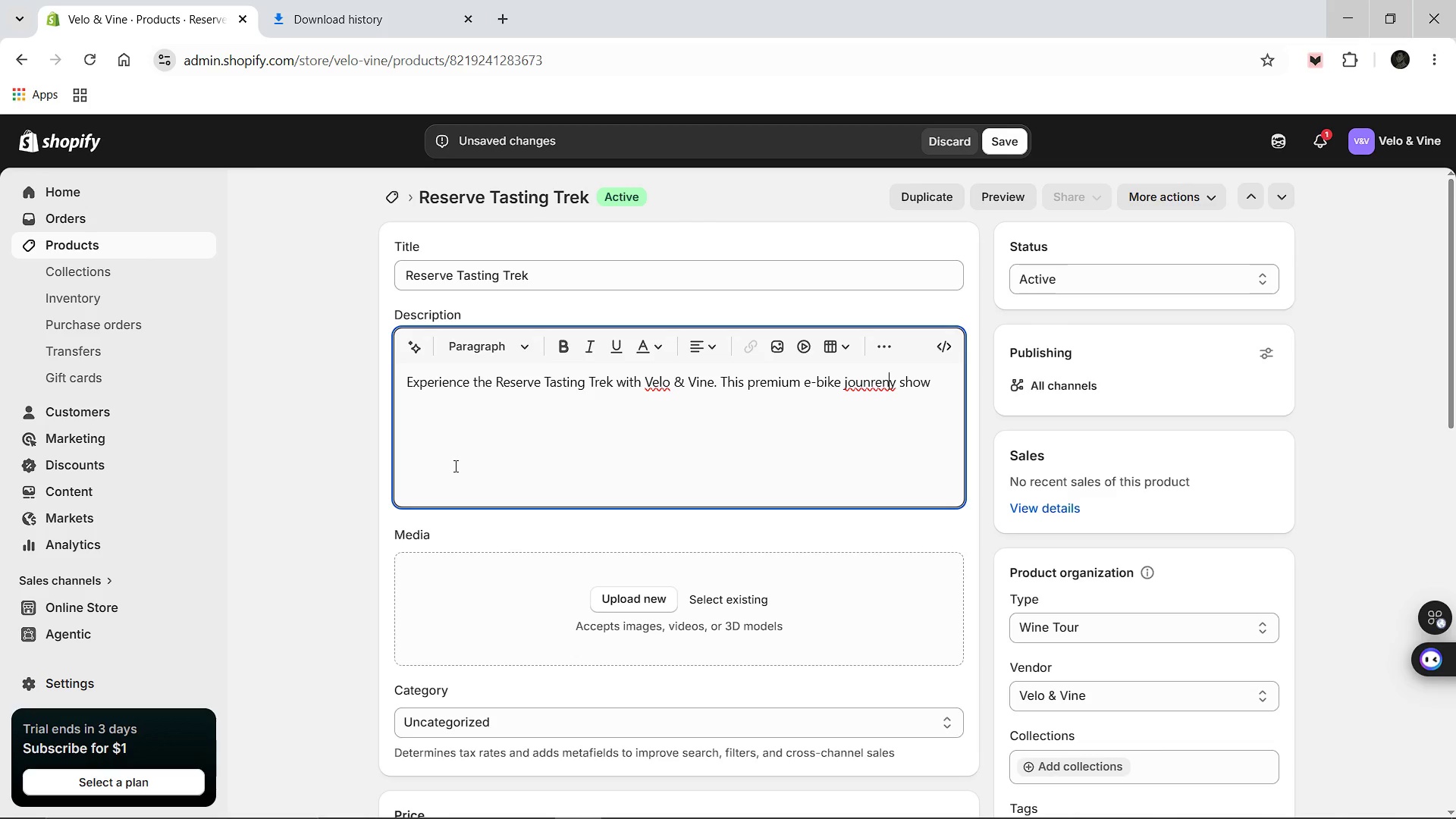 
key(ArrowLeft)
 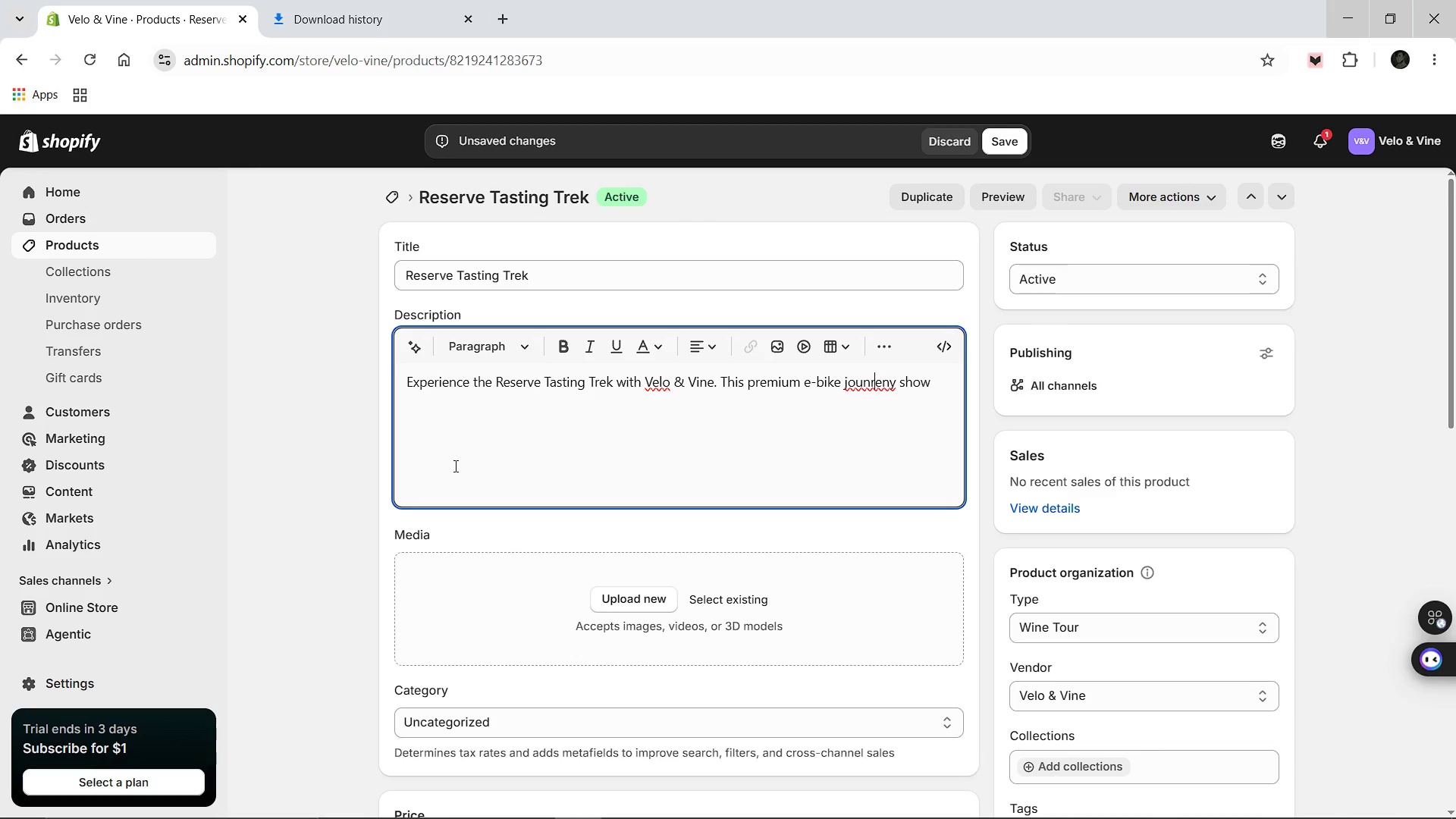 
key(ArrowLeft)
 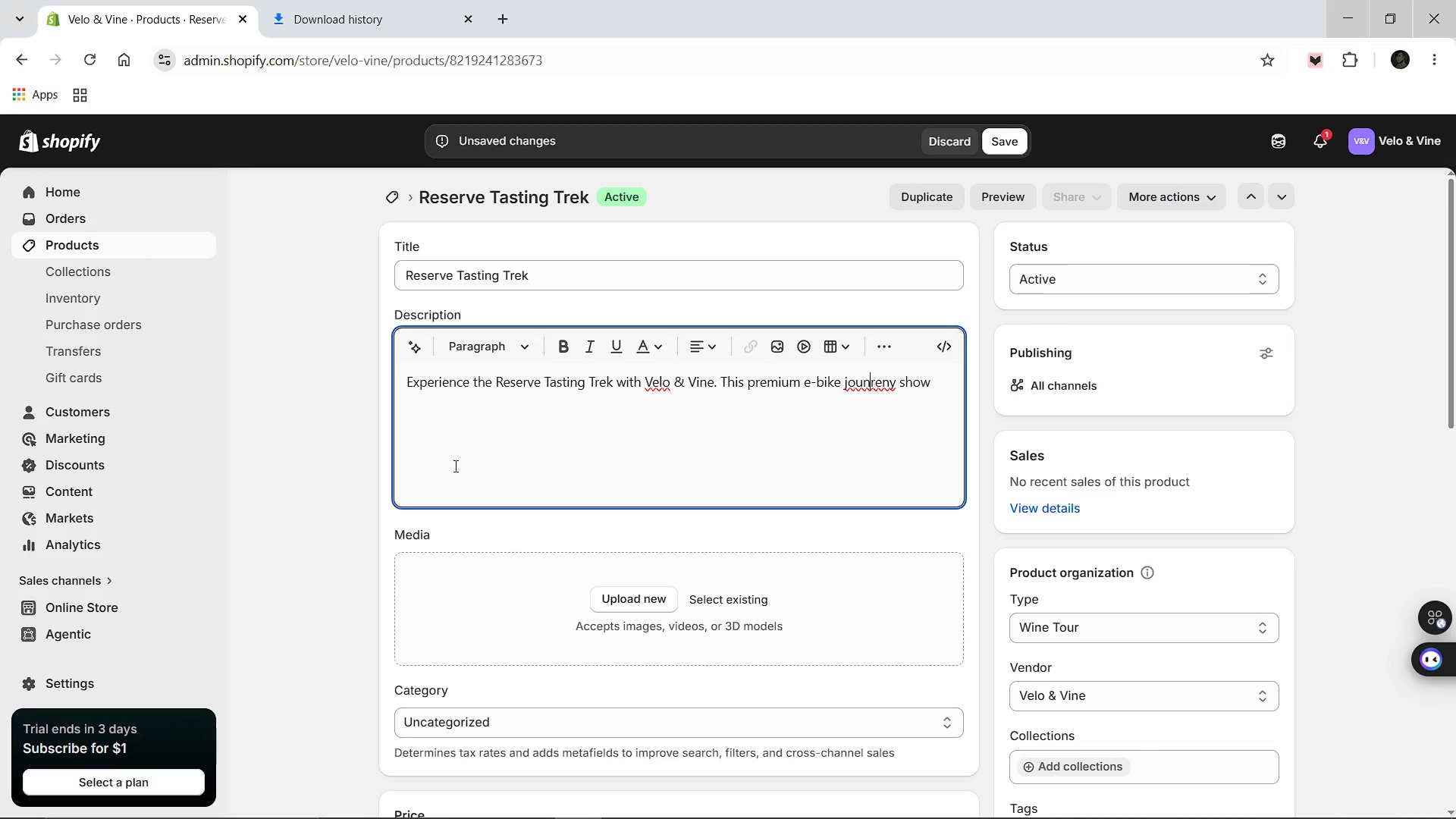 
key(ArrowLeft)
 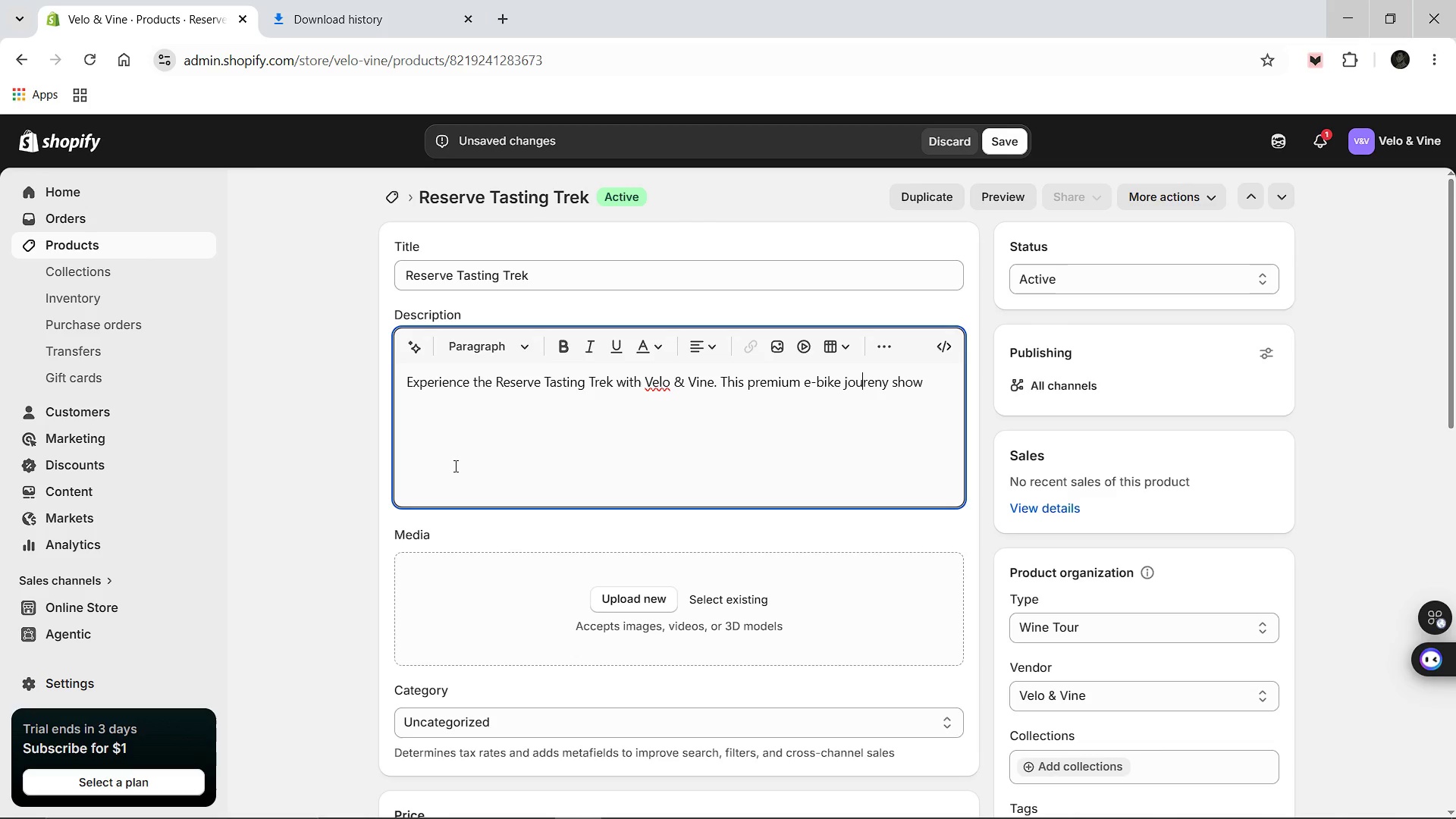 
key(Backspace)
type(cases)
 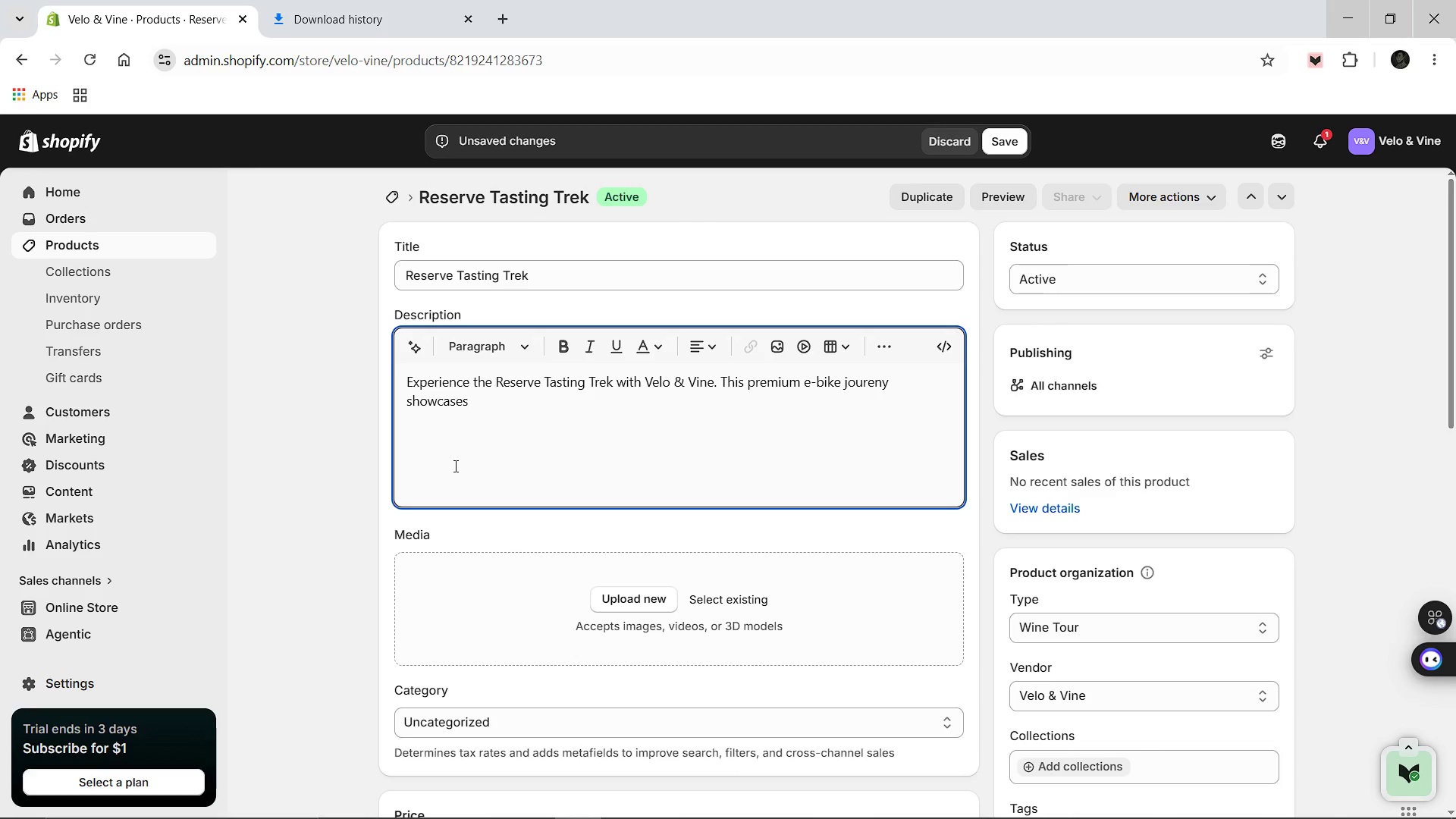 
hold_key(key=ArrowRight, duration=0.86)
 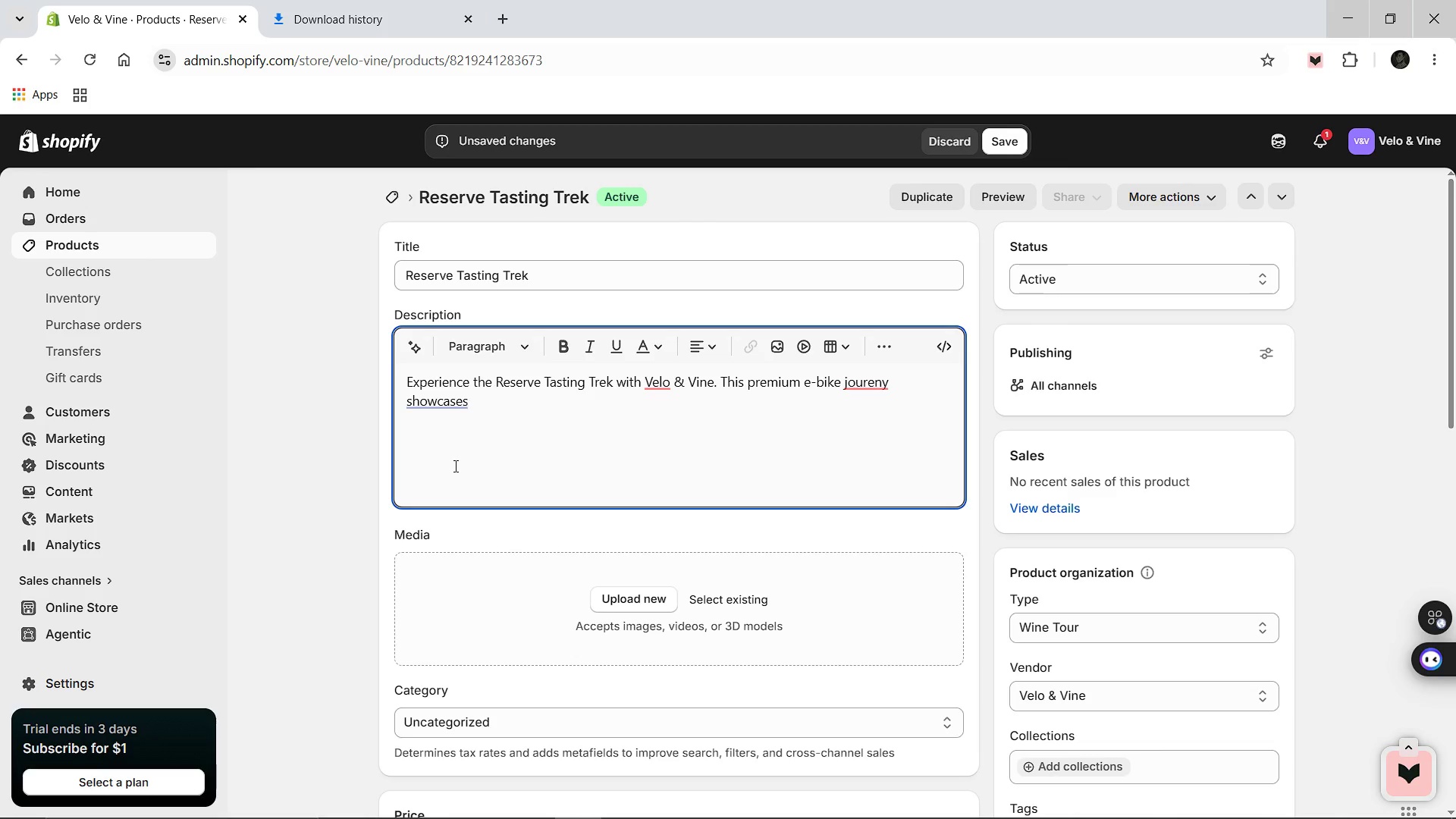 
type( the beauty of our estate while maintaining the highest es)
key(Backspace)
key(Backspace)
type(standards of safety.)
 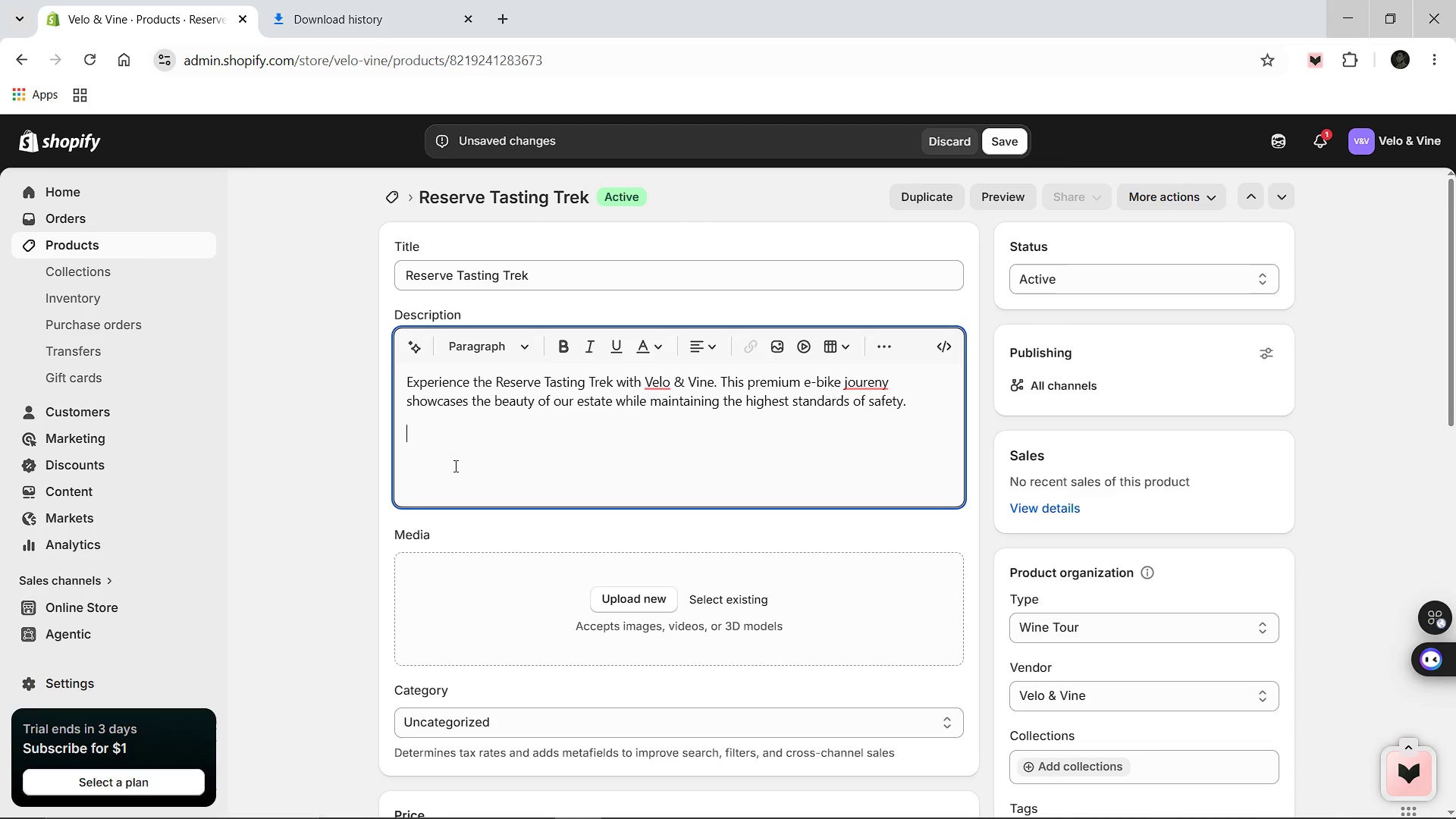 
key(Enter)
 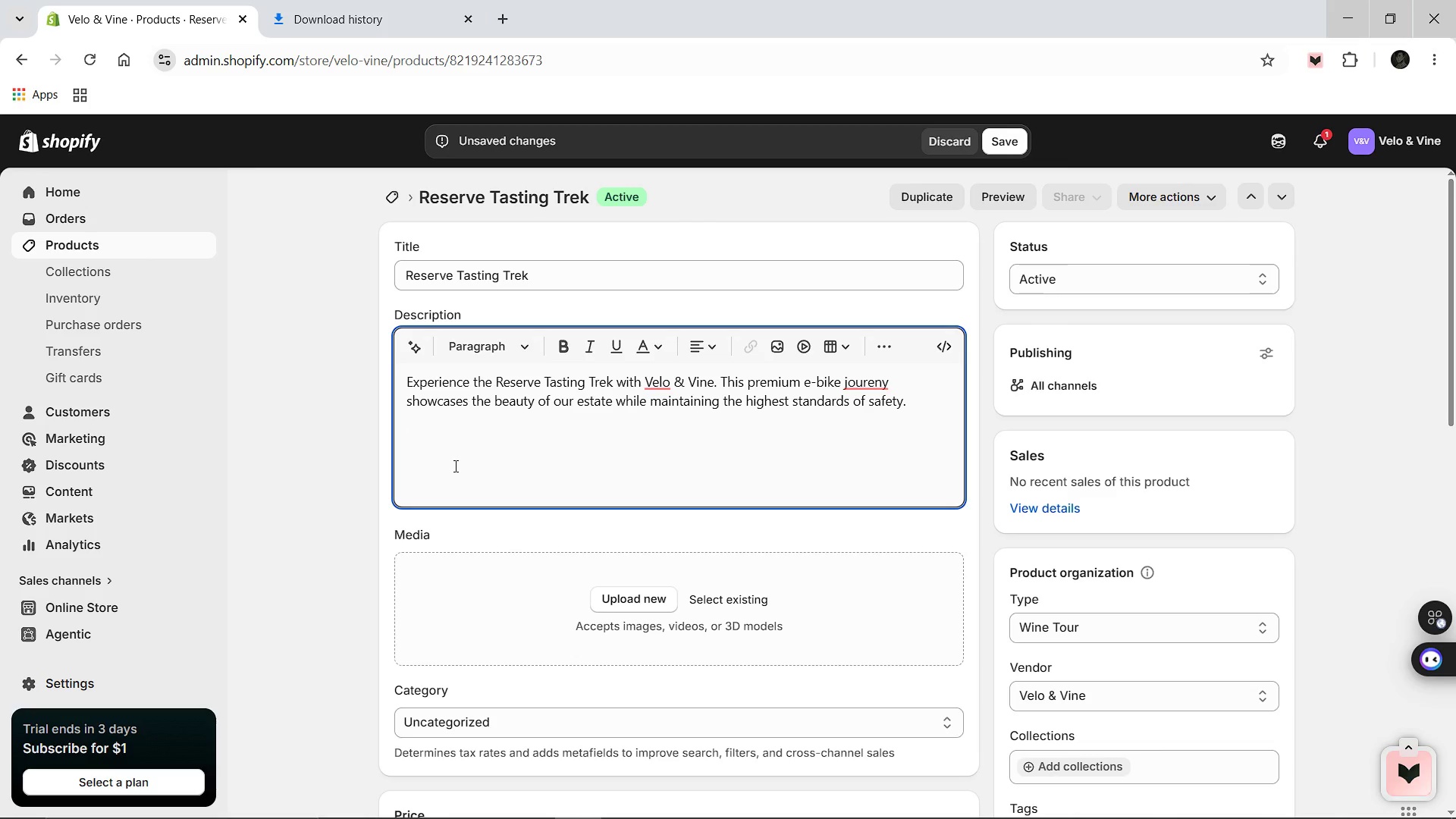 
type(LEGAL NOTICE:)
key(Backspace)
key(Backspace)
key(Backspace)
key(Backspace)
 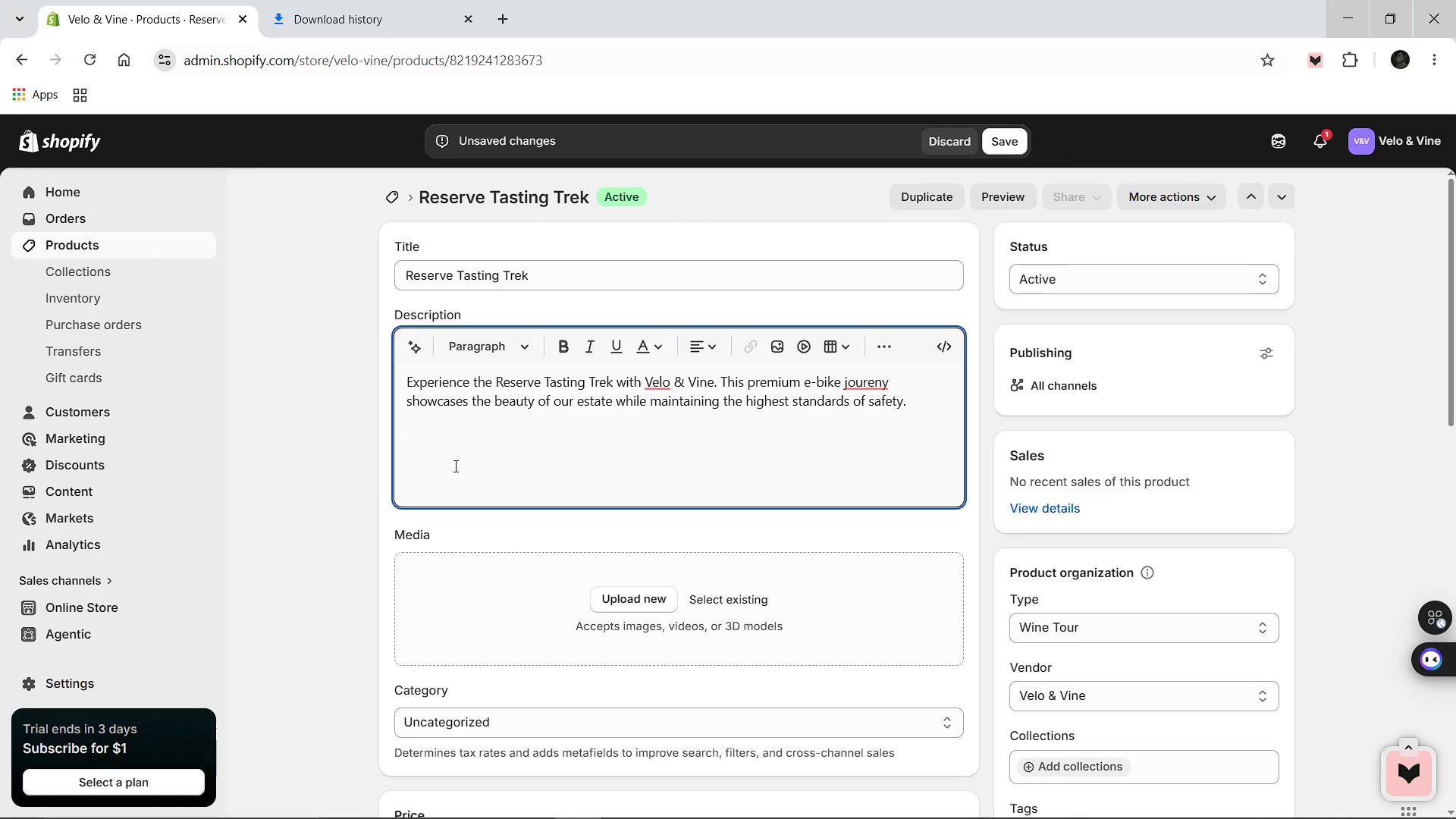 
key(Control+B)
 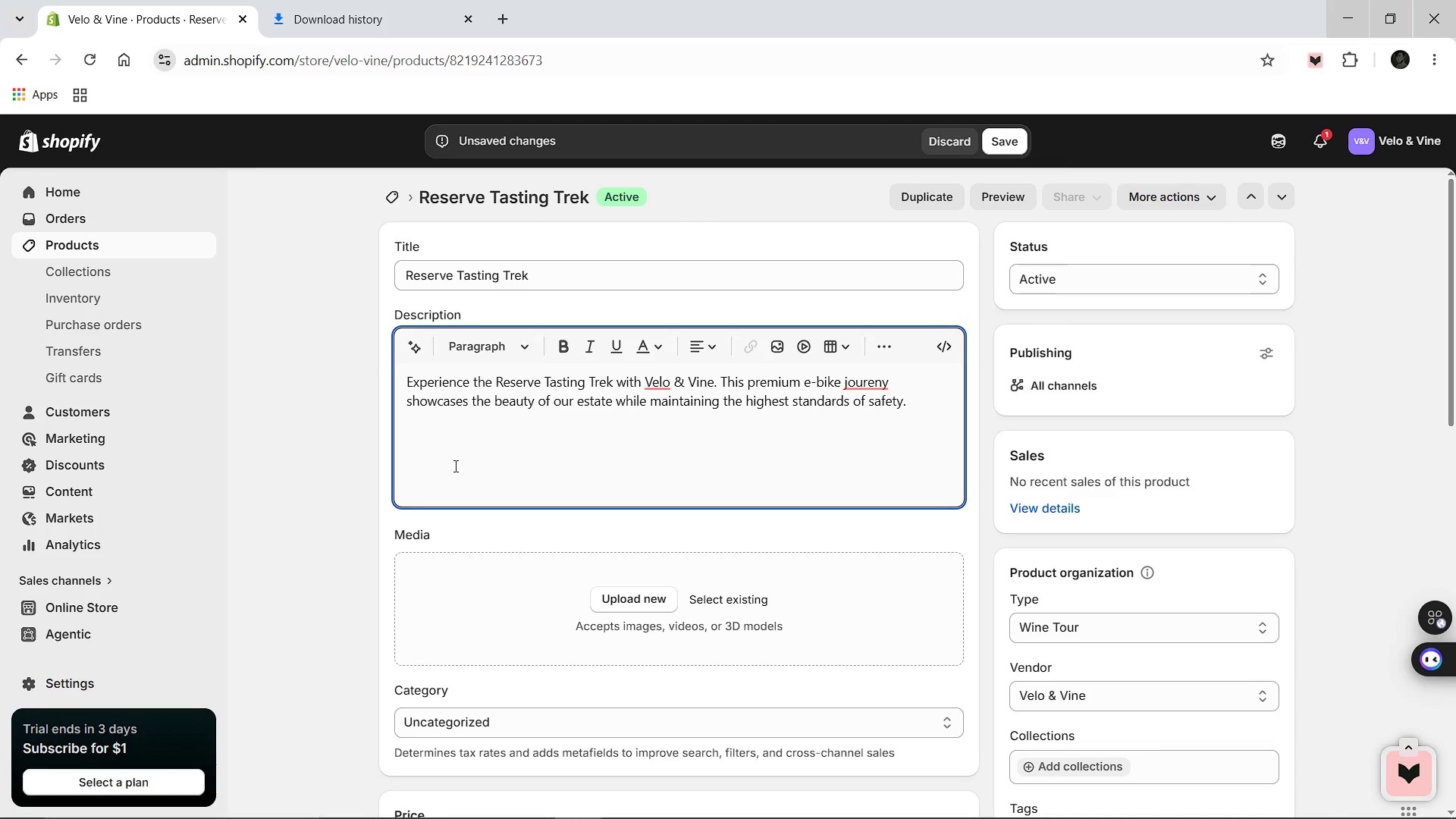 
type(LEGAL NOTICE: All participan)
key(Backspace)
type(nts must be 21_)
key(Backspace)
type(+)
 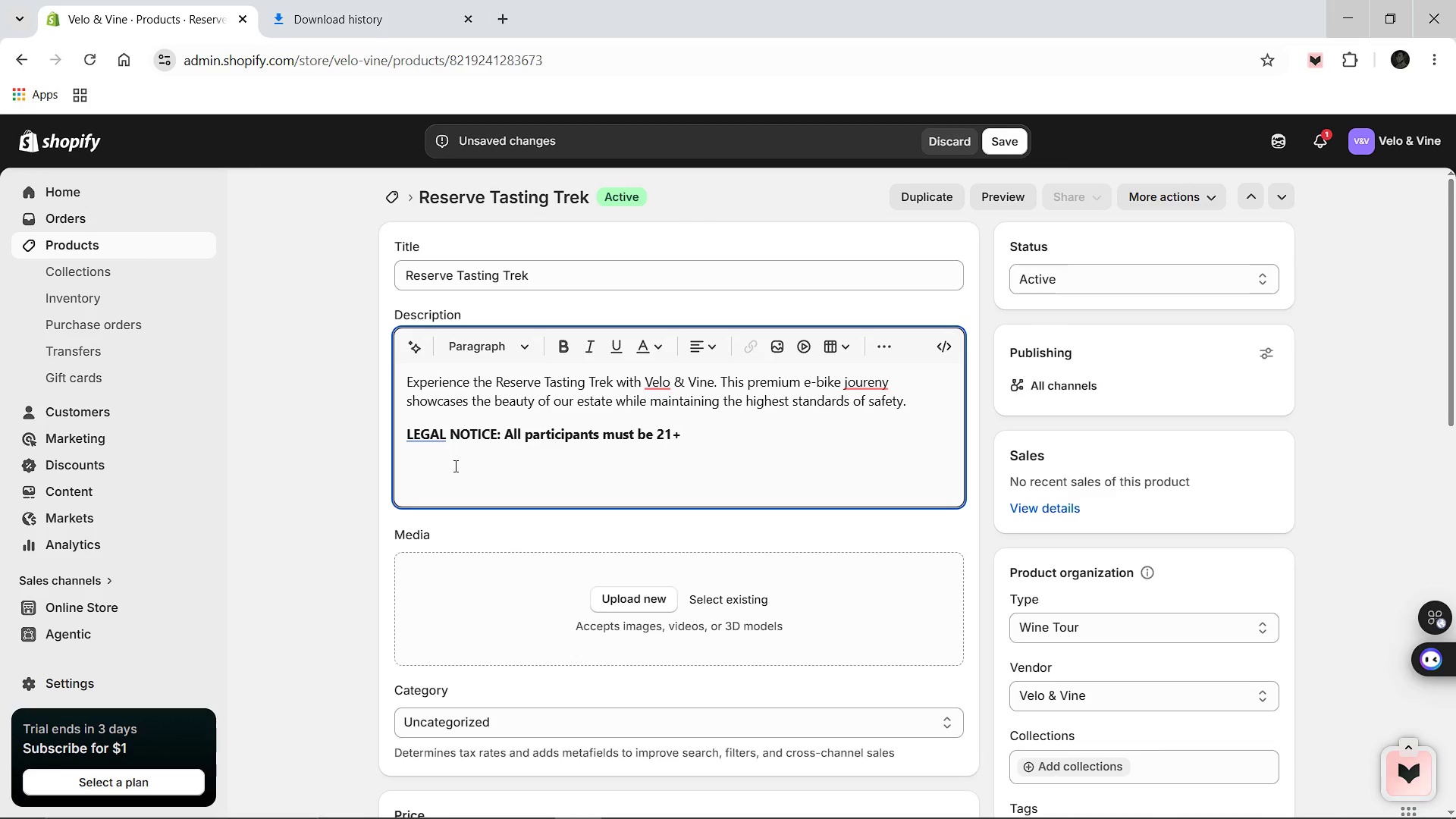 
type( with a valid government-issued photo ID>)
key(Backspace)
type(. Alcohol consumption )
 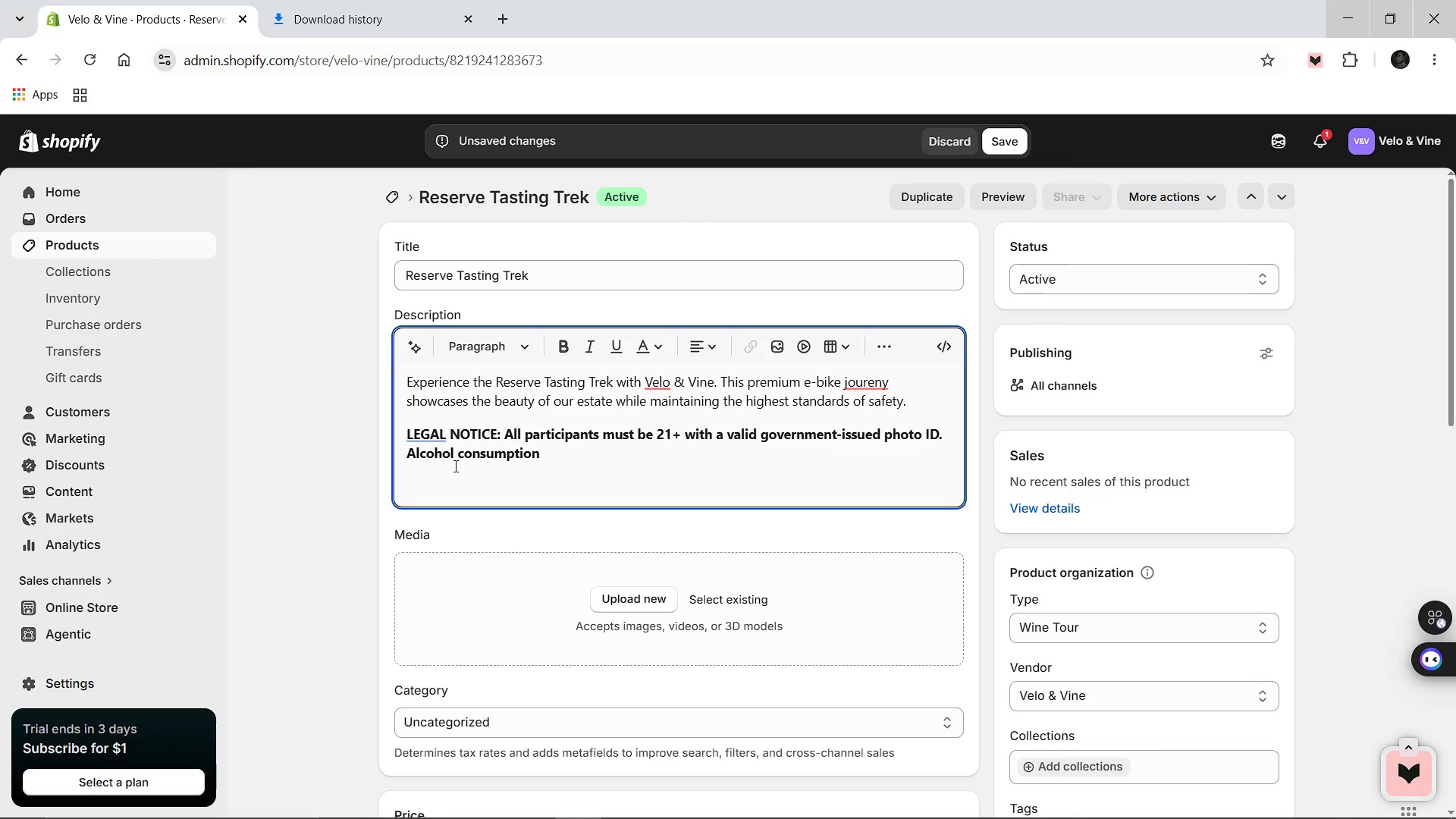 
type(is strictly prohibited during active vehicle opertation. Helmets are mandatory.)
 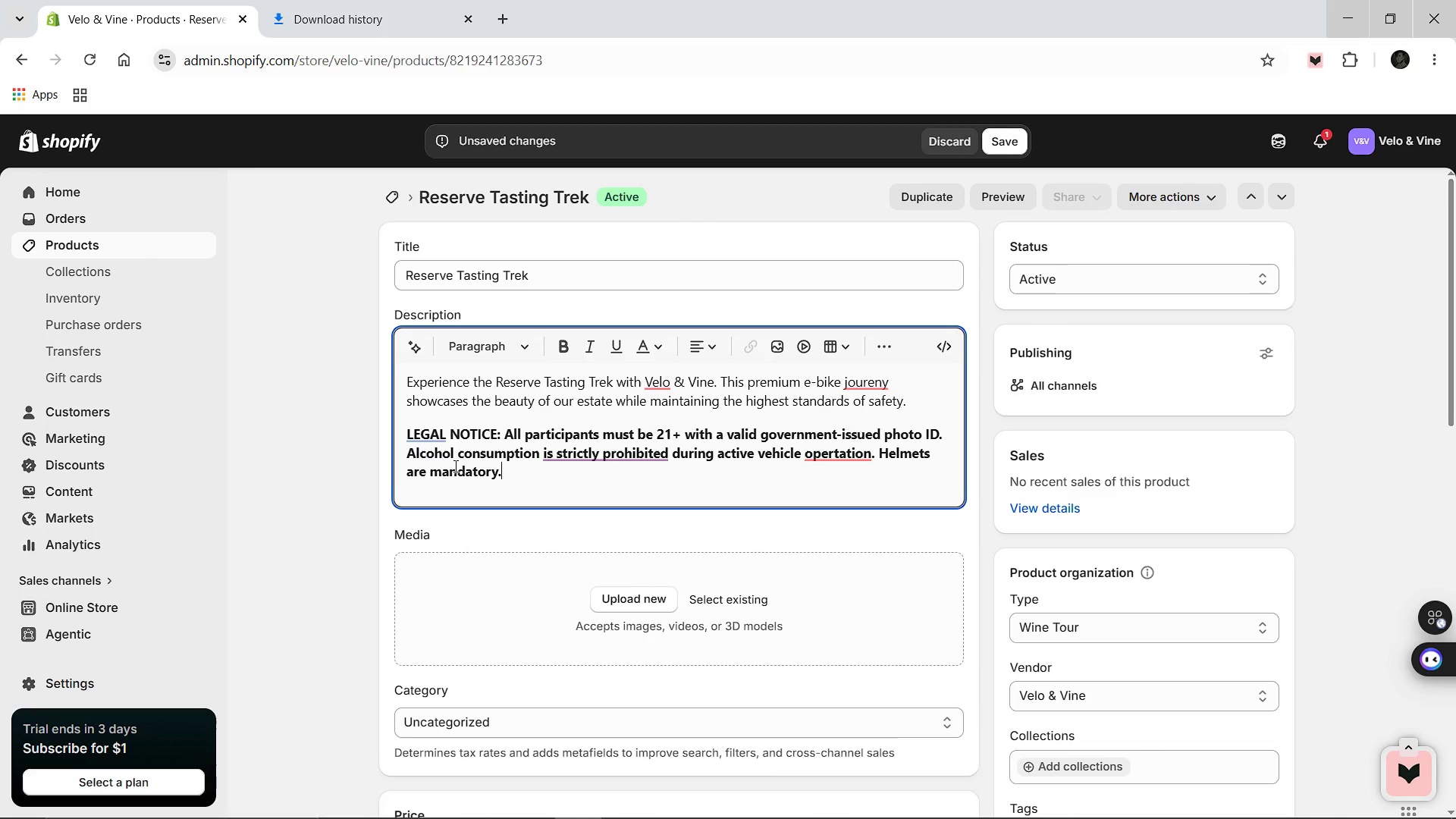 
key(Enter)
 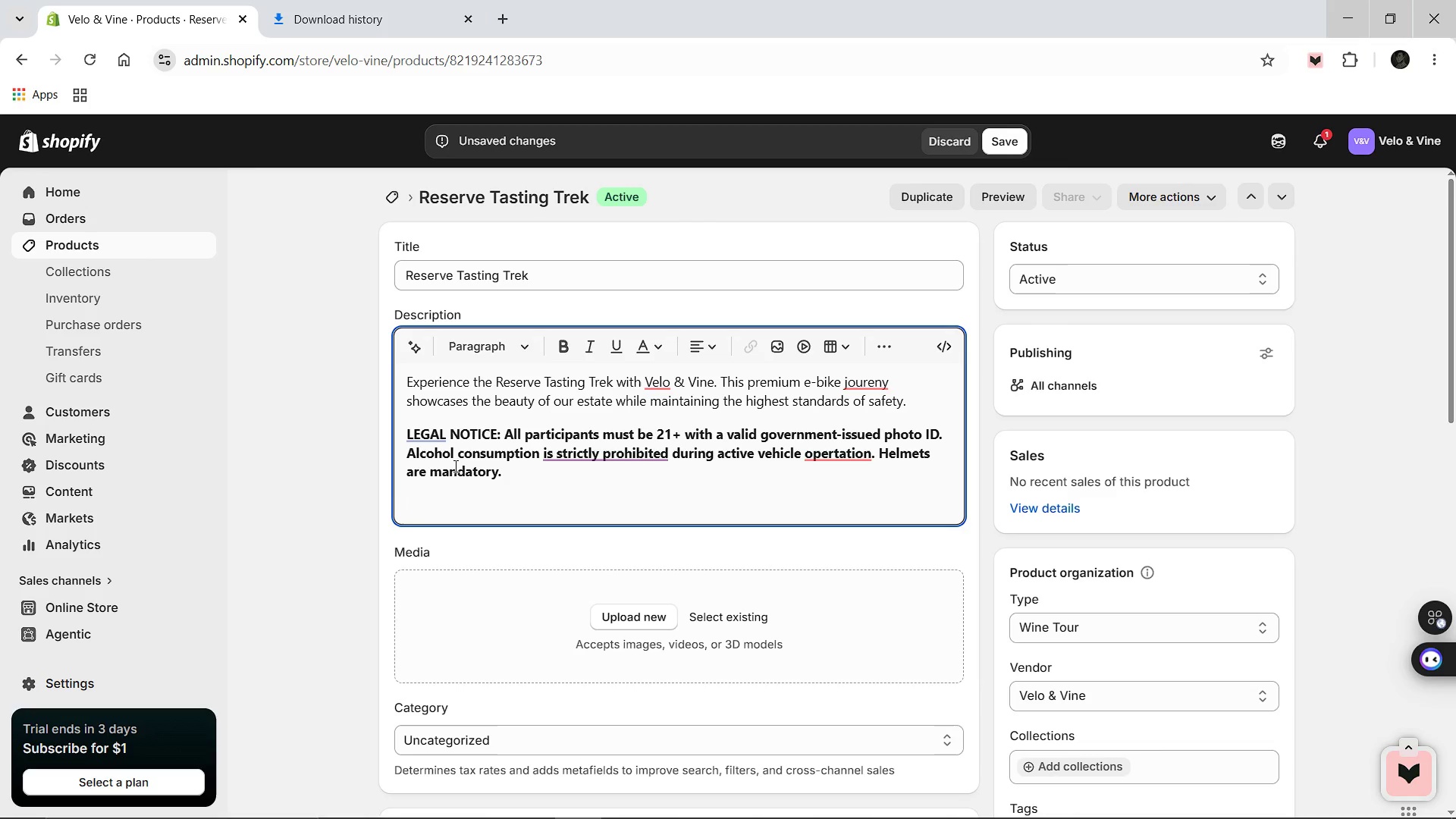 
key(Control+B)
 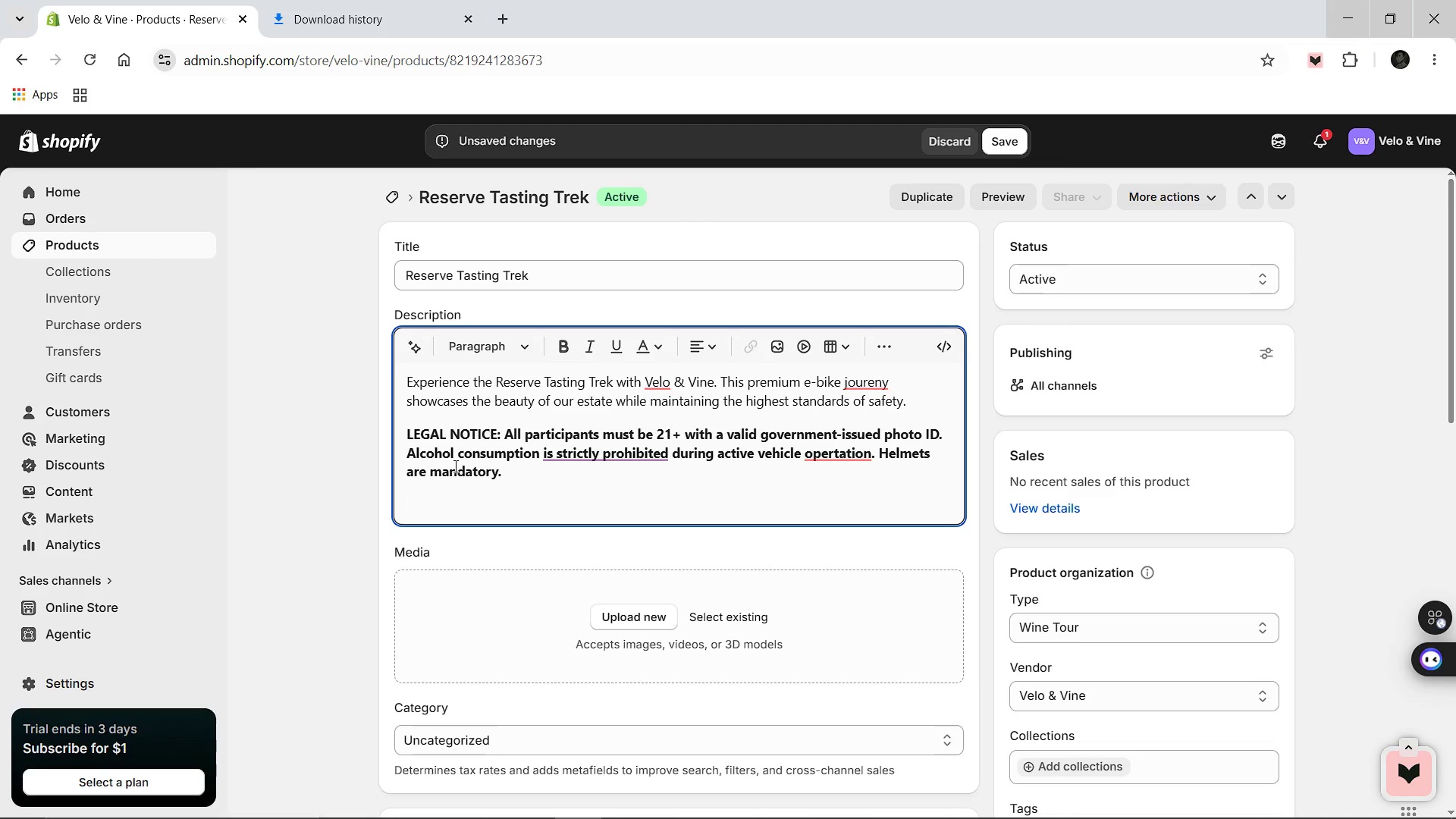 
hold_key(key=ShiftLeft, duration=0.8)
 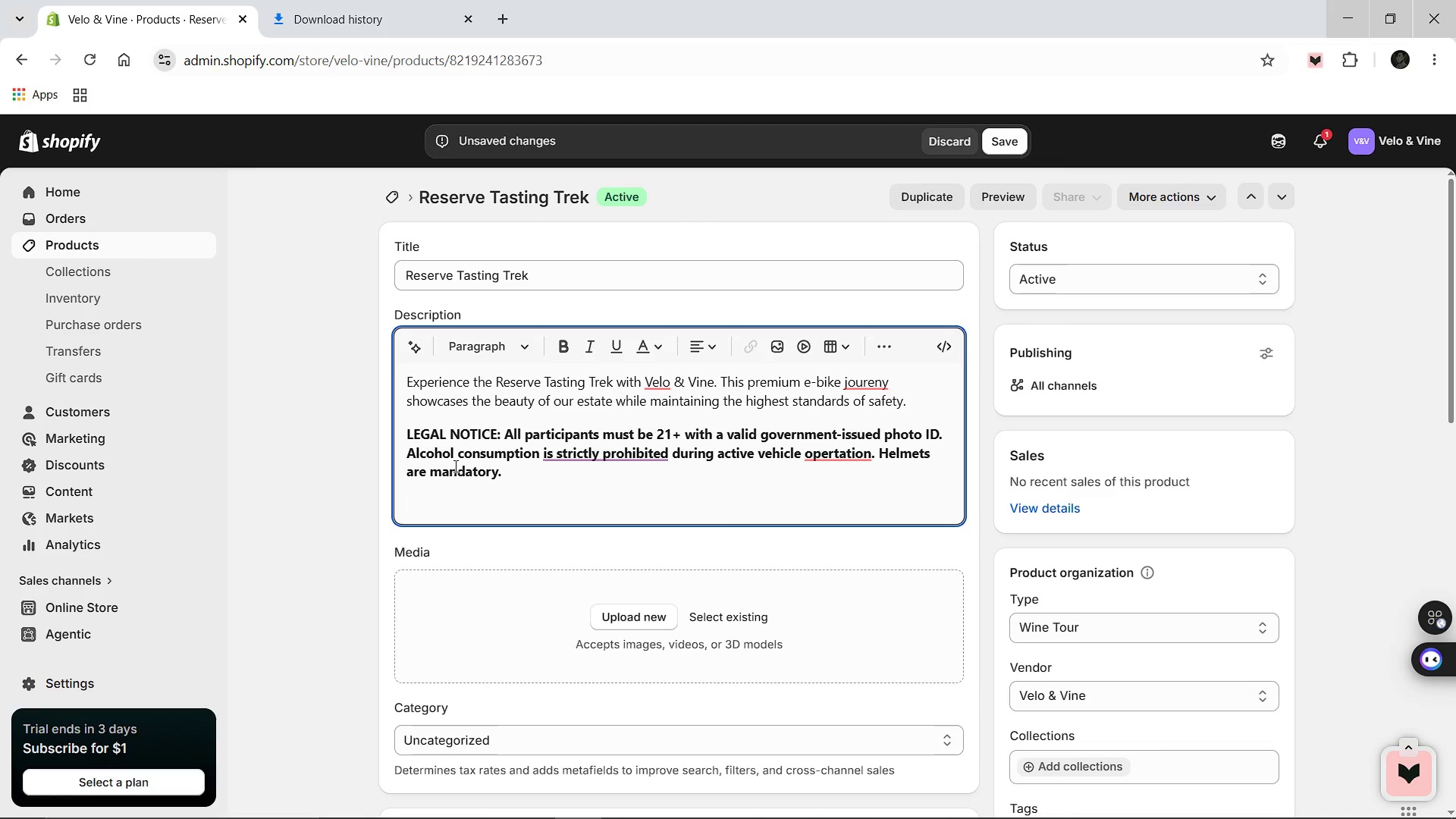 
type(We are commited to responsible touri)
key(Backspace)
type(ism, n)
key(Backspace)
type(ensuring minimal eni)
key(Backspace)
type(nvironmental impact while providing an unforgettable luxury experience. Our guides aretrained in viticulture and emergency safetu )
key(Backspace)
key(Backspace)
type(y protocols, offering a seamless blend of education )
 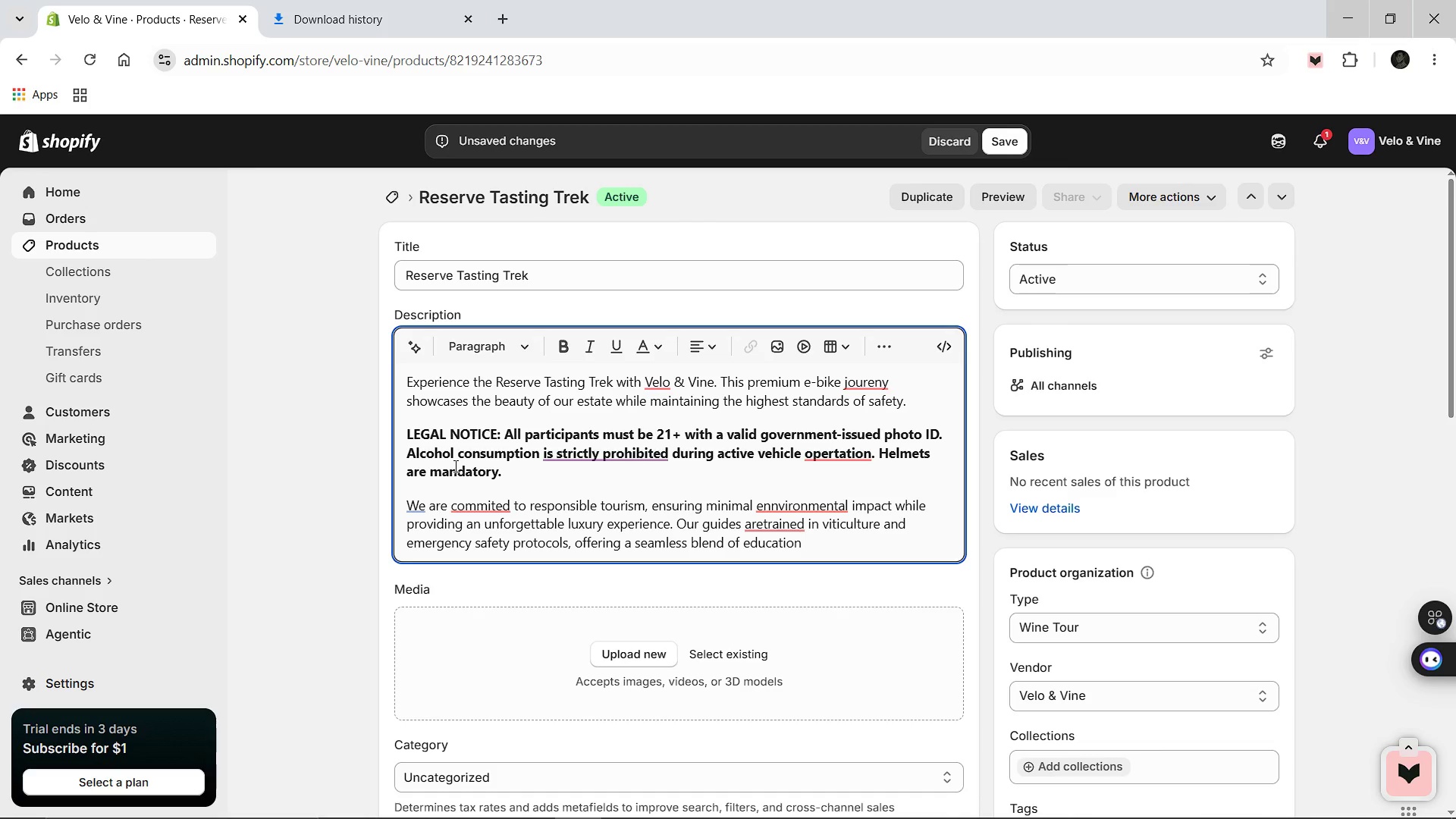 
wait(7.98)
 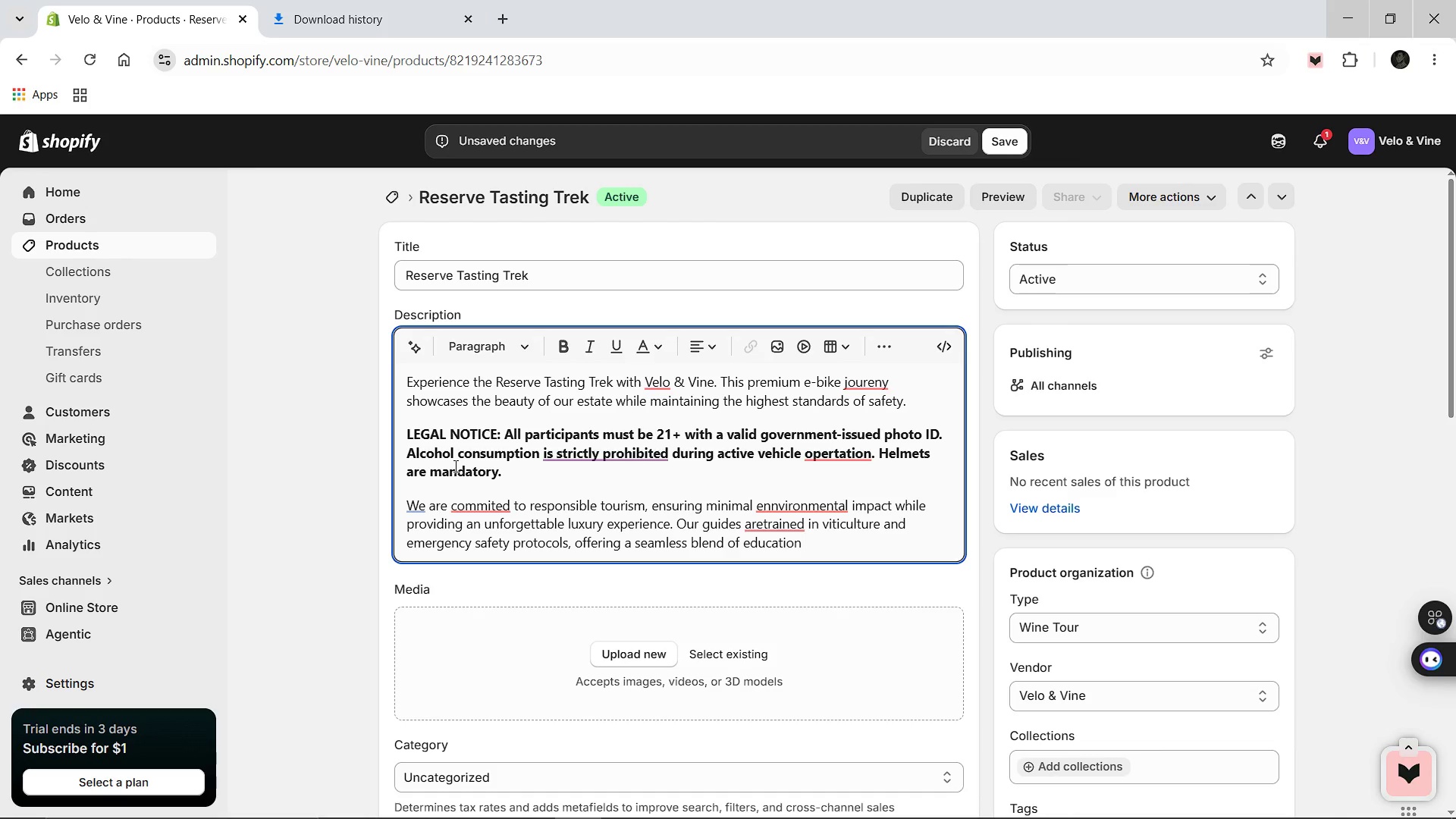 
type(and adventure.)
 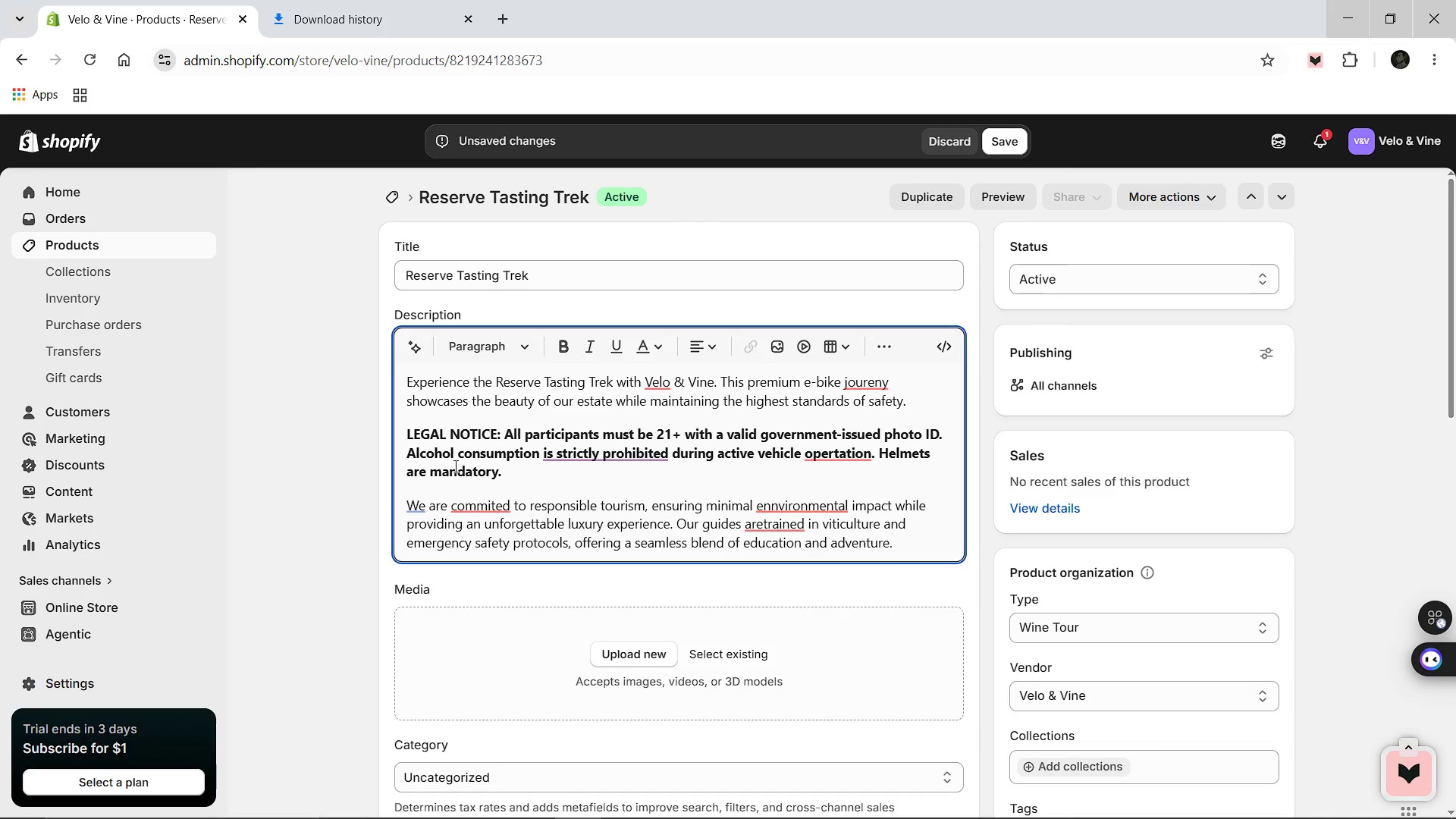 
type( )
key(Backspace)
type( By booking)
 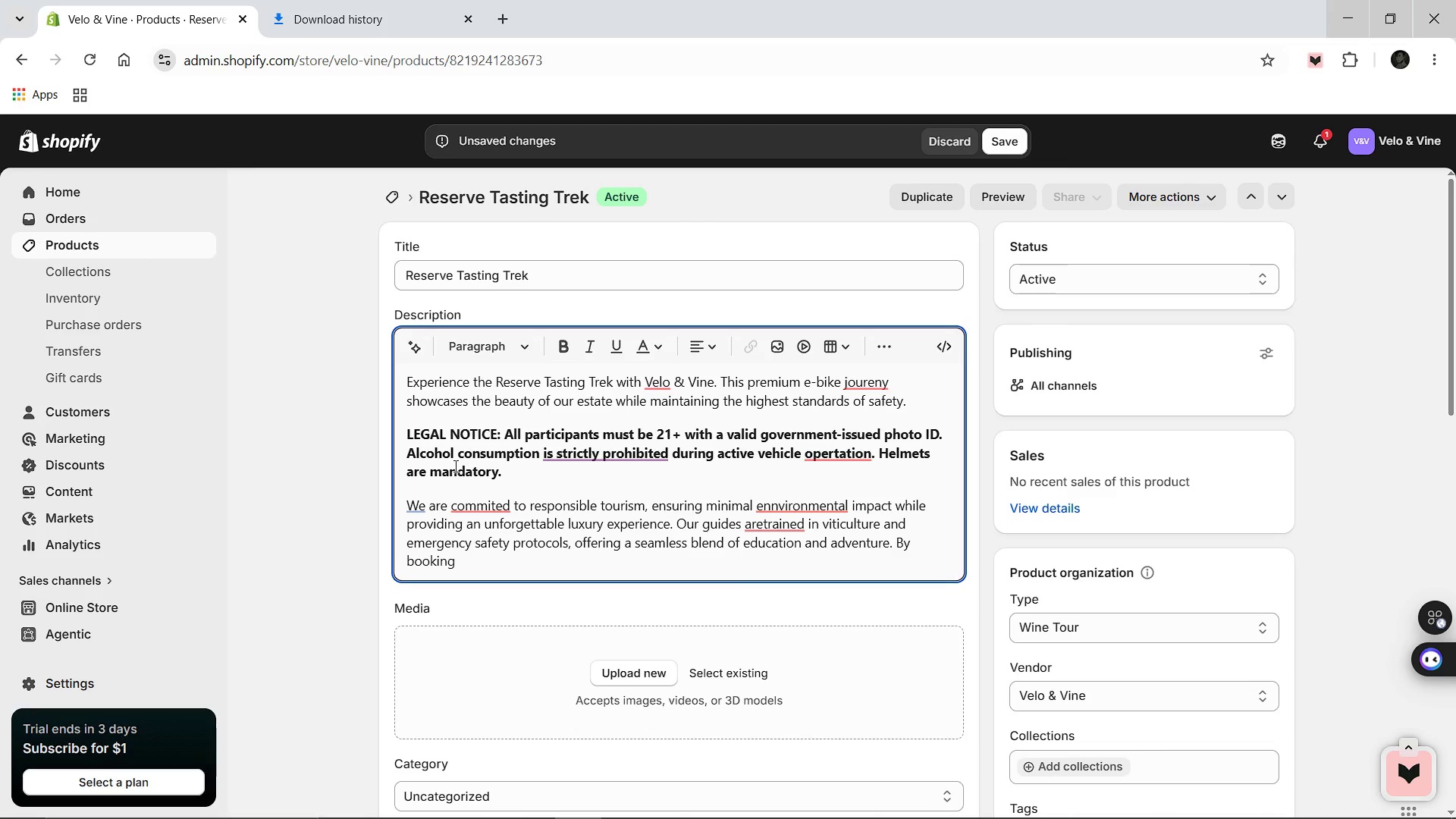 
type(, you acknowlege )
key(Backspace)
key(Backspace)
key(Backspace)
type(dge )
 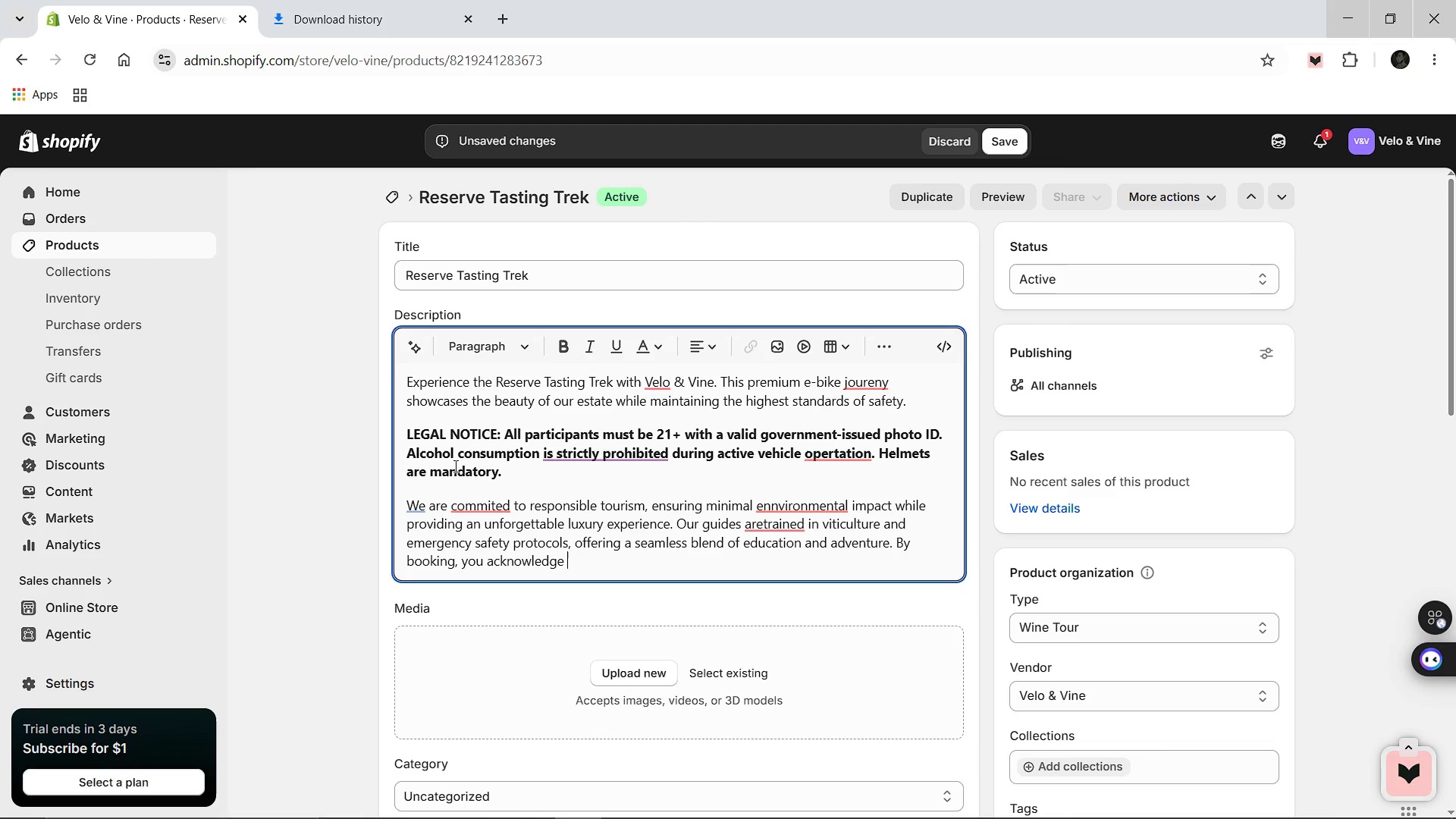 
type(our sobreiry)
key(Backspace)
key(Backspace)
type(ty first policy and agree to adhere to t)
key(Backspace)
type(all the a)
key(Backspace)
type(sa)
key(Backspace)
type(taff instructions regarding e-bike )
 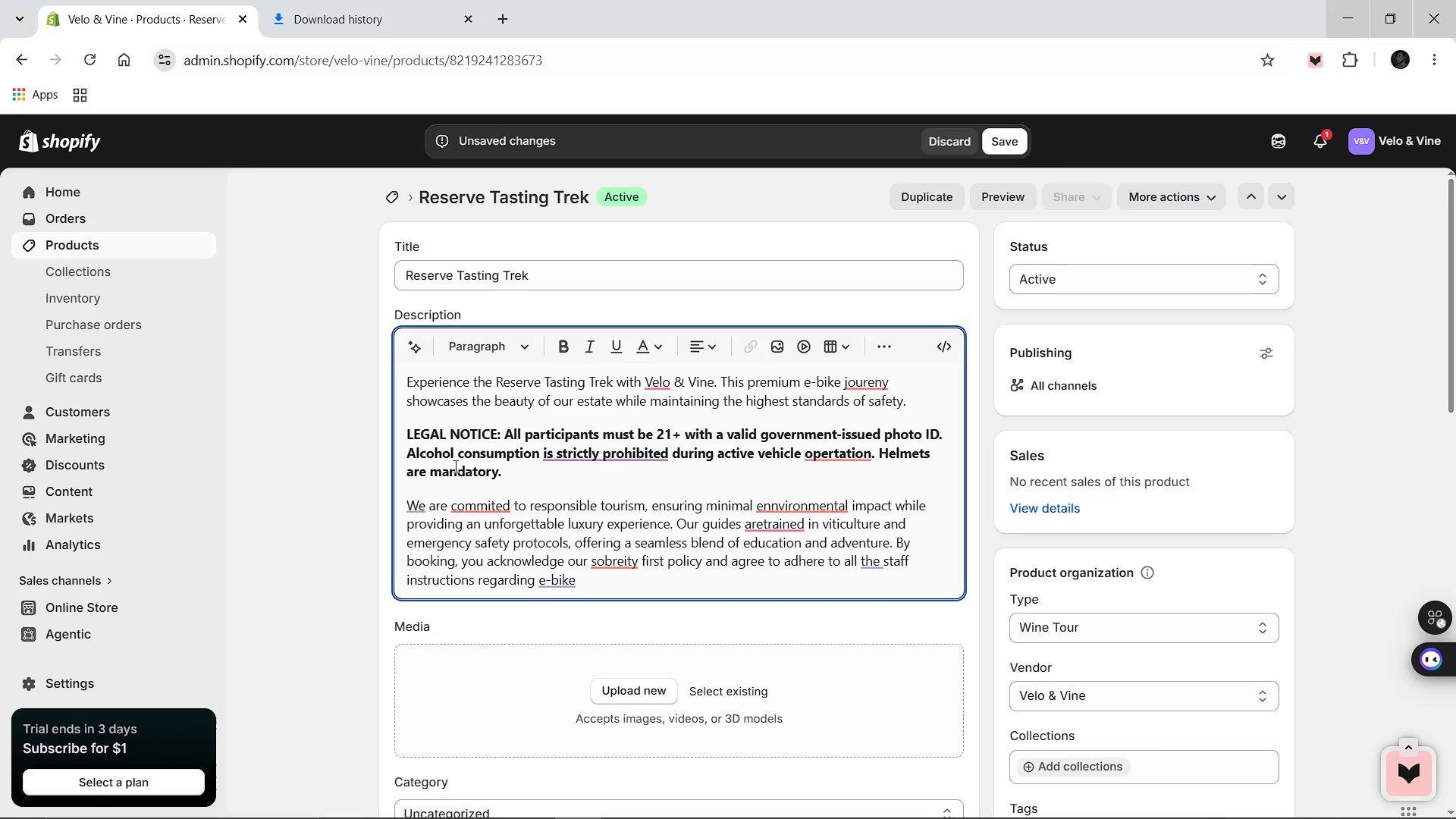 
wait(6.17)
 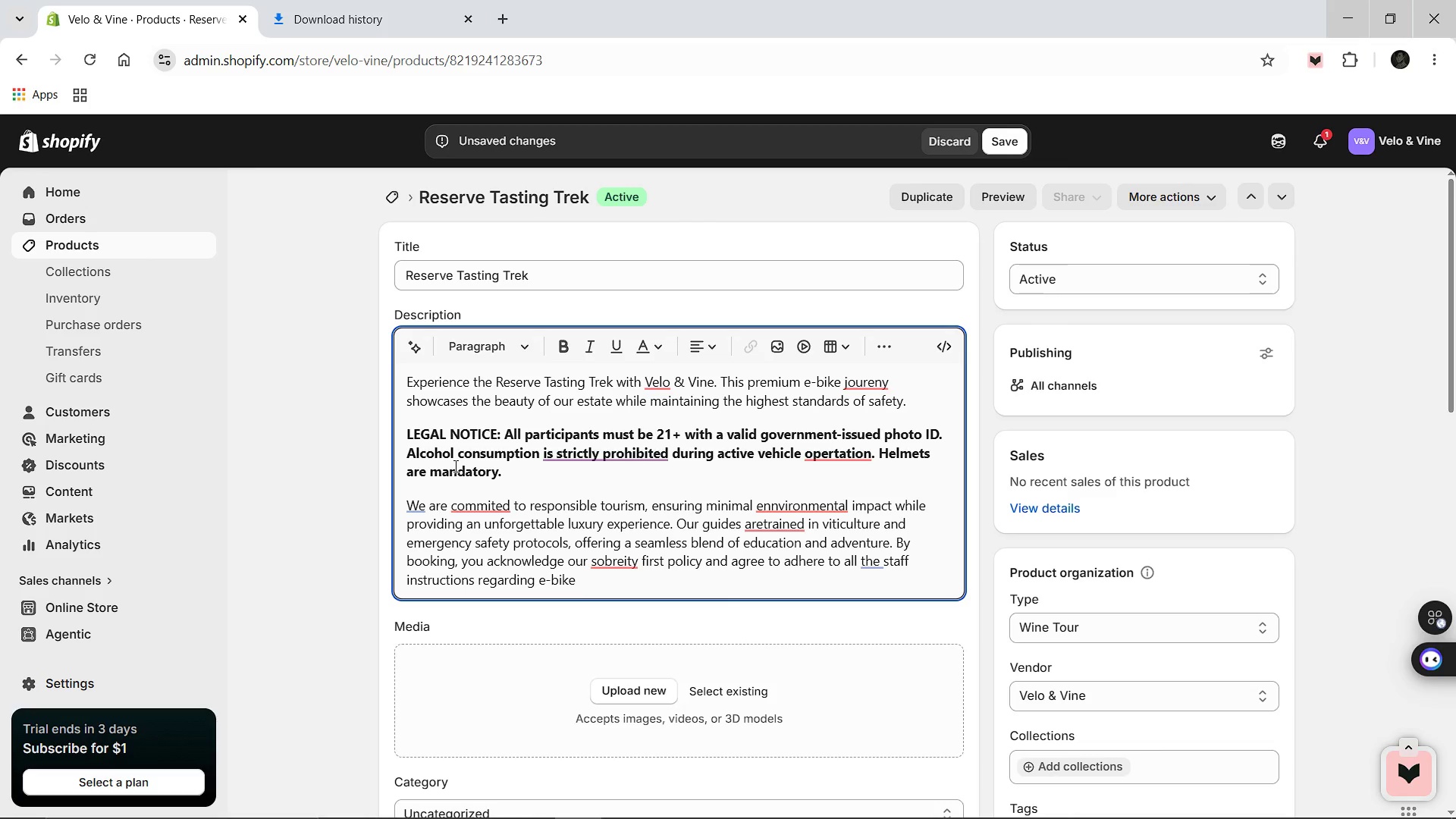 
type(operation)
 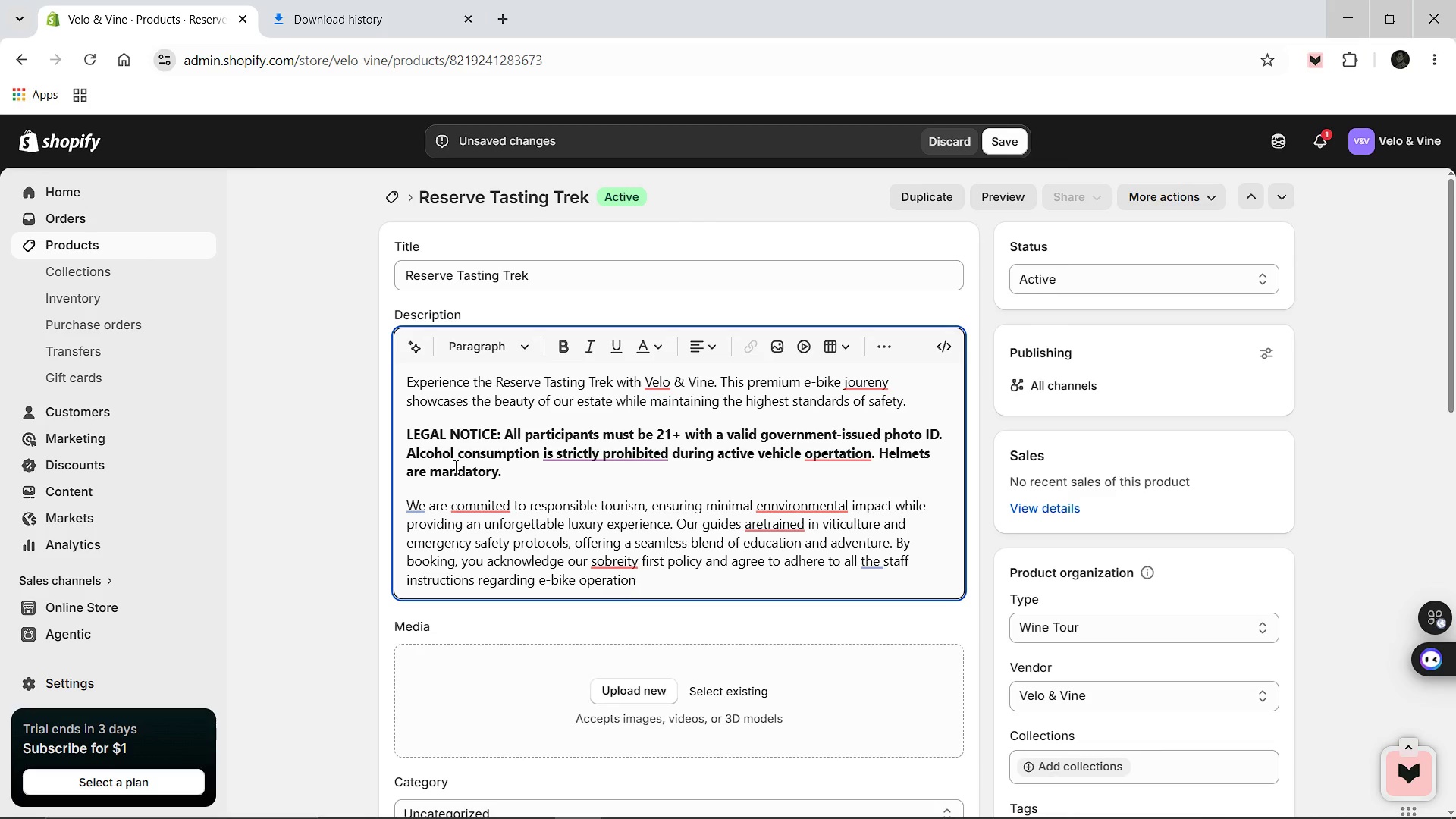 
key(Period)
 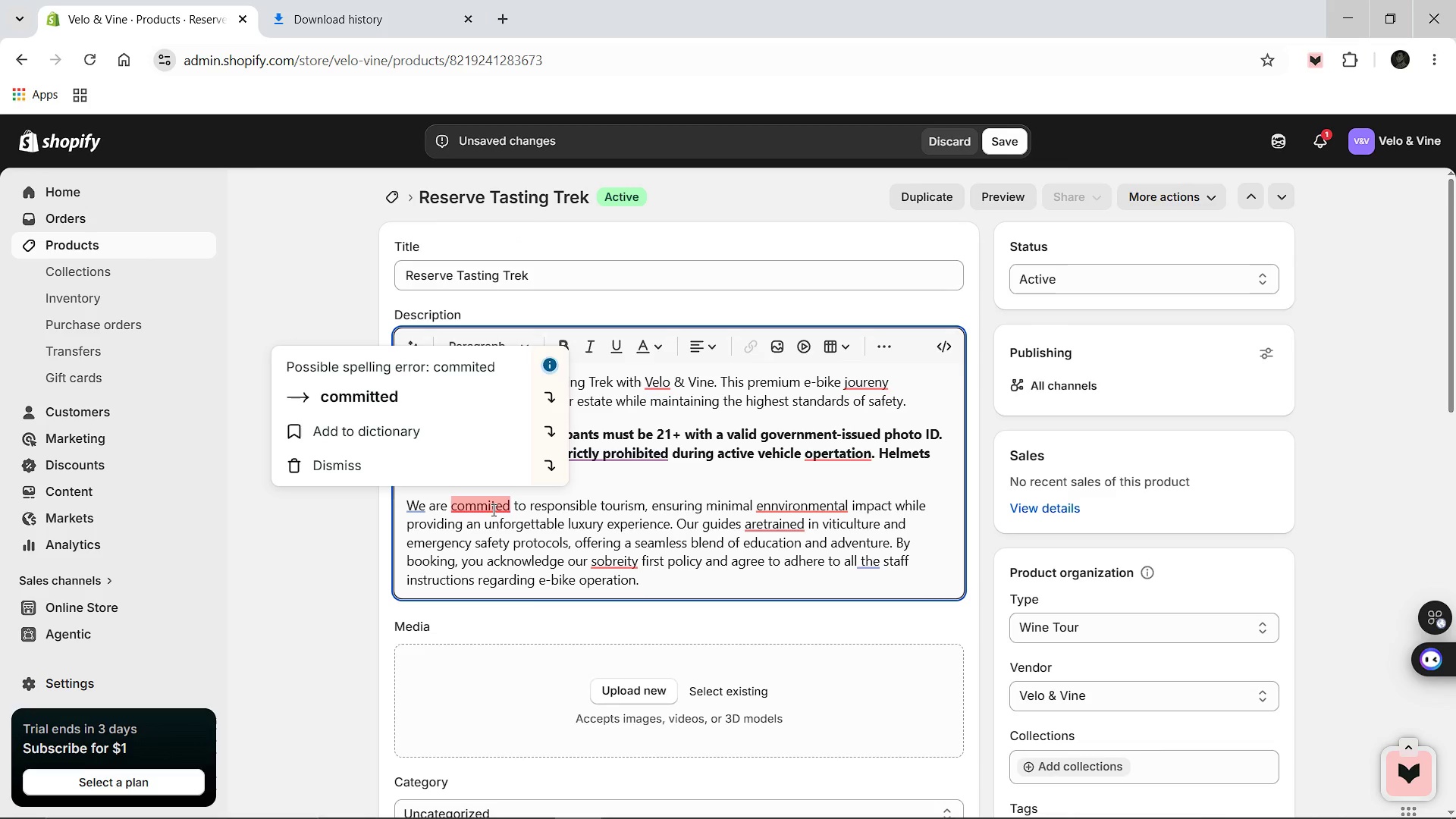 
left_click([399, 393])
 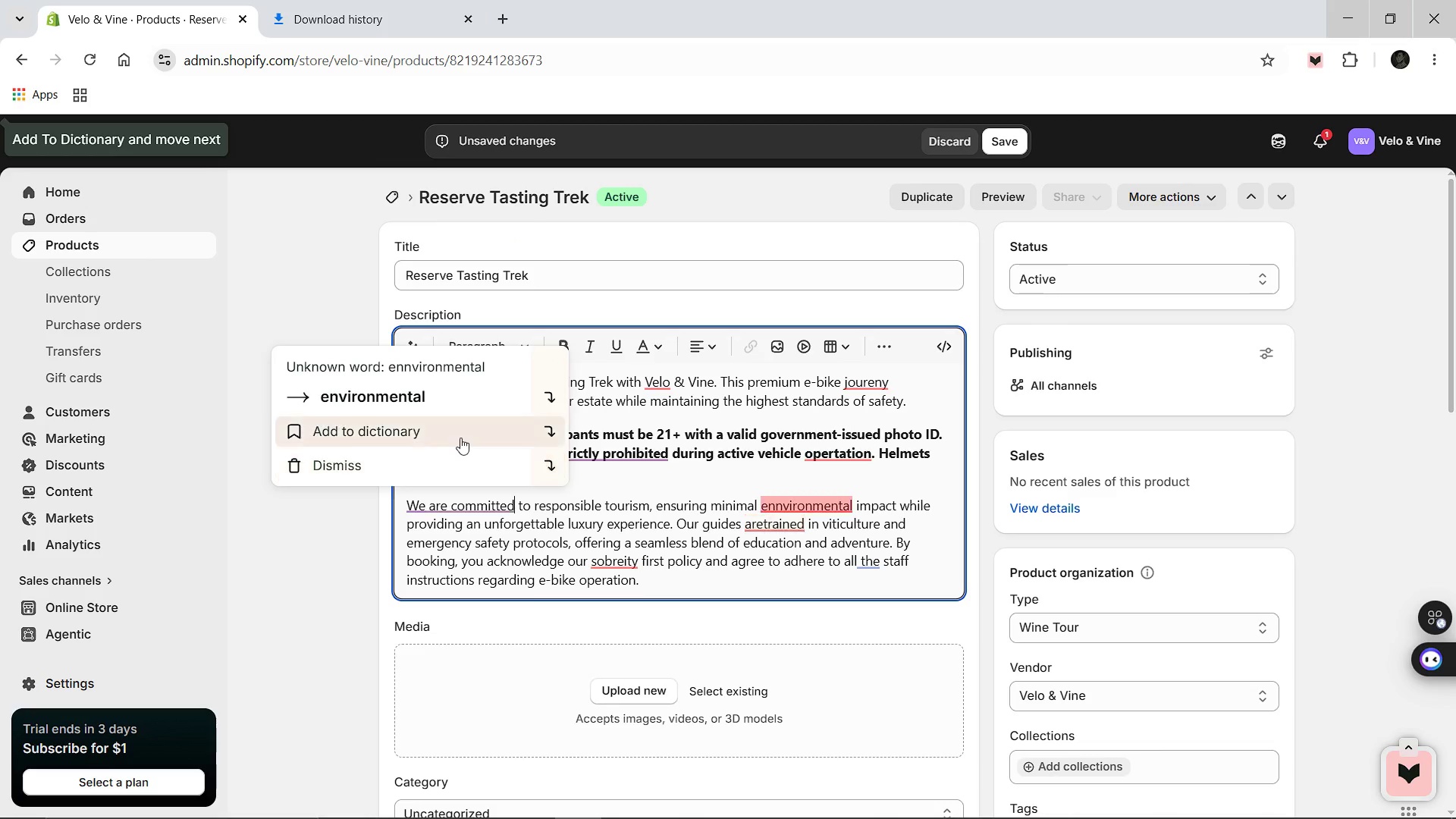 
left_click([388, 387])
 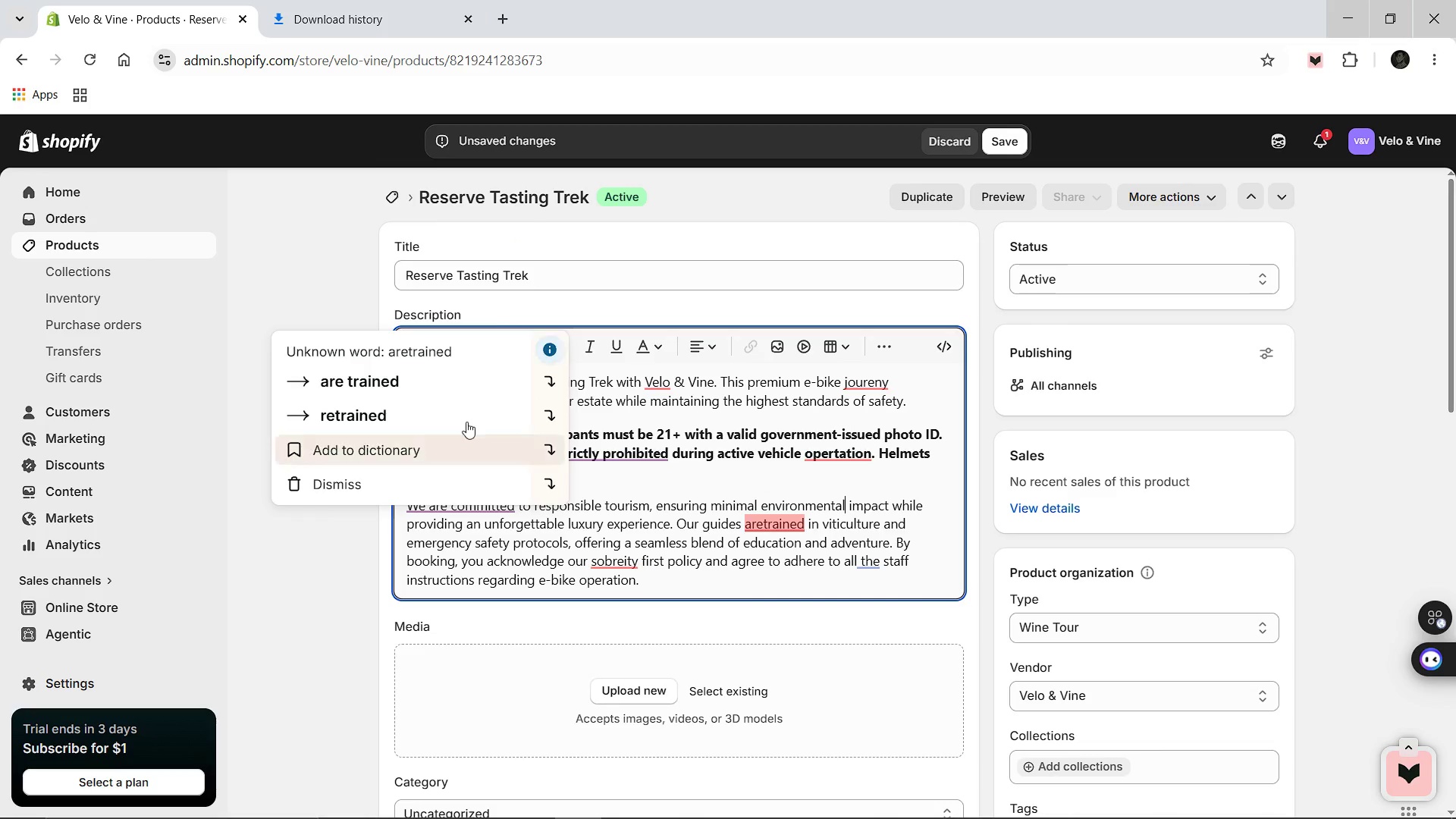 
left_click([411, 389])
 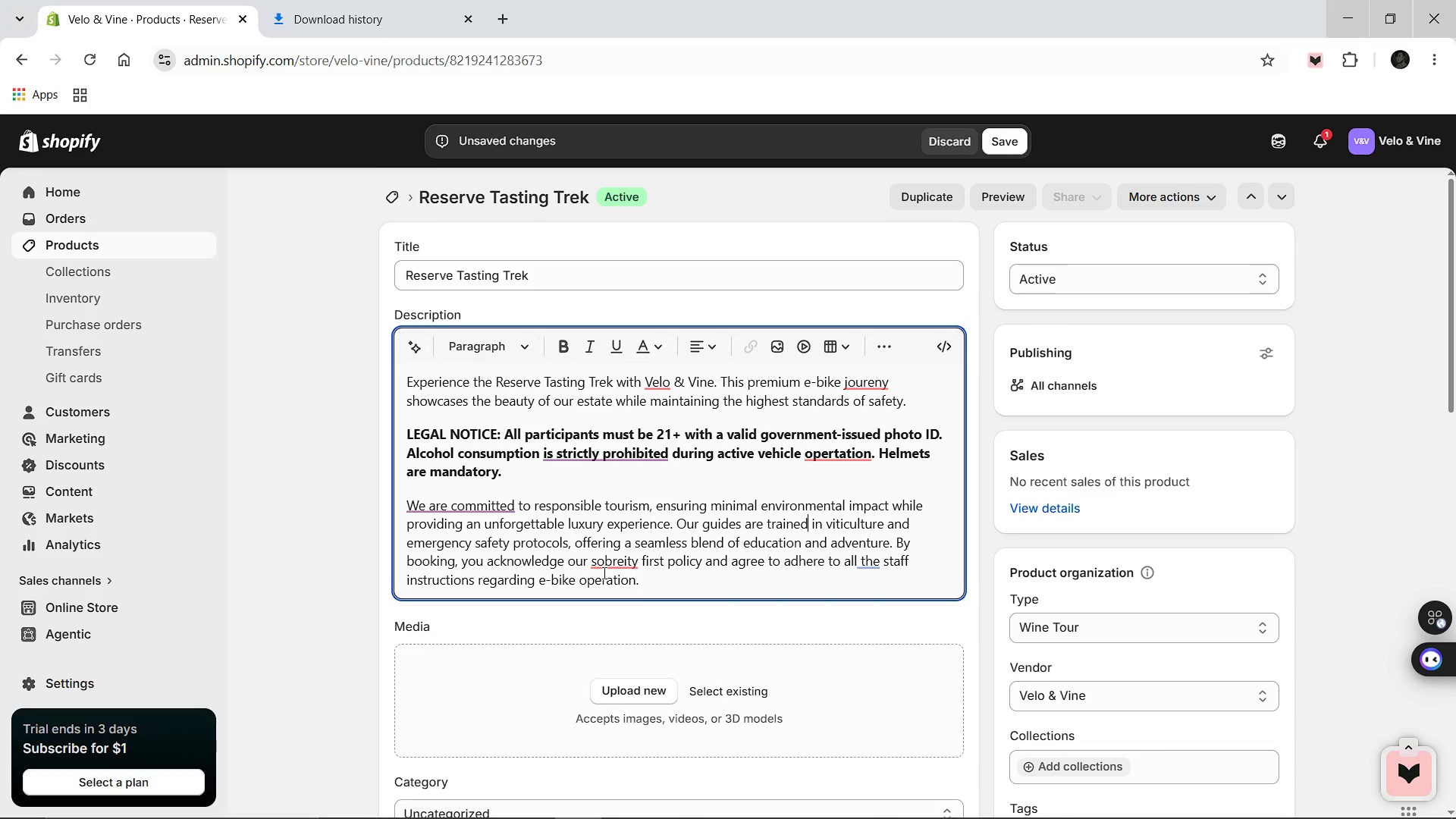 
left_click([603, 569])
 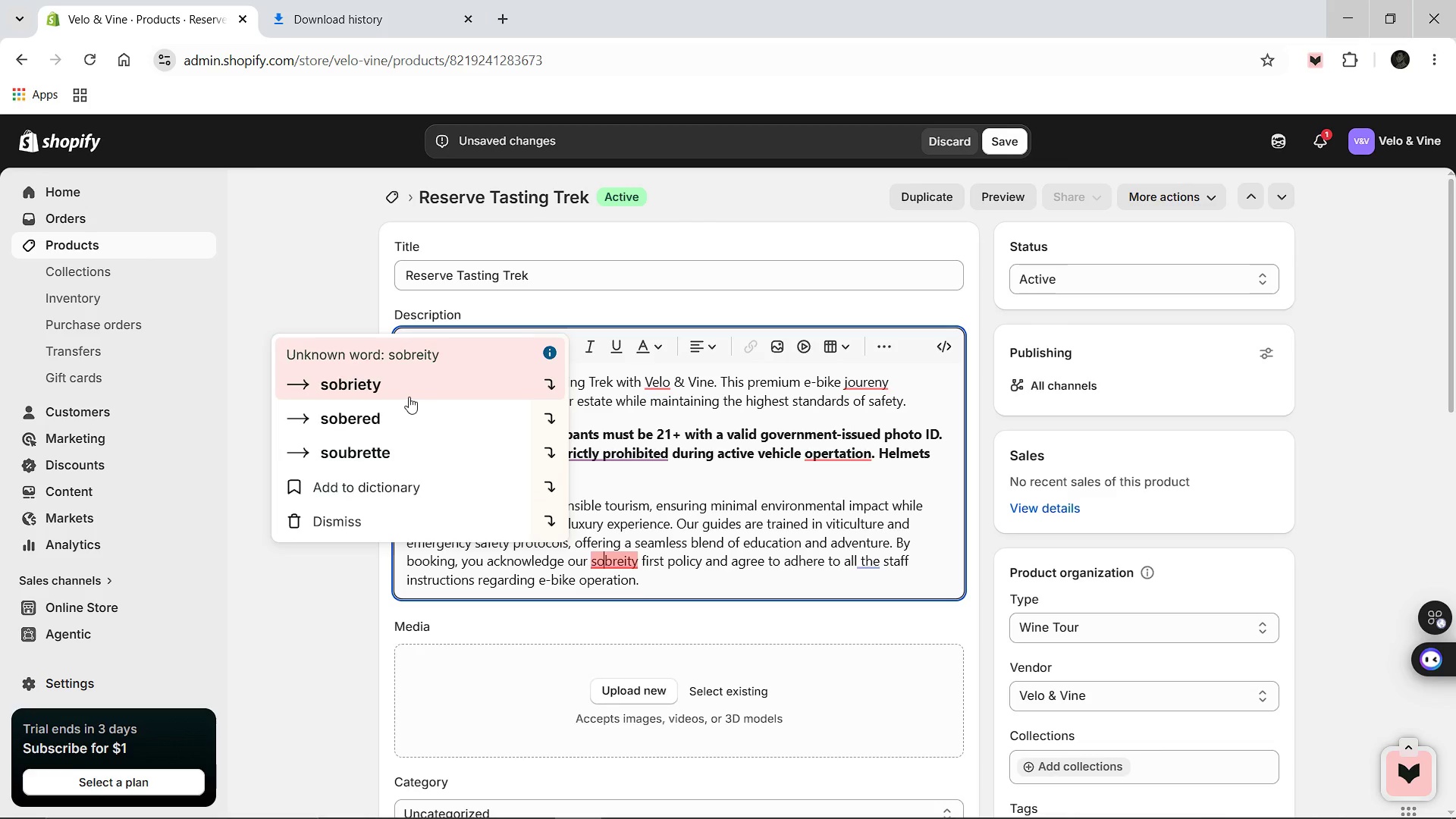 
left_click([403, 393])
 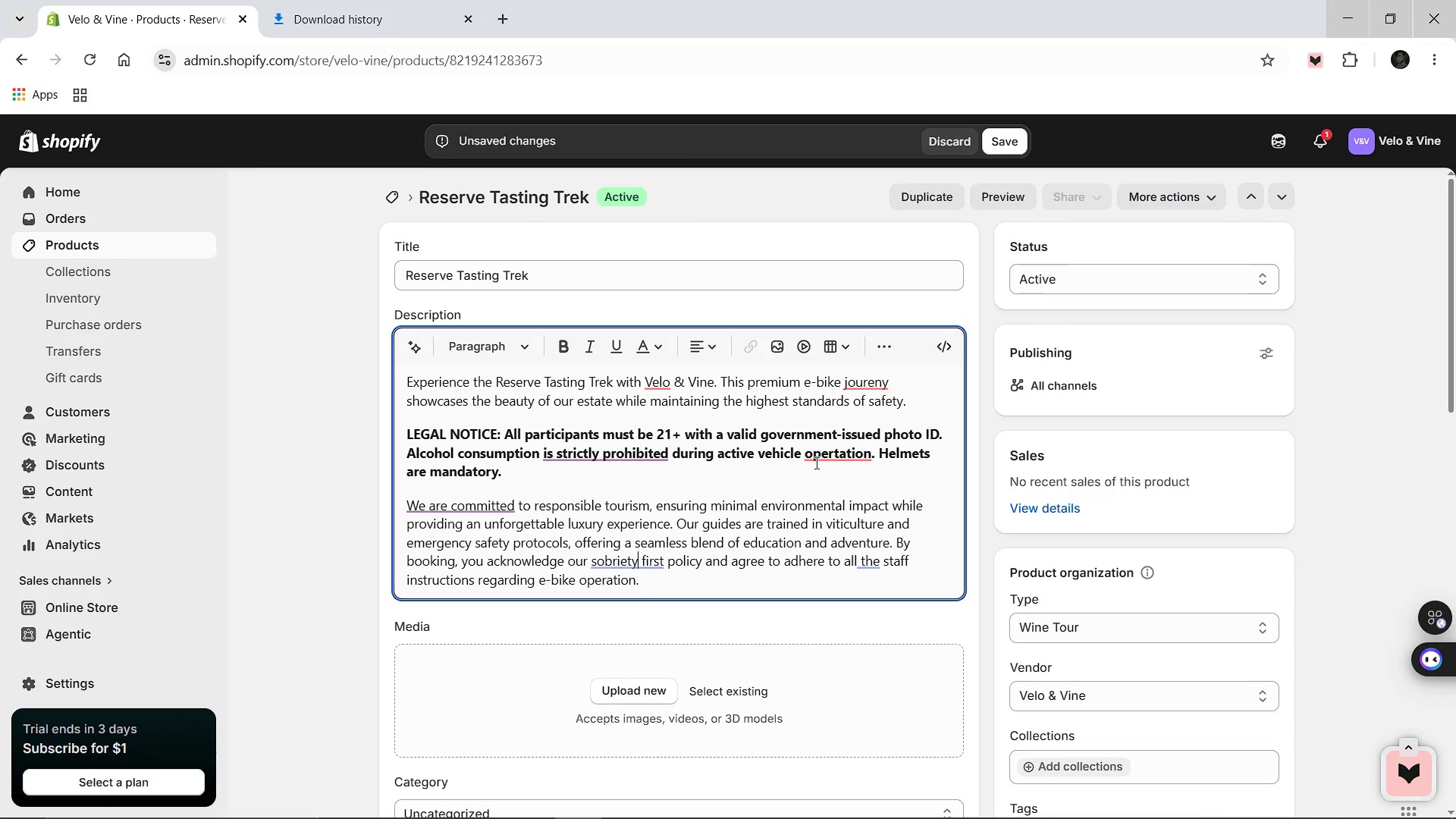 
wait(14.2)
 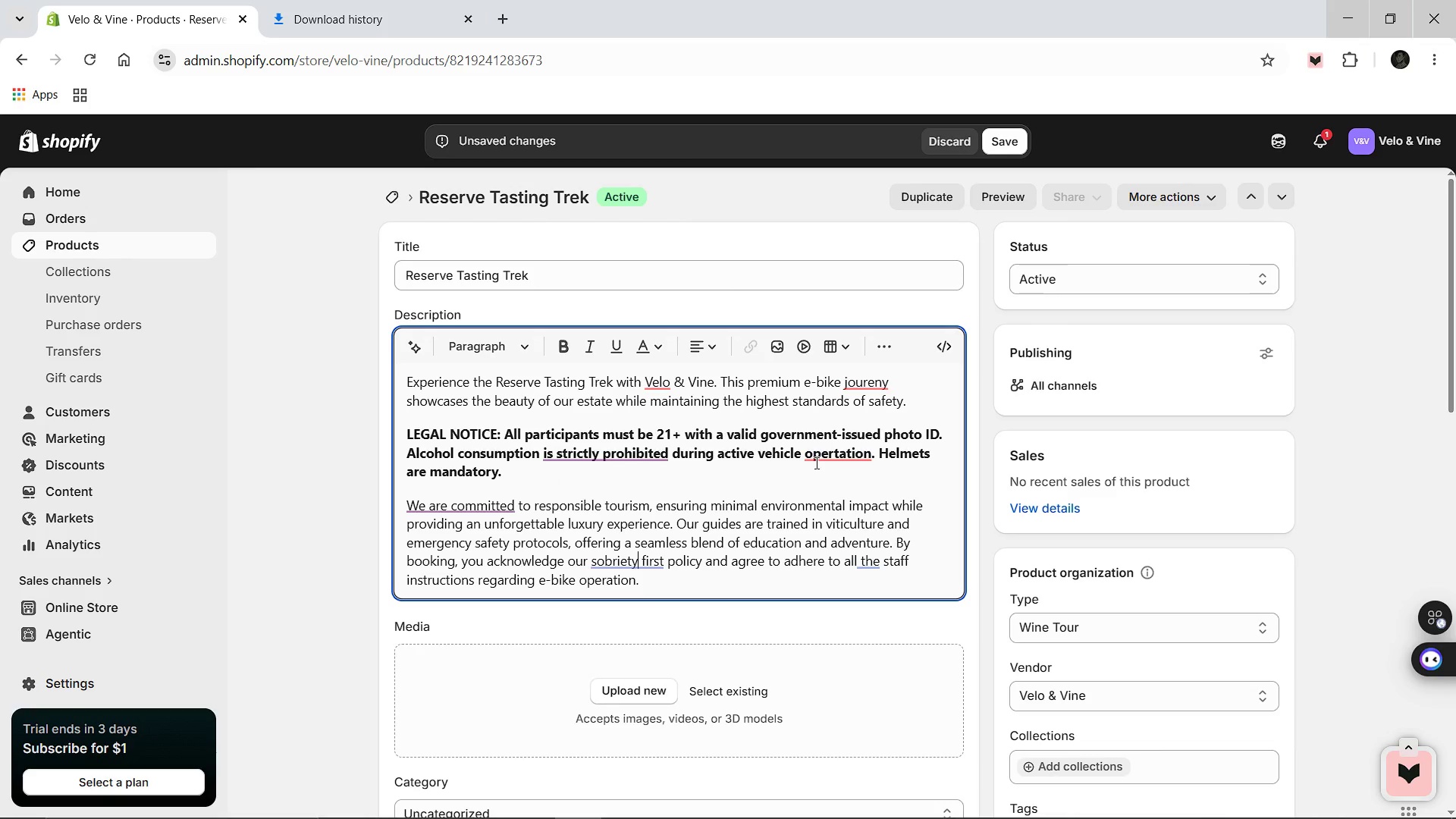 
left_click([843, 457])
 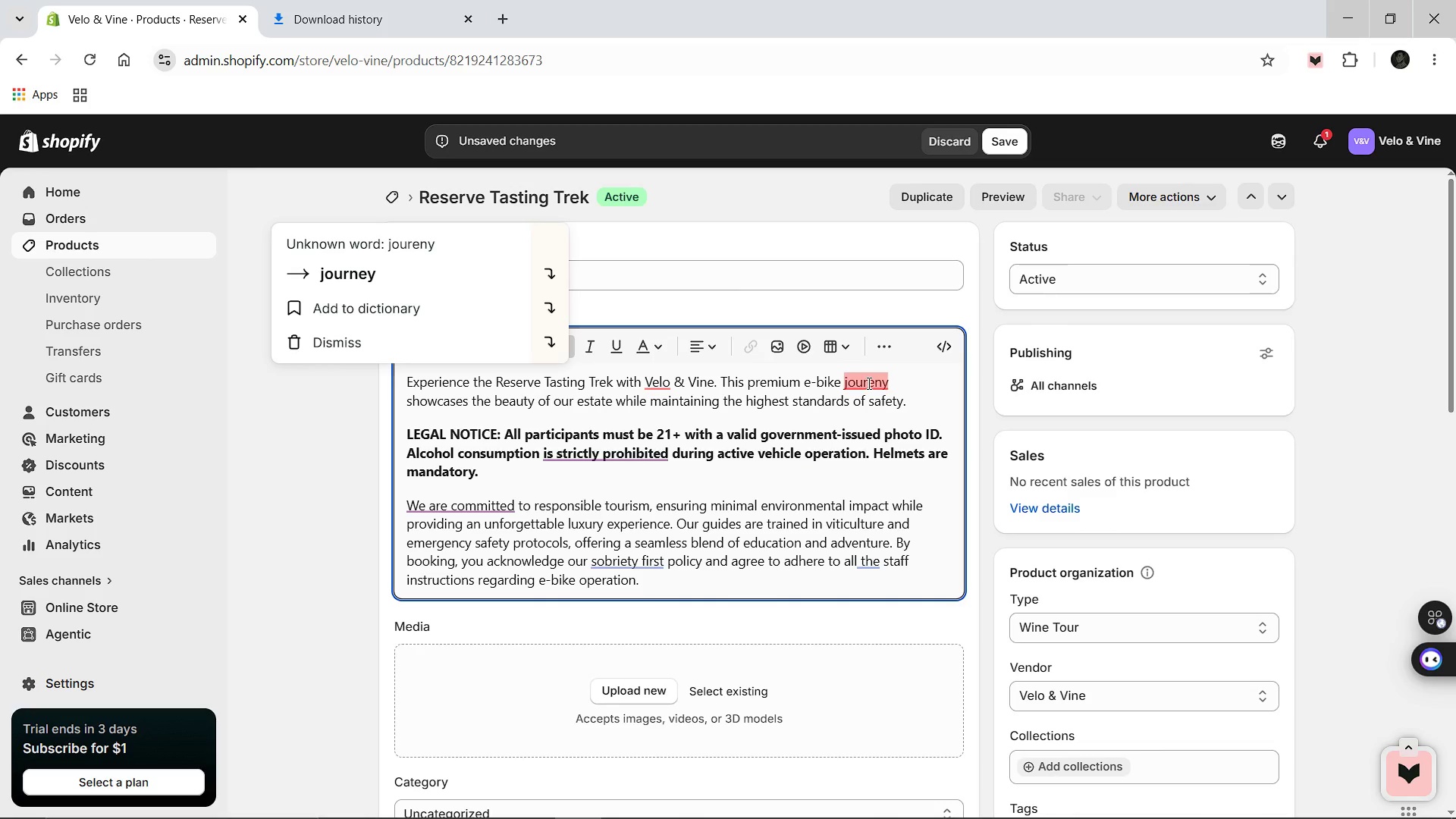 
wait(5.11)
 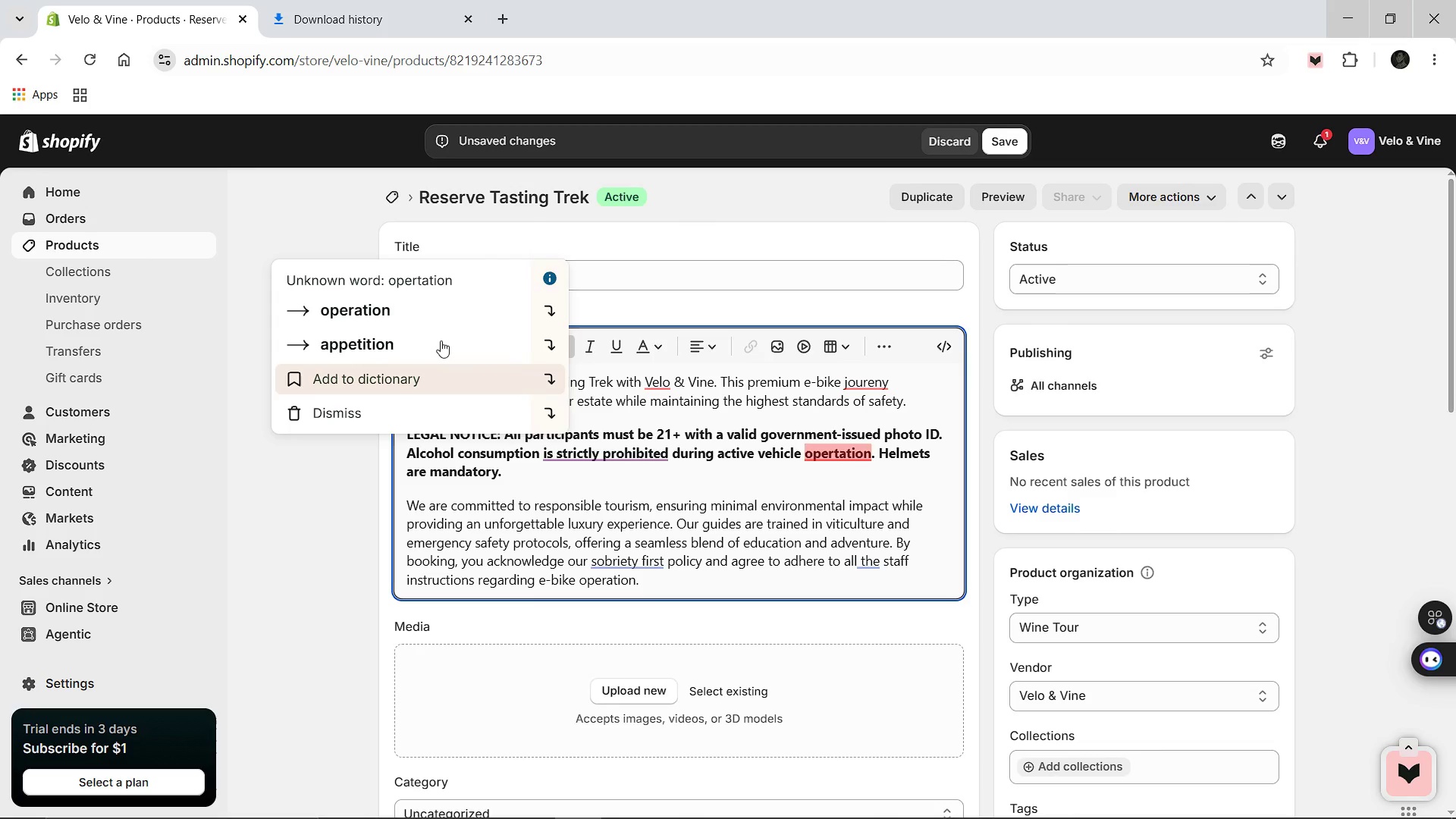 
left_click([371, 262])
 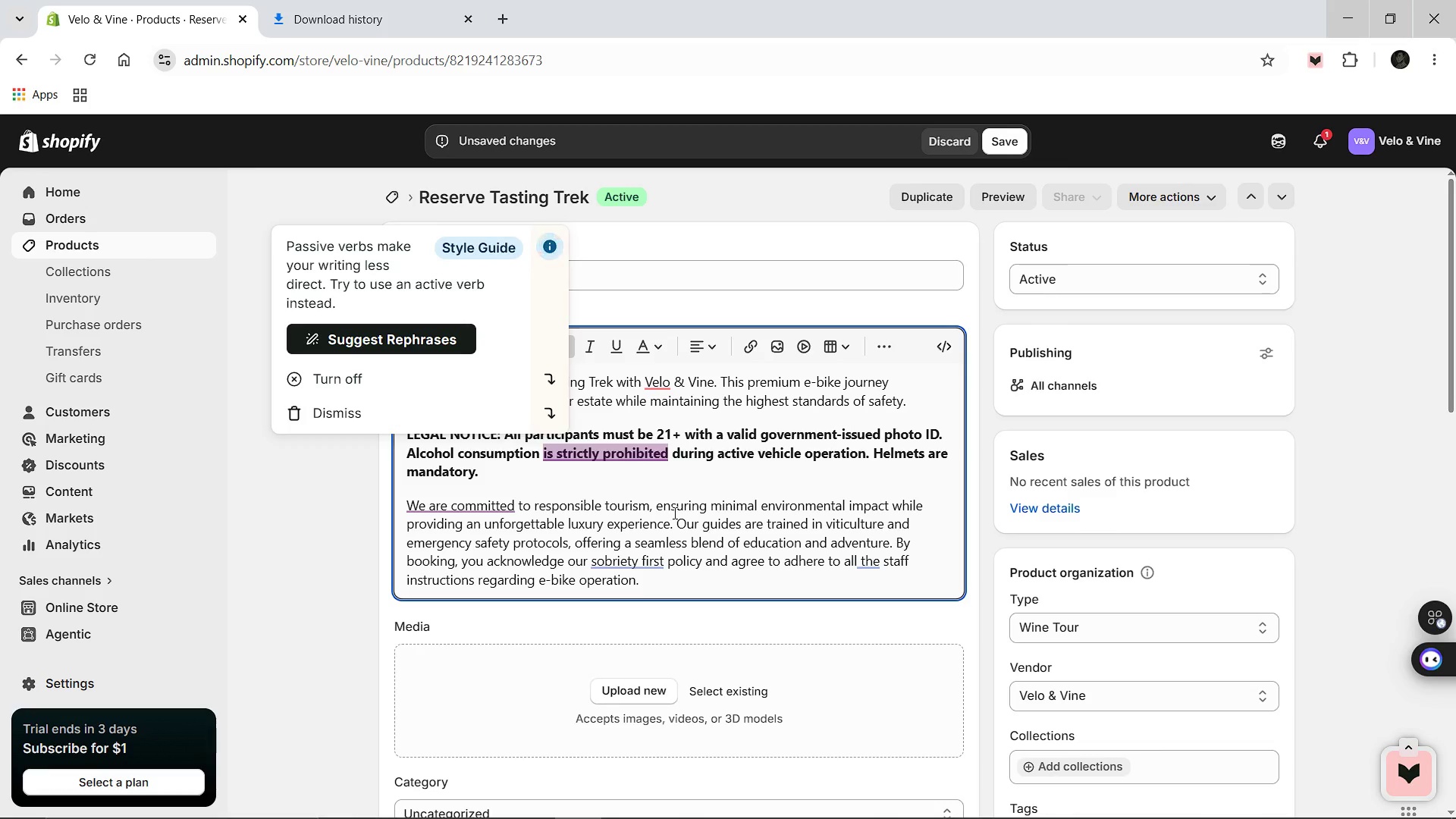 
wait(6.0)
 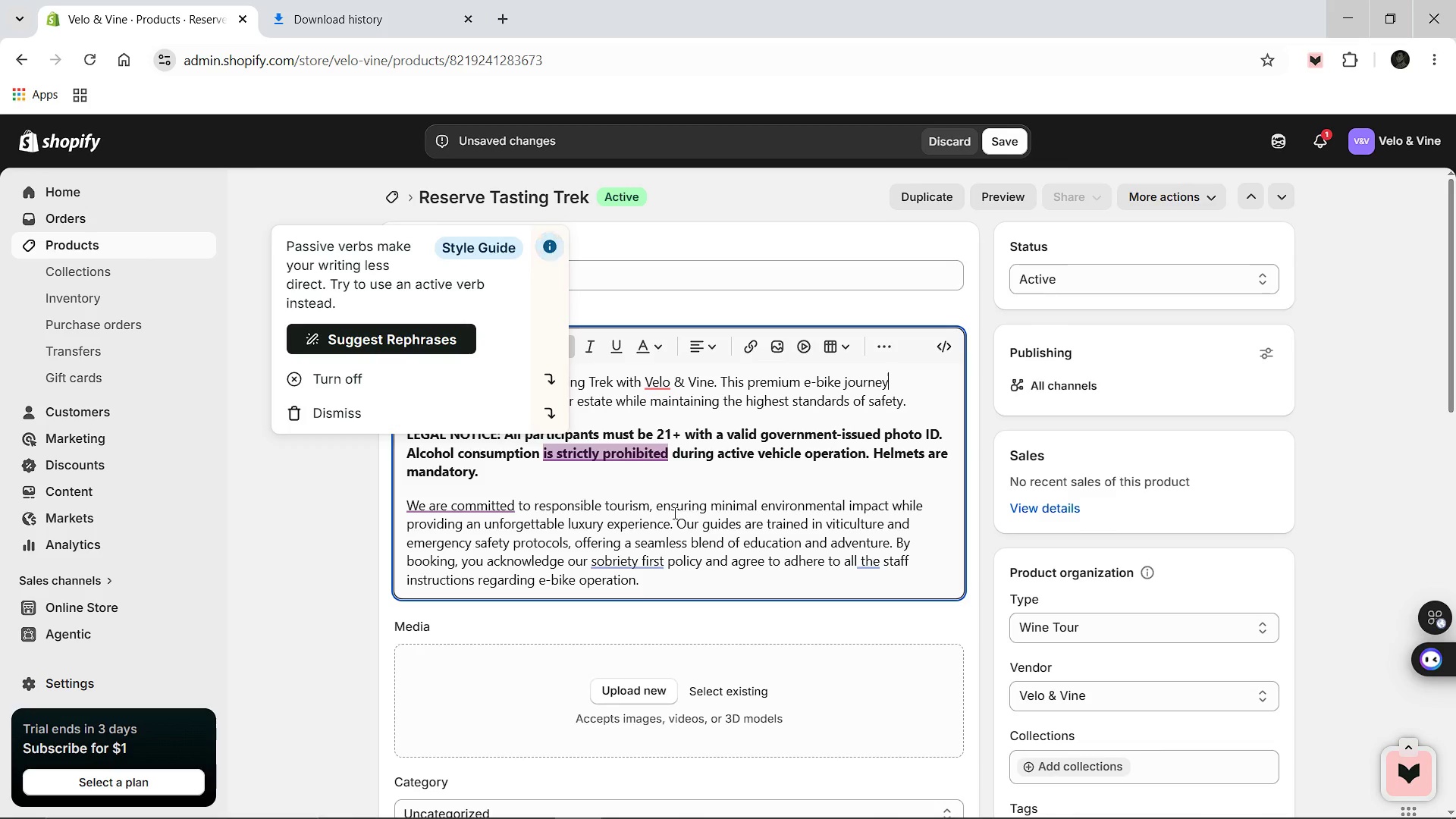 
scroll: coordinate [915, 488], scroll_direction: down, amount: 4.0
 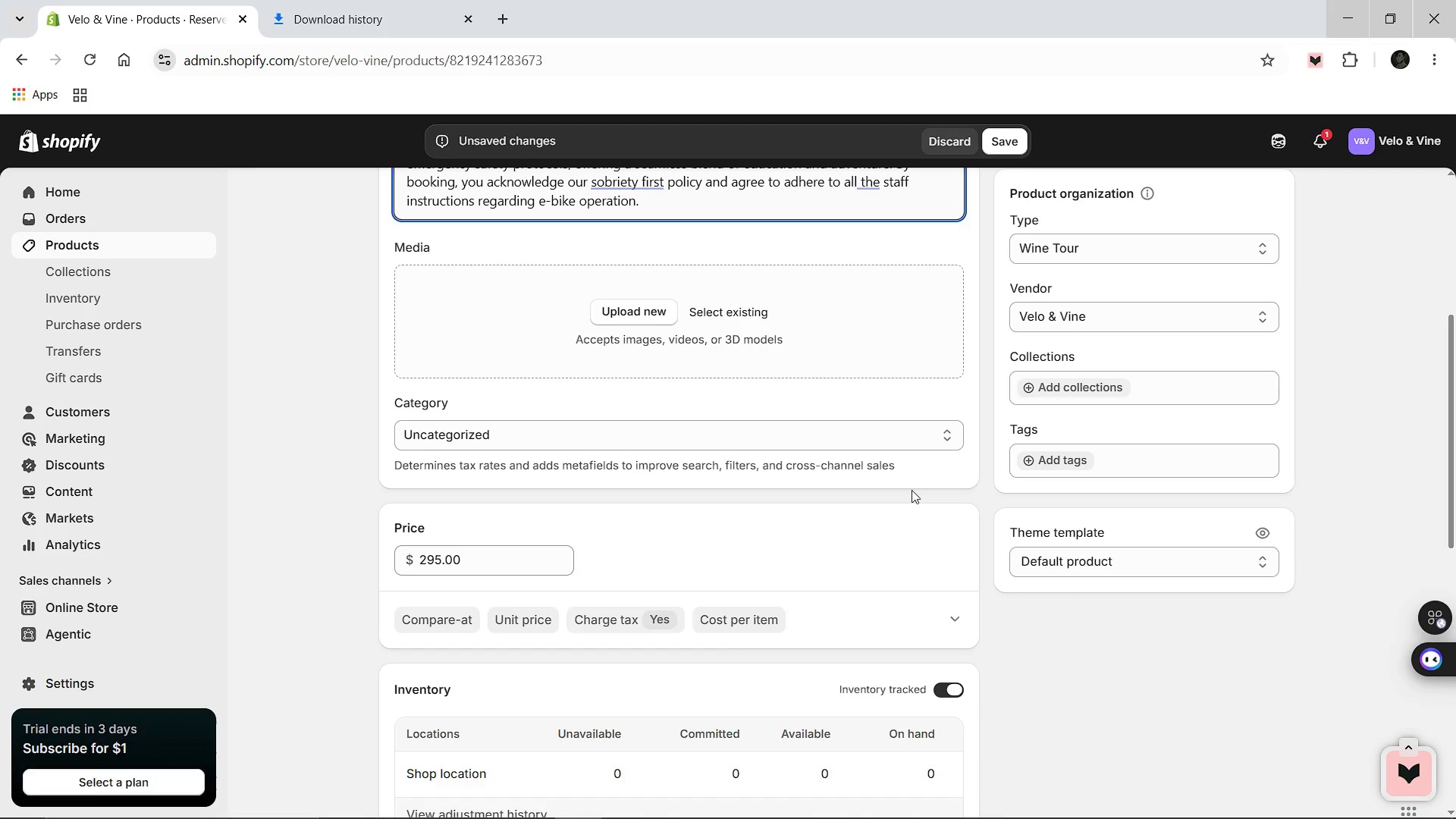 
wait(8.08)
 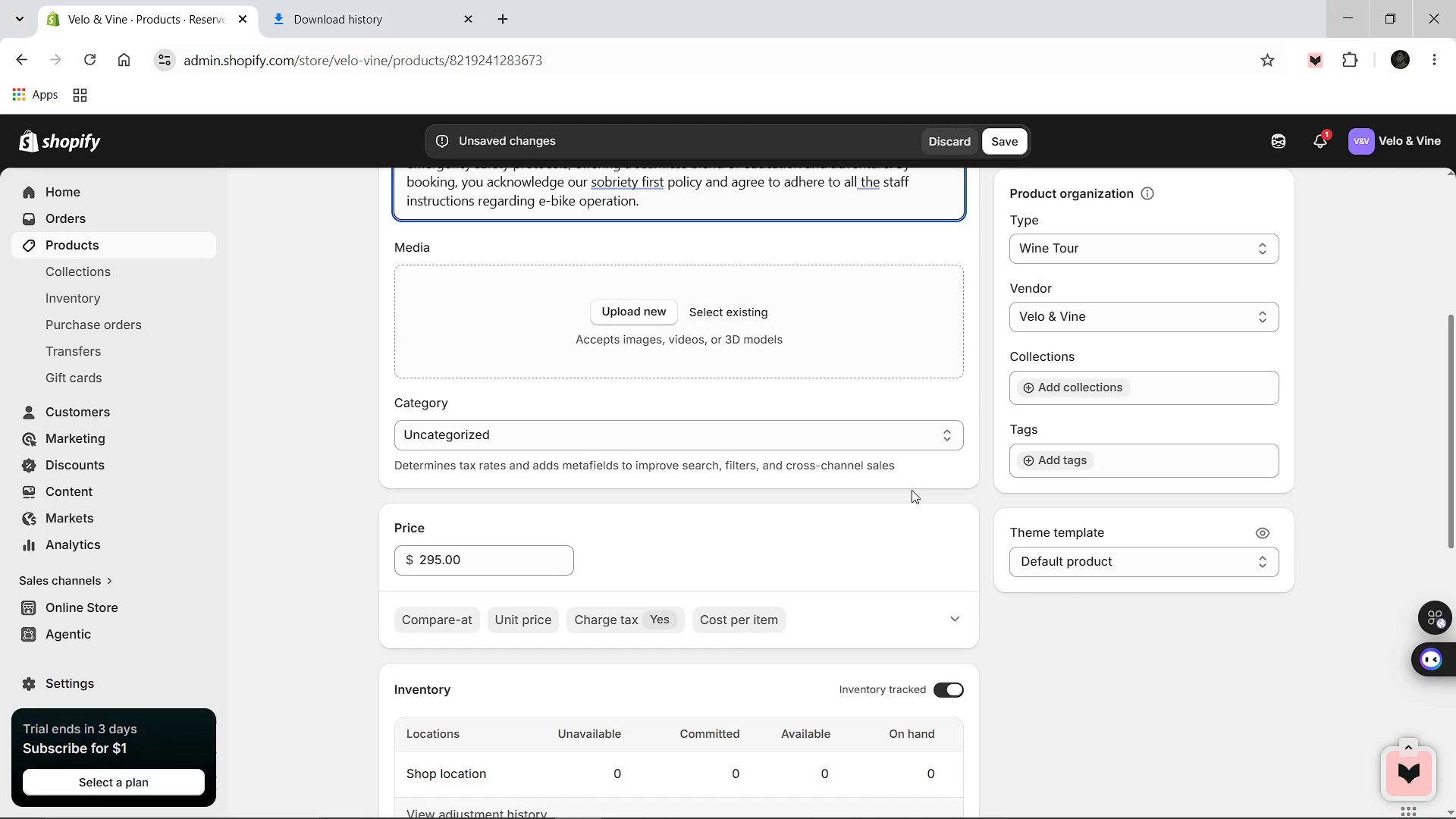 
scroll: coordinate [711, 490], scroll_direction: down, amount: 4.0
 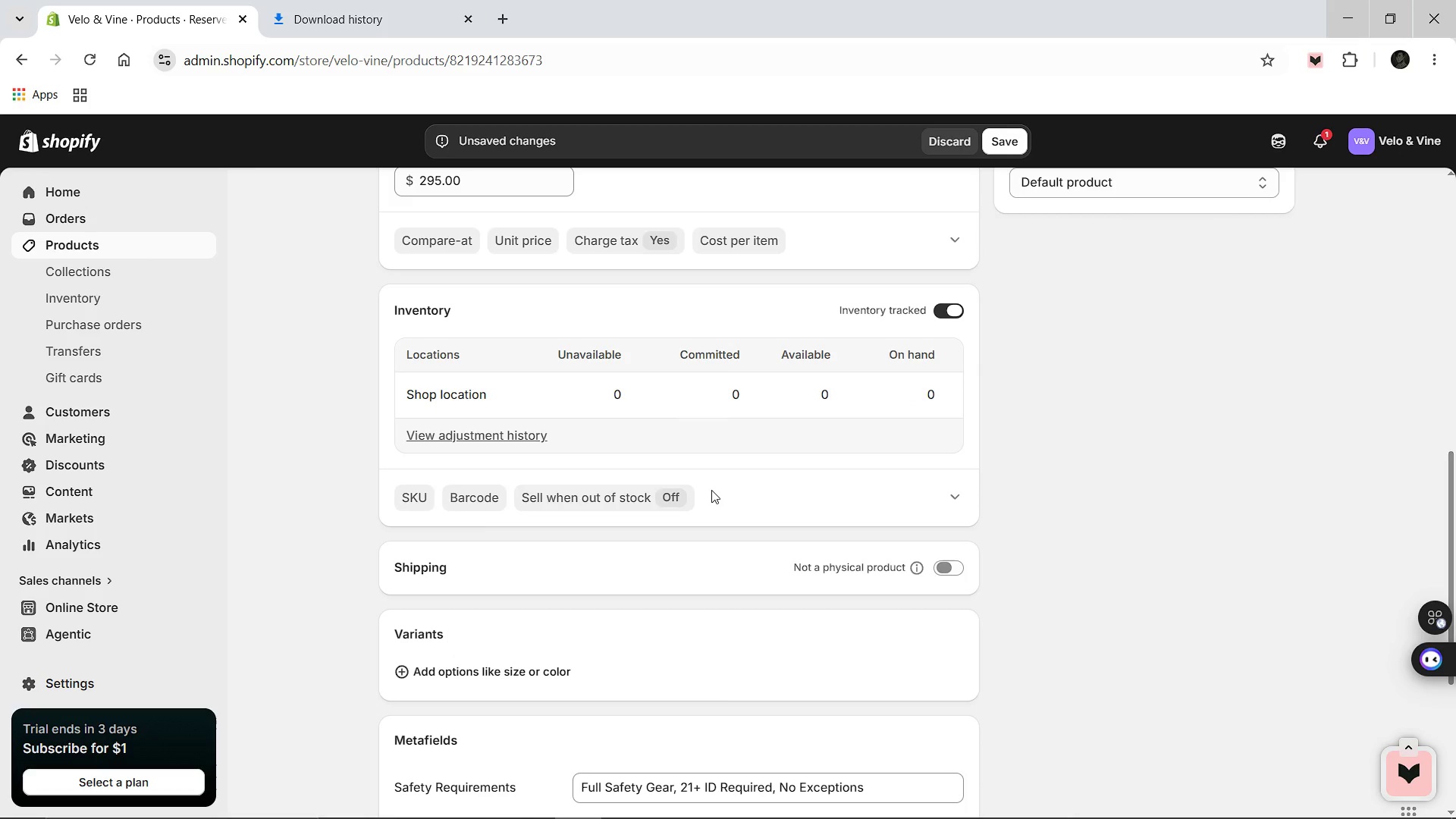 
scroll: coordinate [711, 490], scroll_direction: up, amount: 1.0
 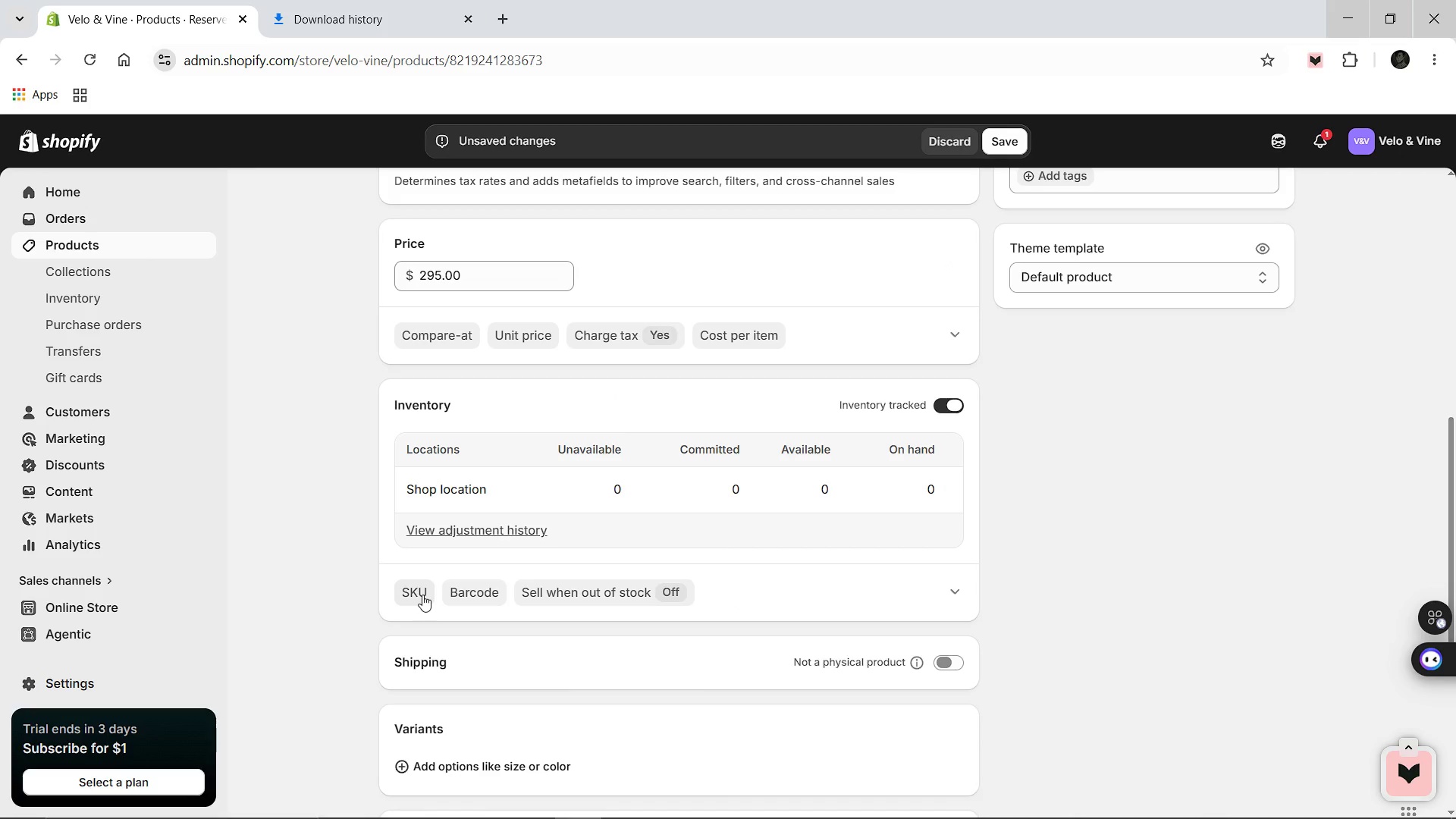 
left_click([422, 595])
 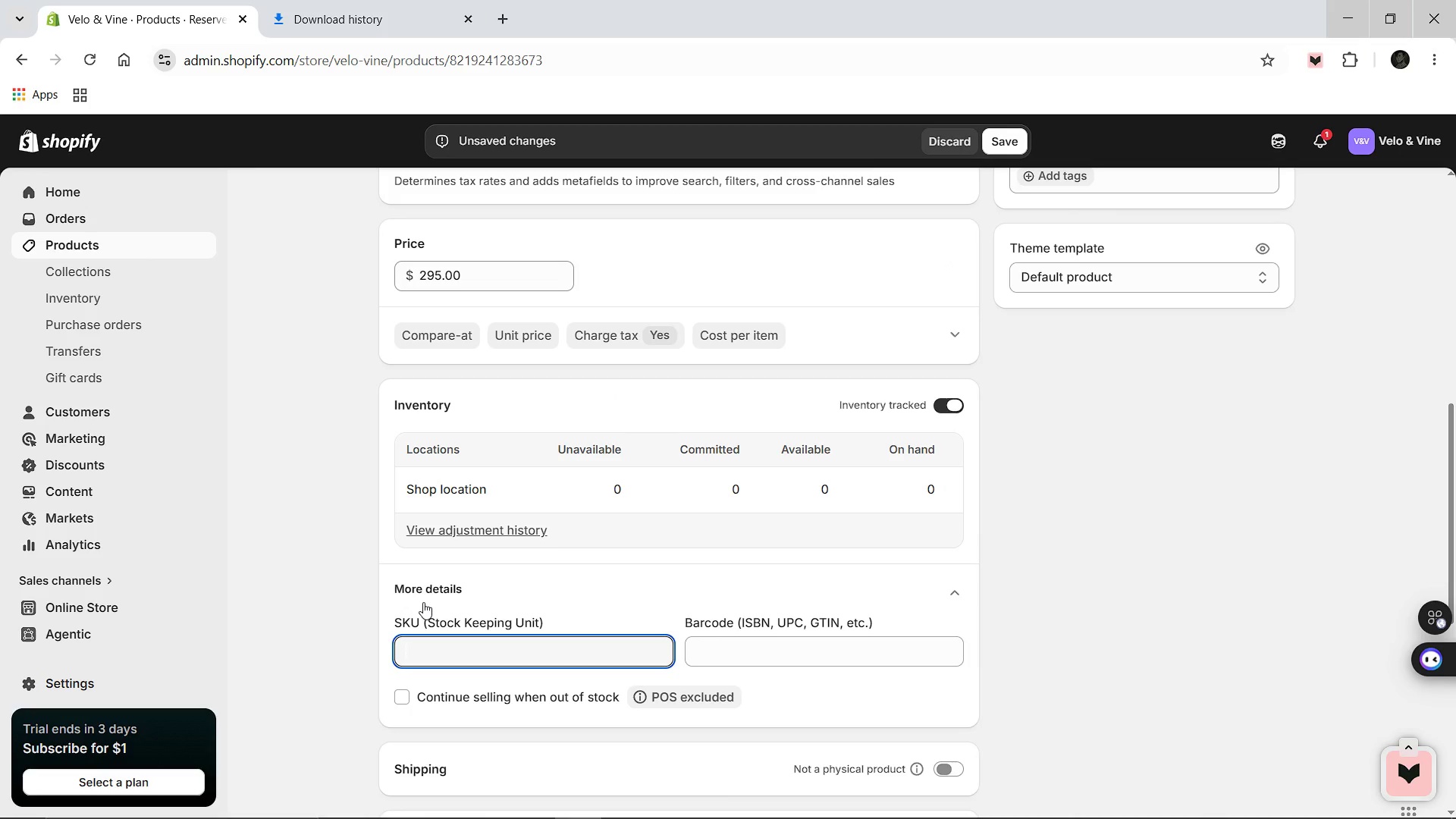 
key(Control+V)
 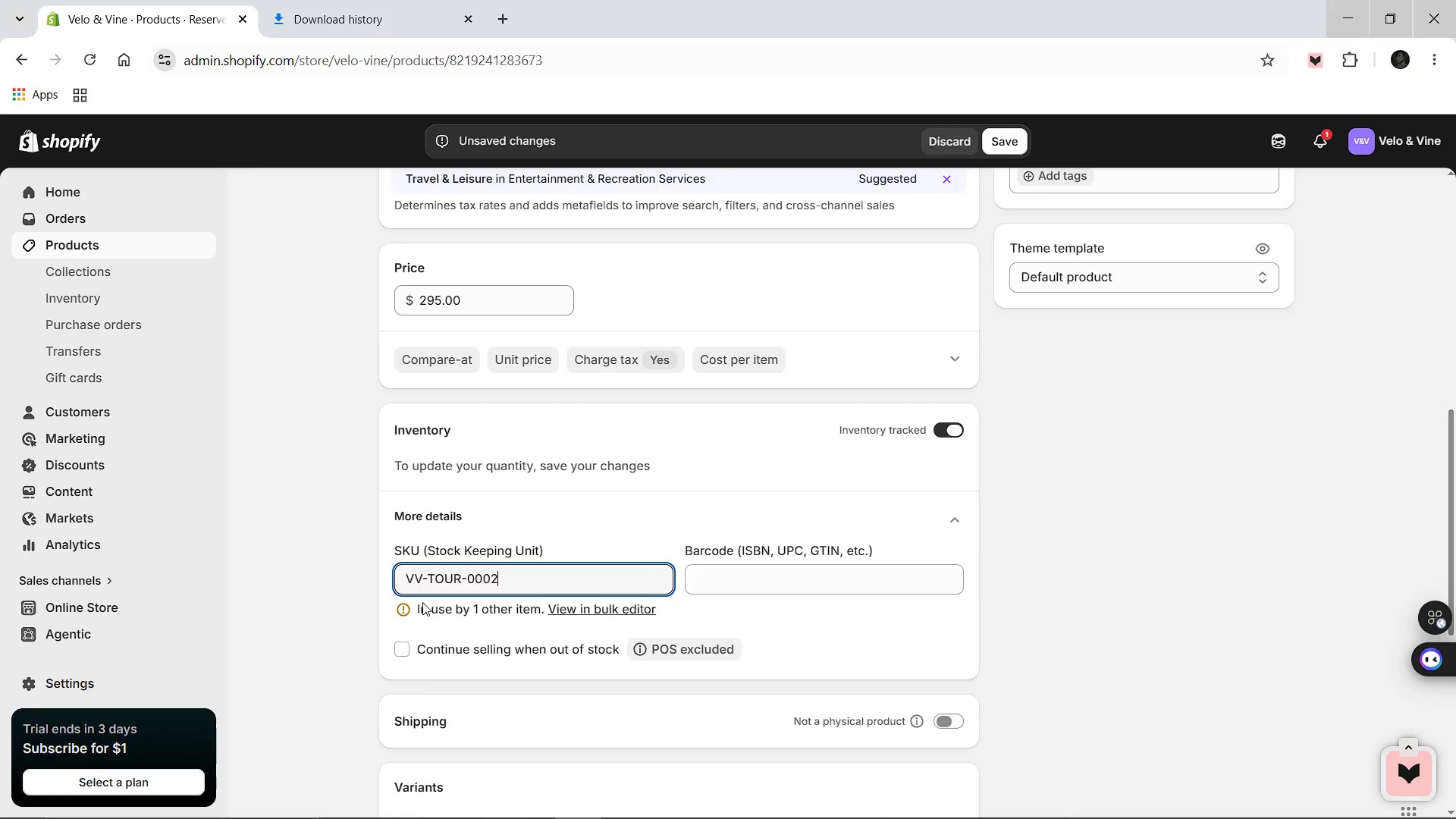 
key(Backspace)
 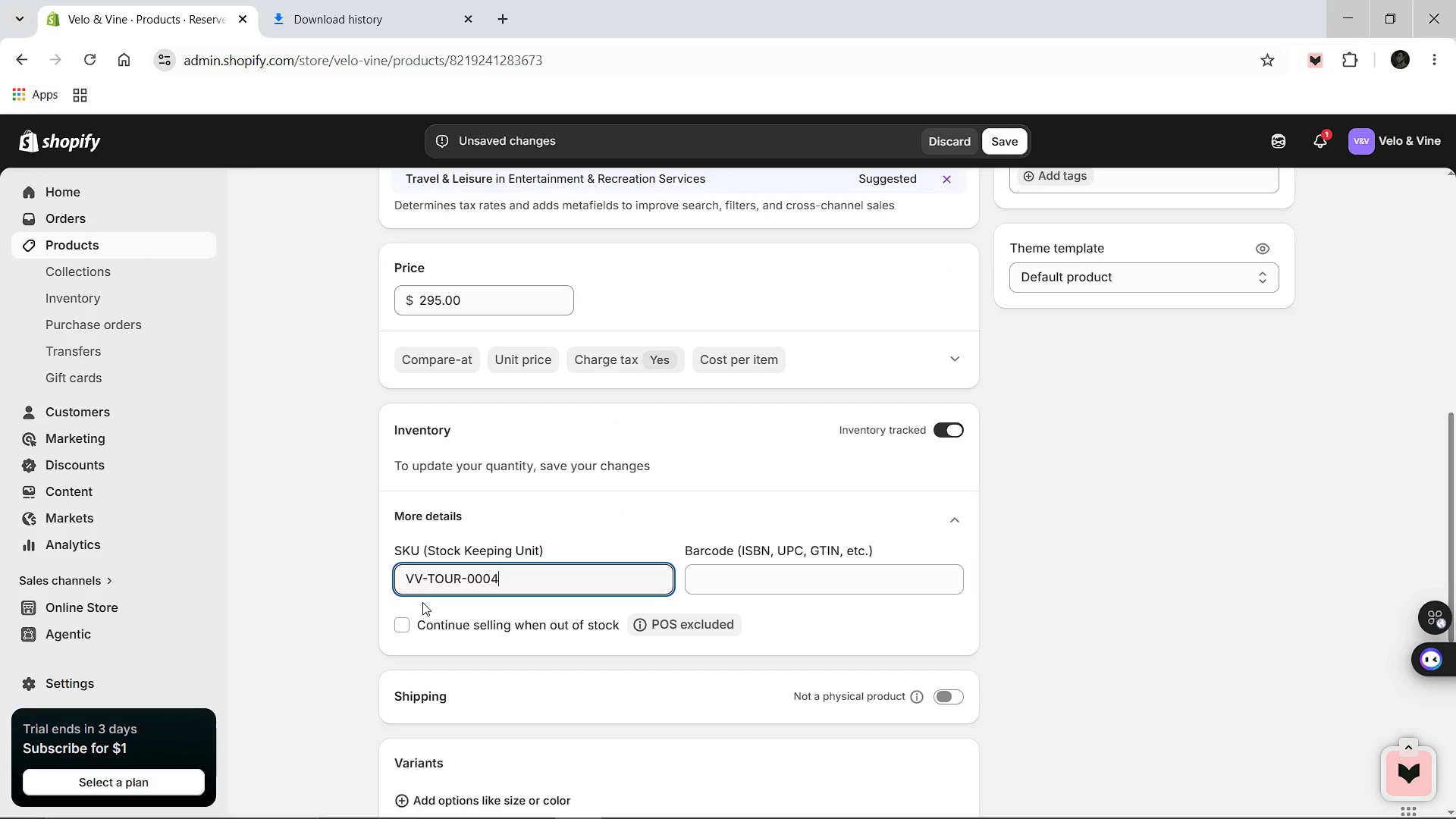 
key(4)
 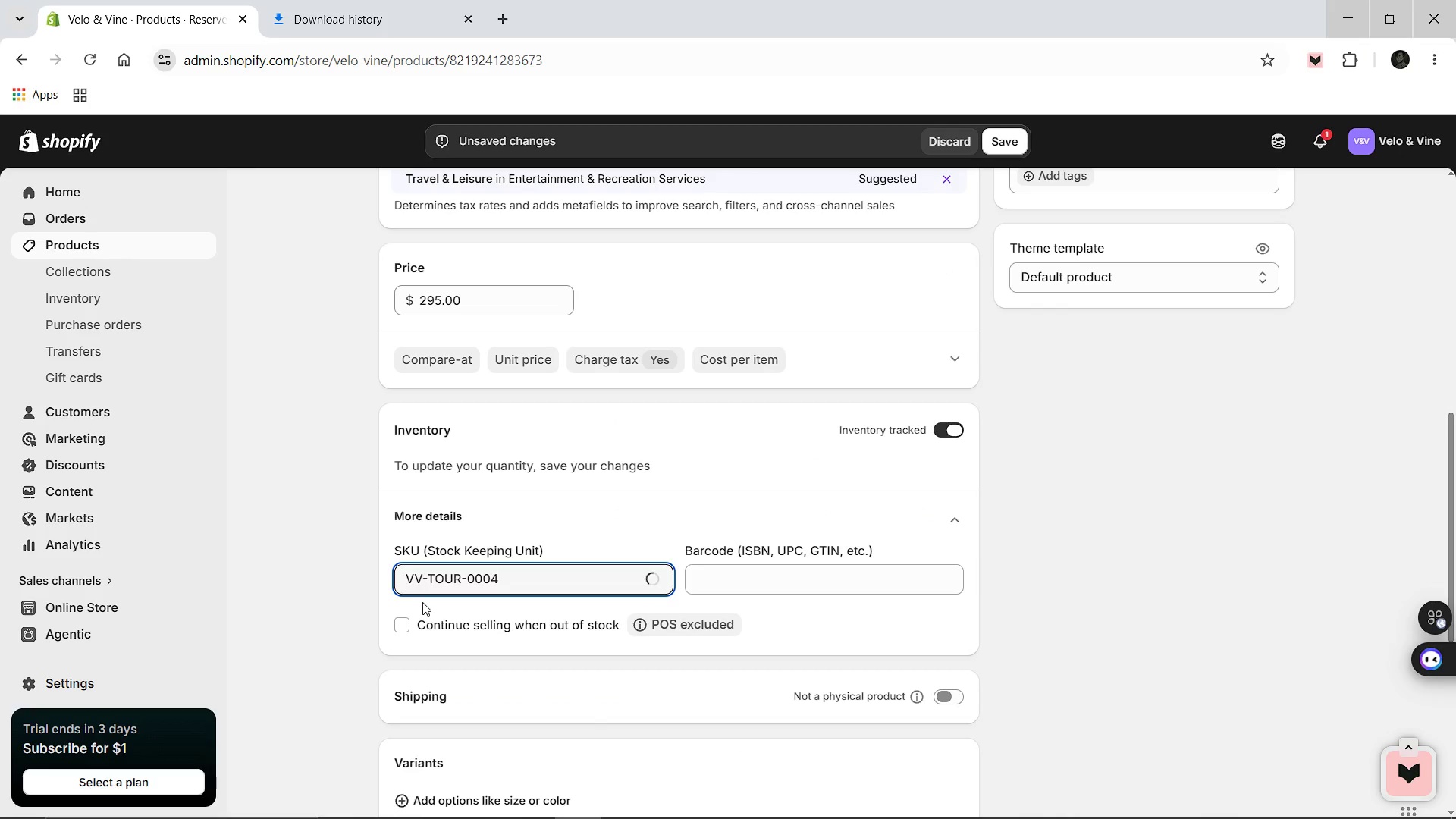 
key(Backspace)
 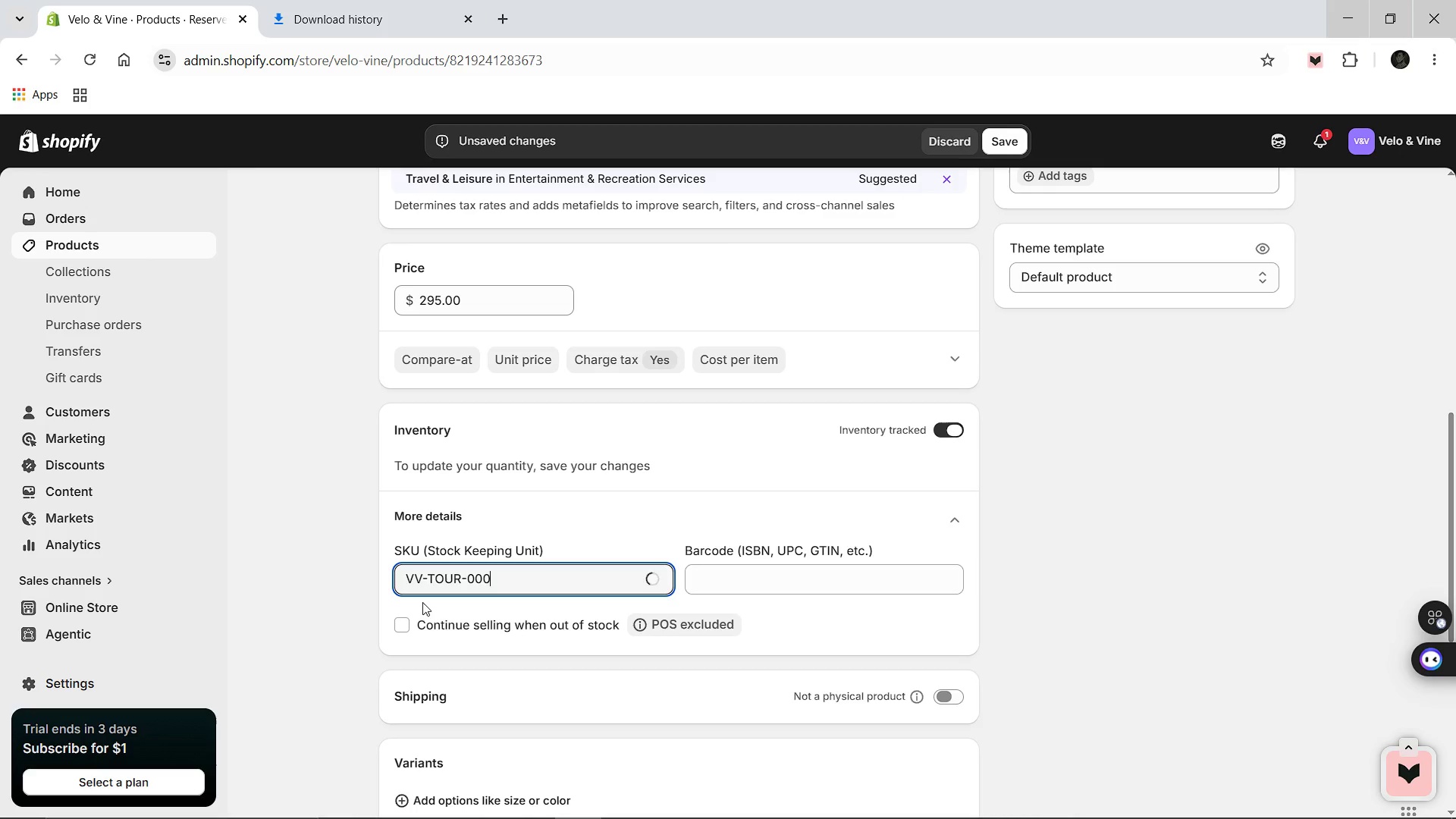 
key(3)
 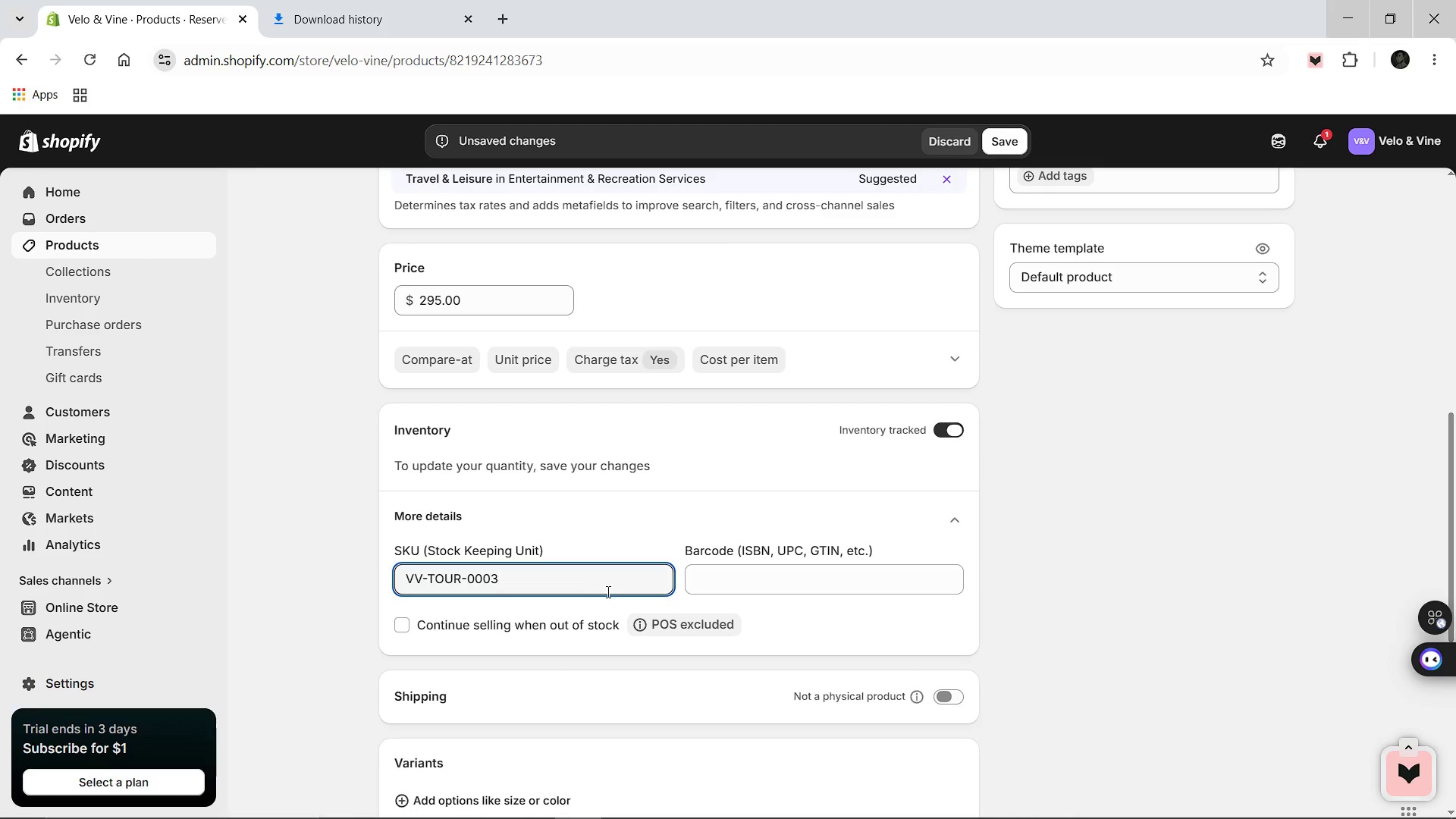 
scroll: coordinate [814, 533], scroll_direction: up, amount: 2.0
 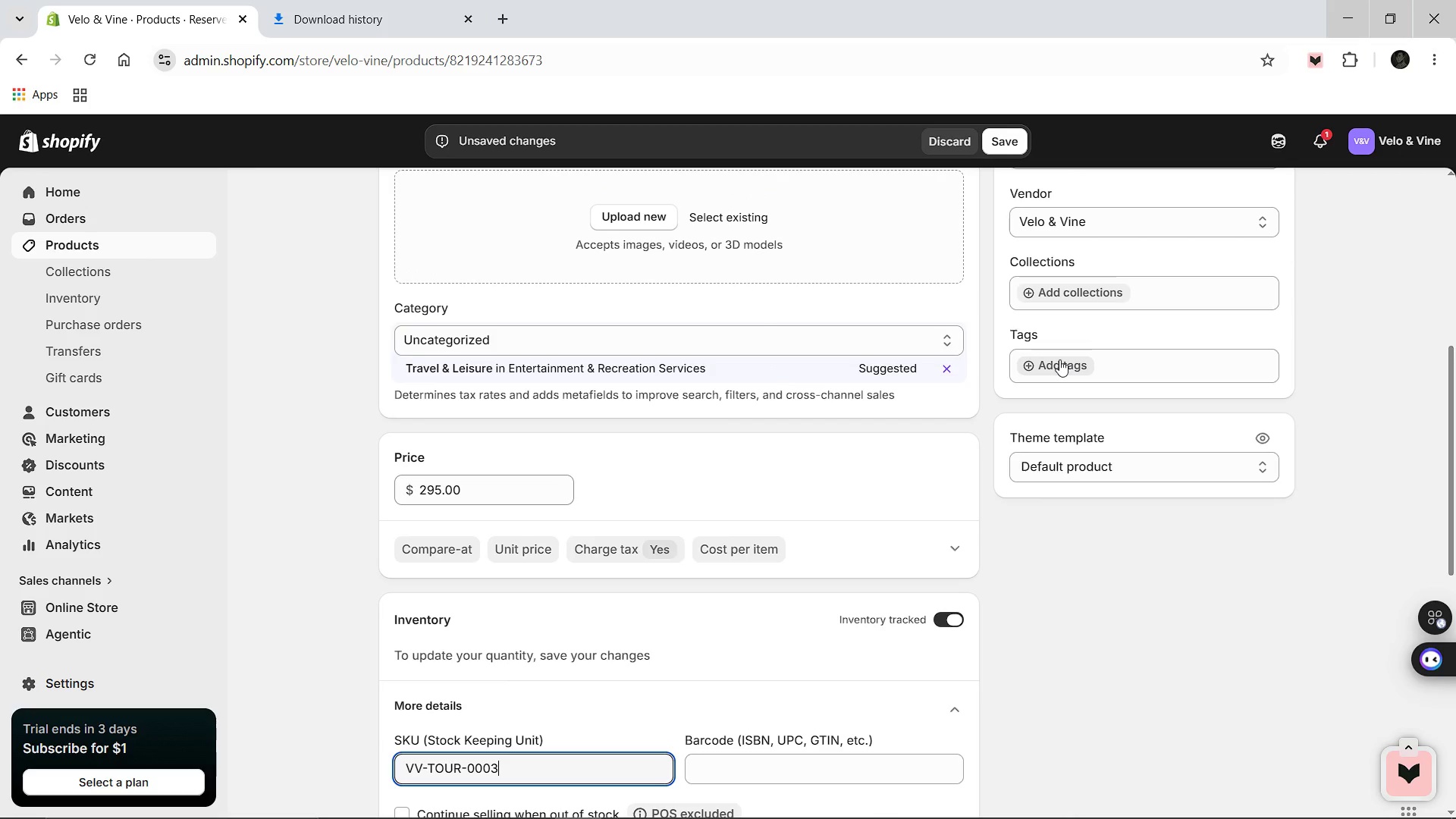 
left_click([1059, 359])
 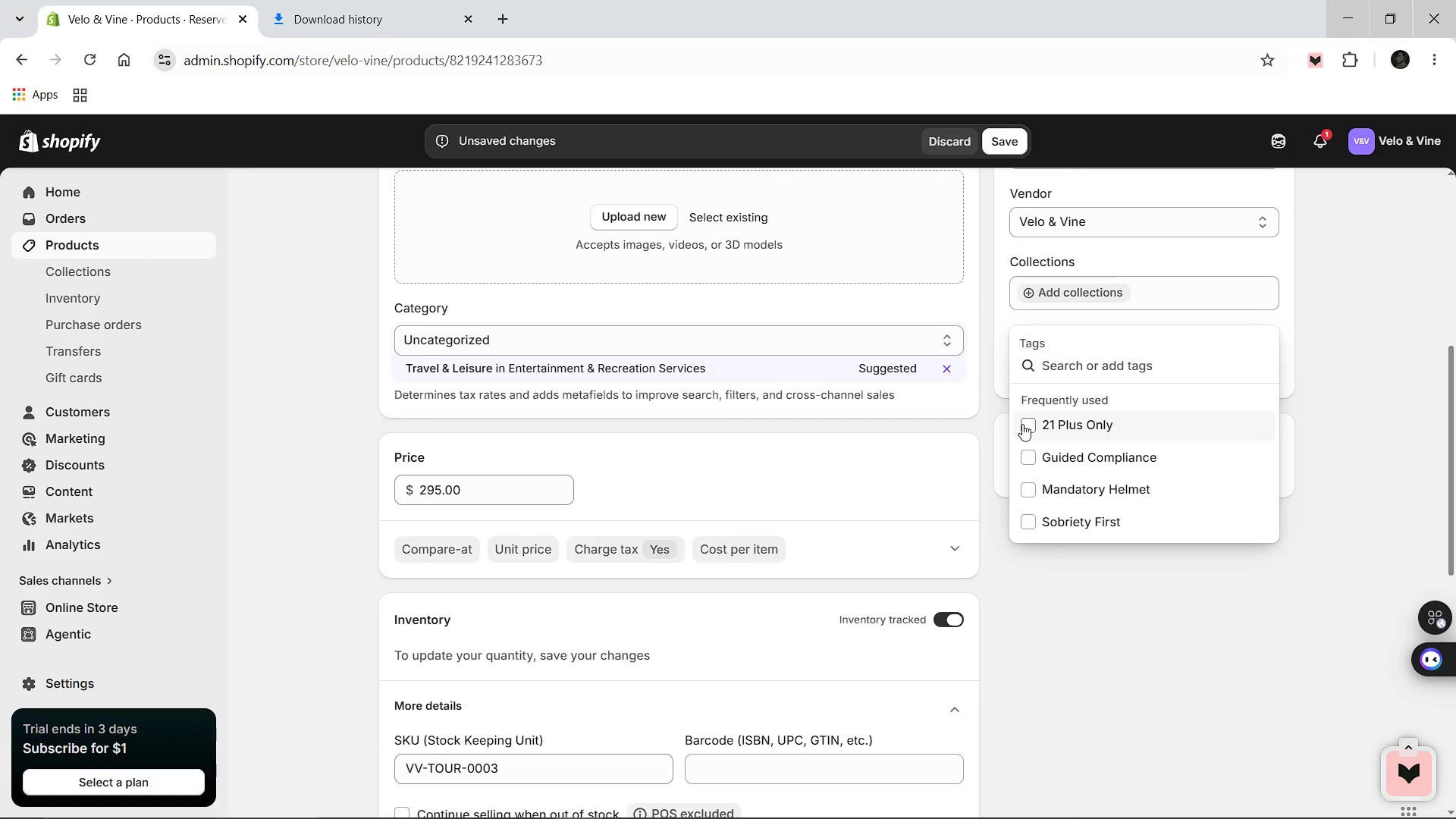 
left_click([1022, 424])
 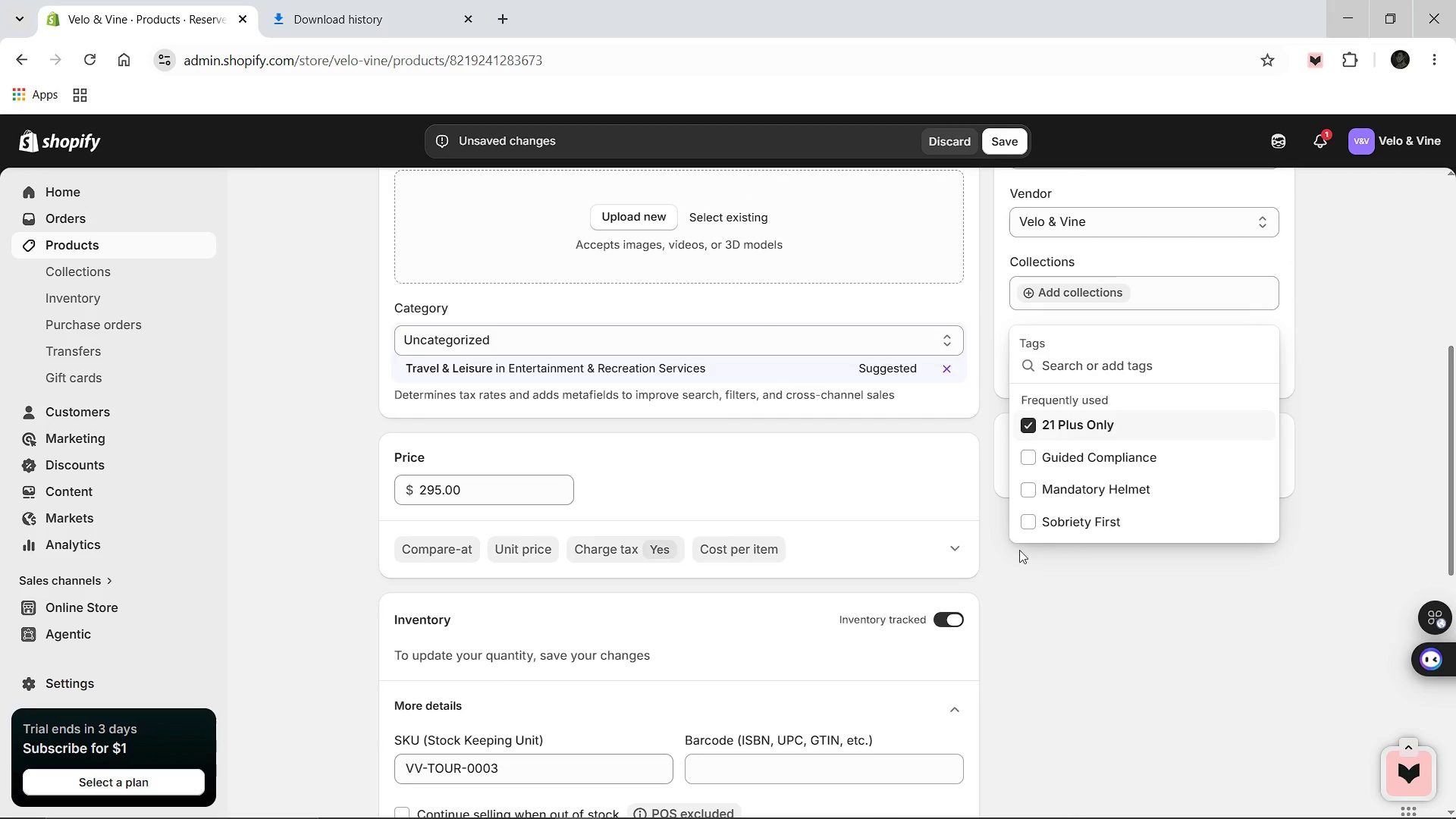 
left_click([1024, 518])
 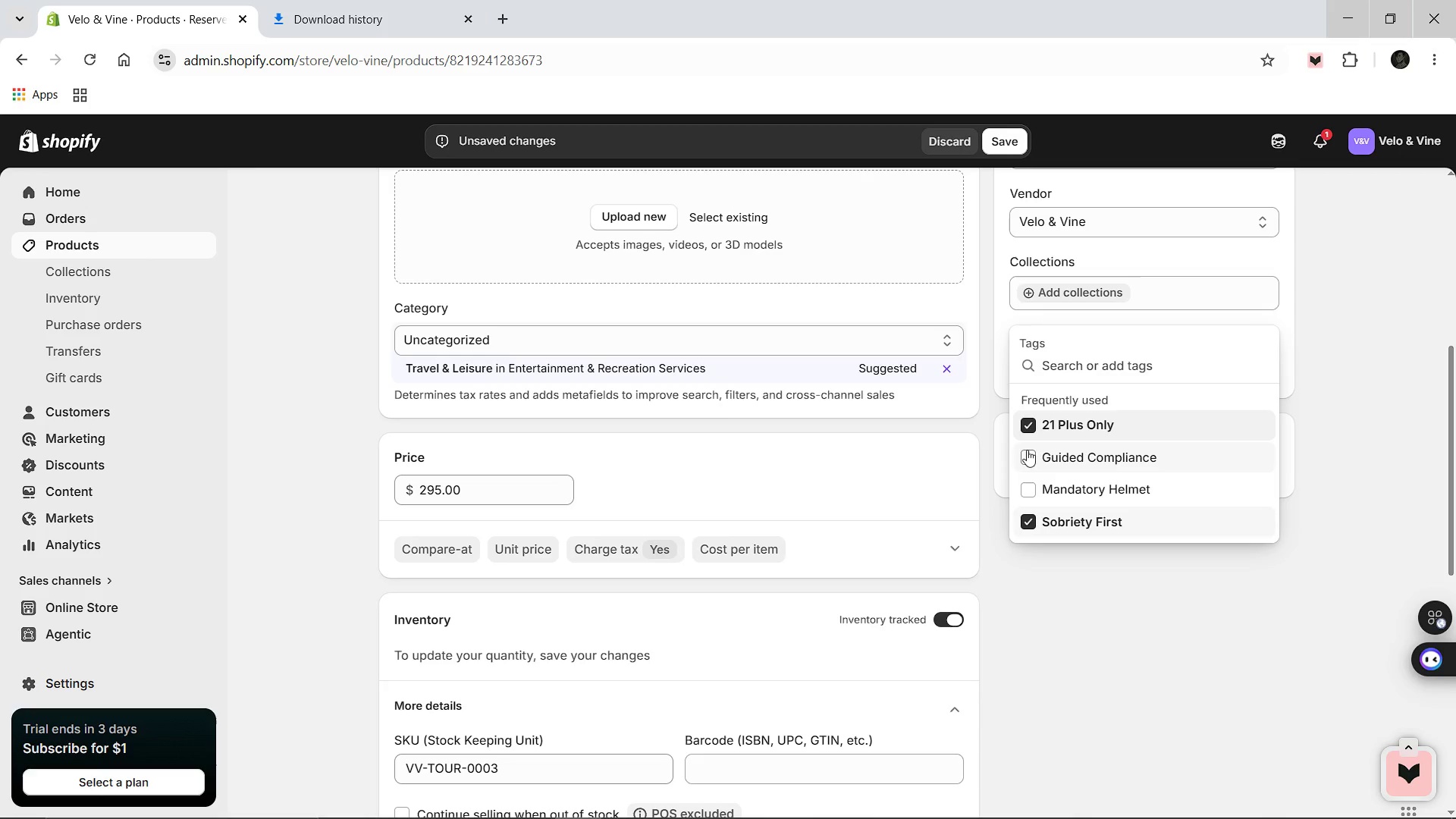 
left_click([1027, 457])
 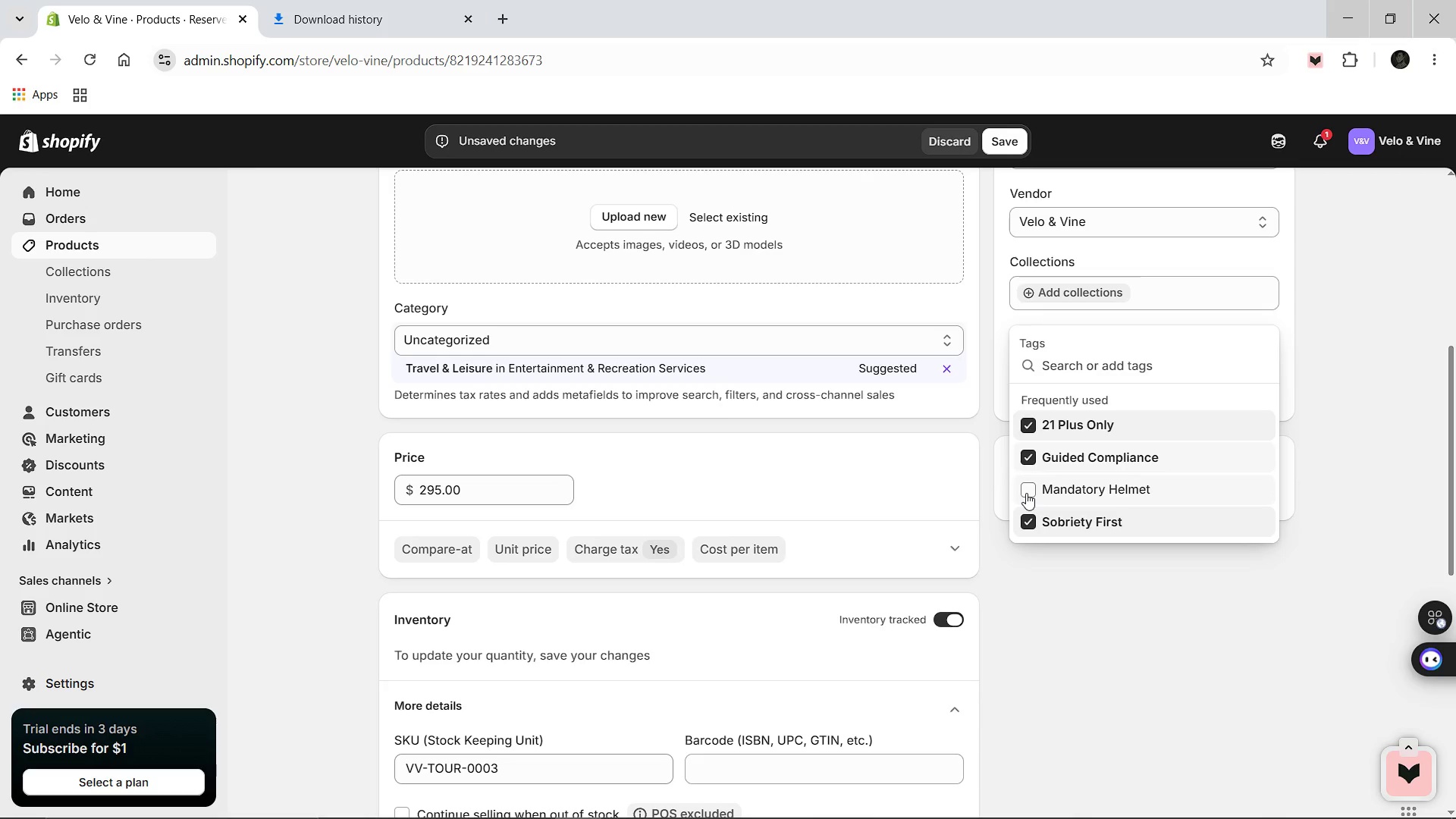 
left_click([1026, 493])
 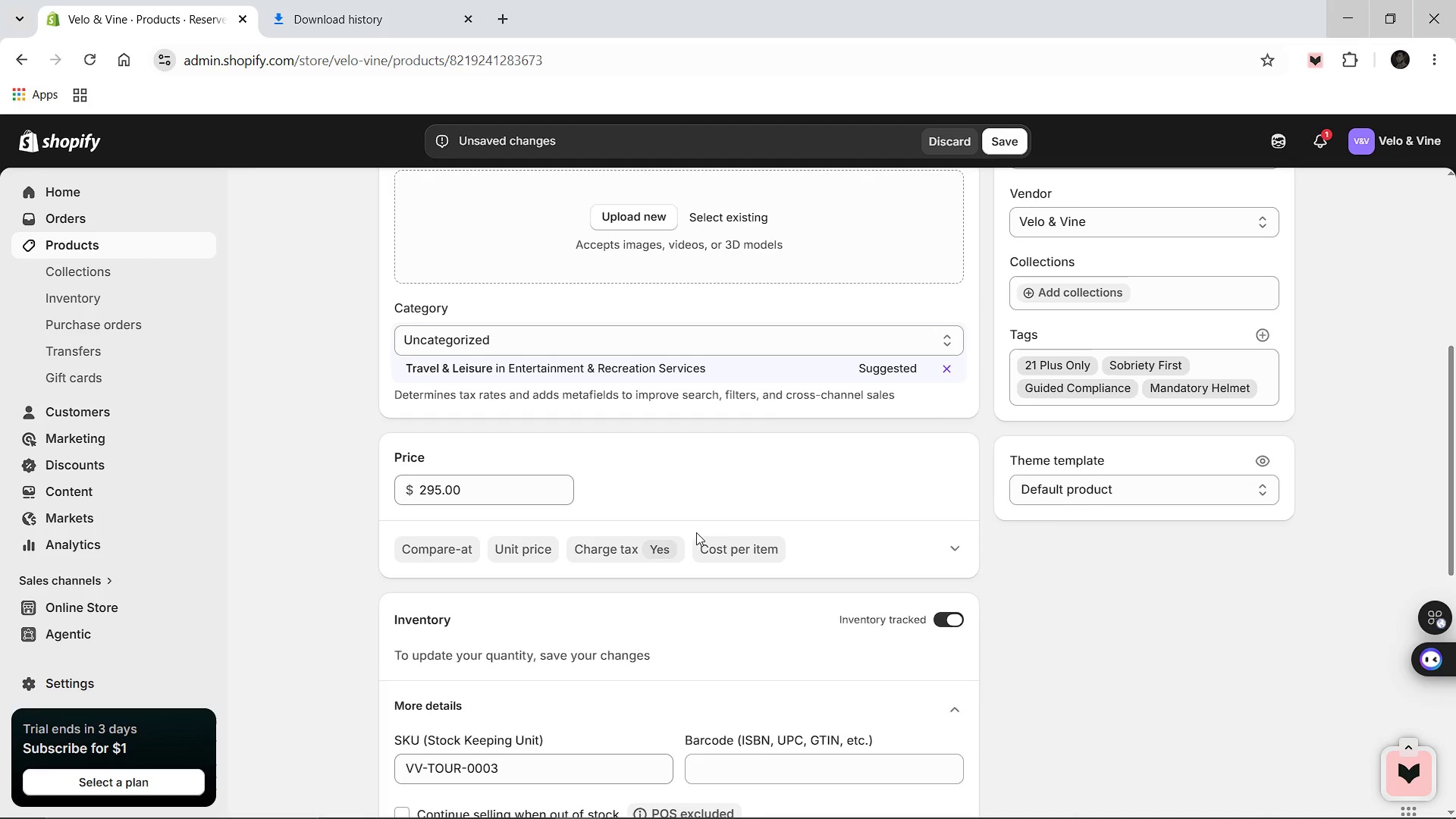 
scroll: coordinate [696, 529], scroll_direction: down, amount: 4.0
 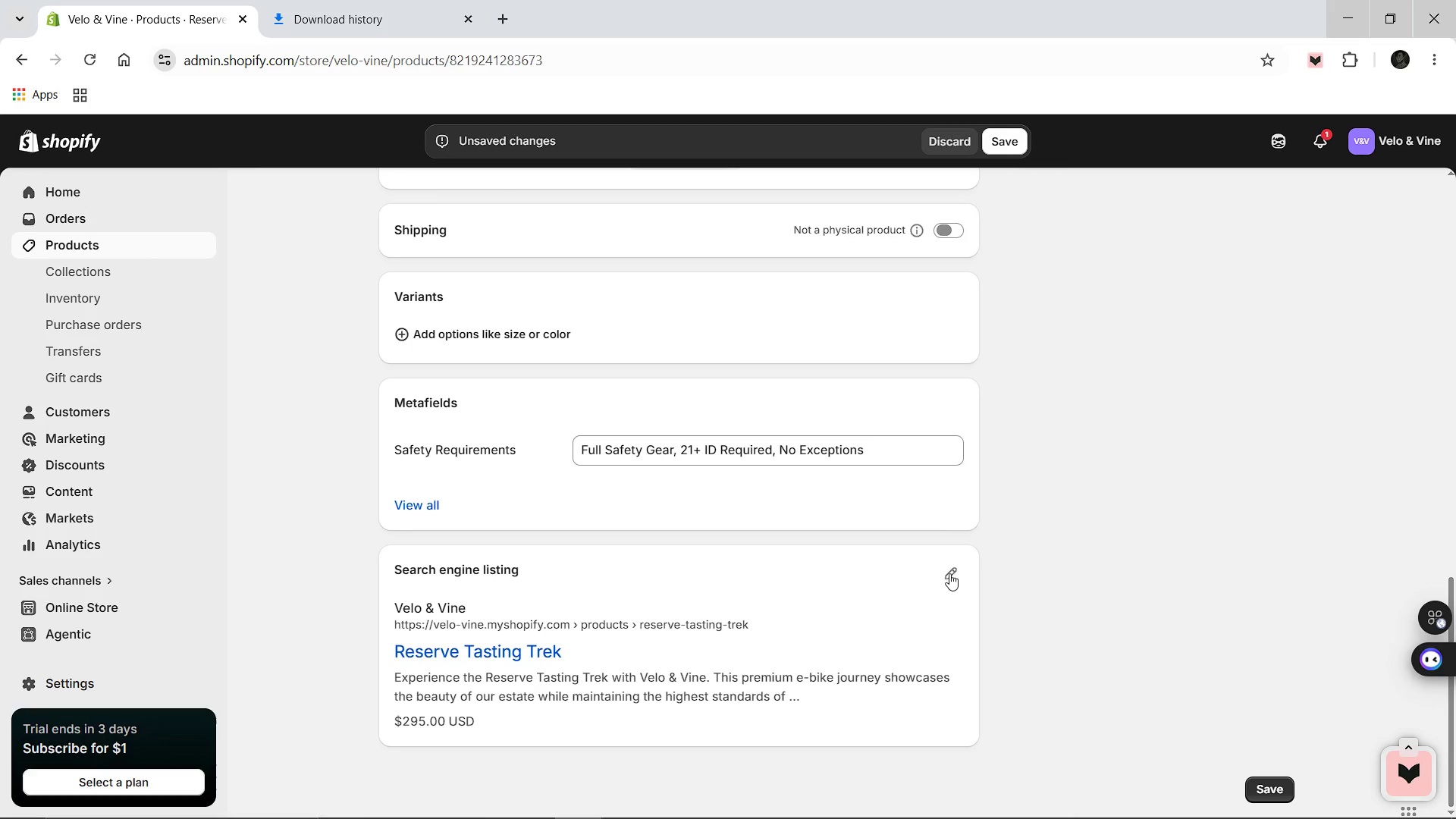 
left_click([943, 569])
 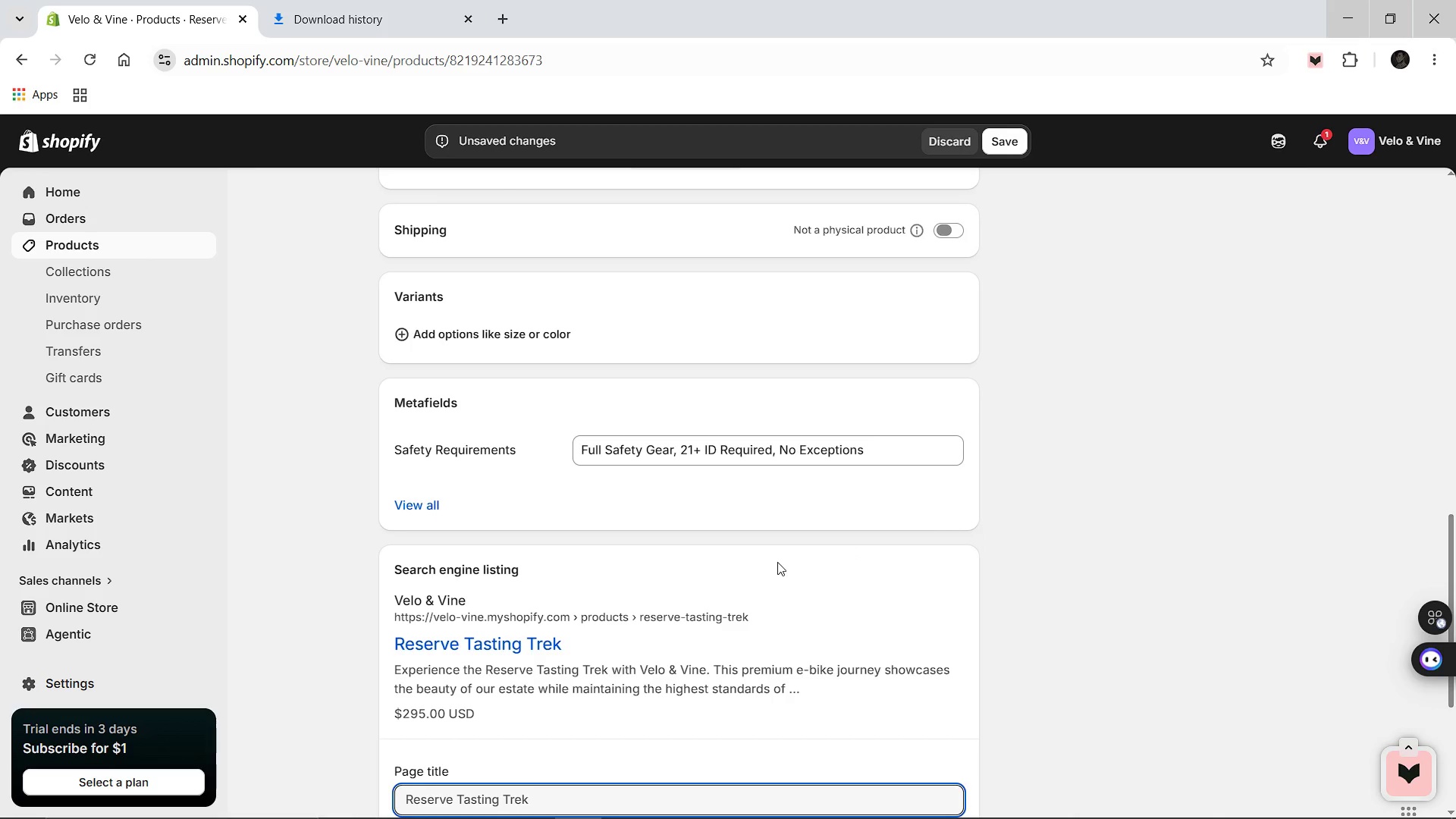 
scroll: coordinate [777, 562], scroll_direction: down, amount: 3.0
 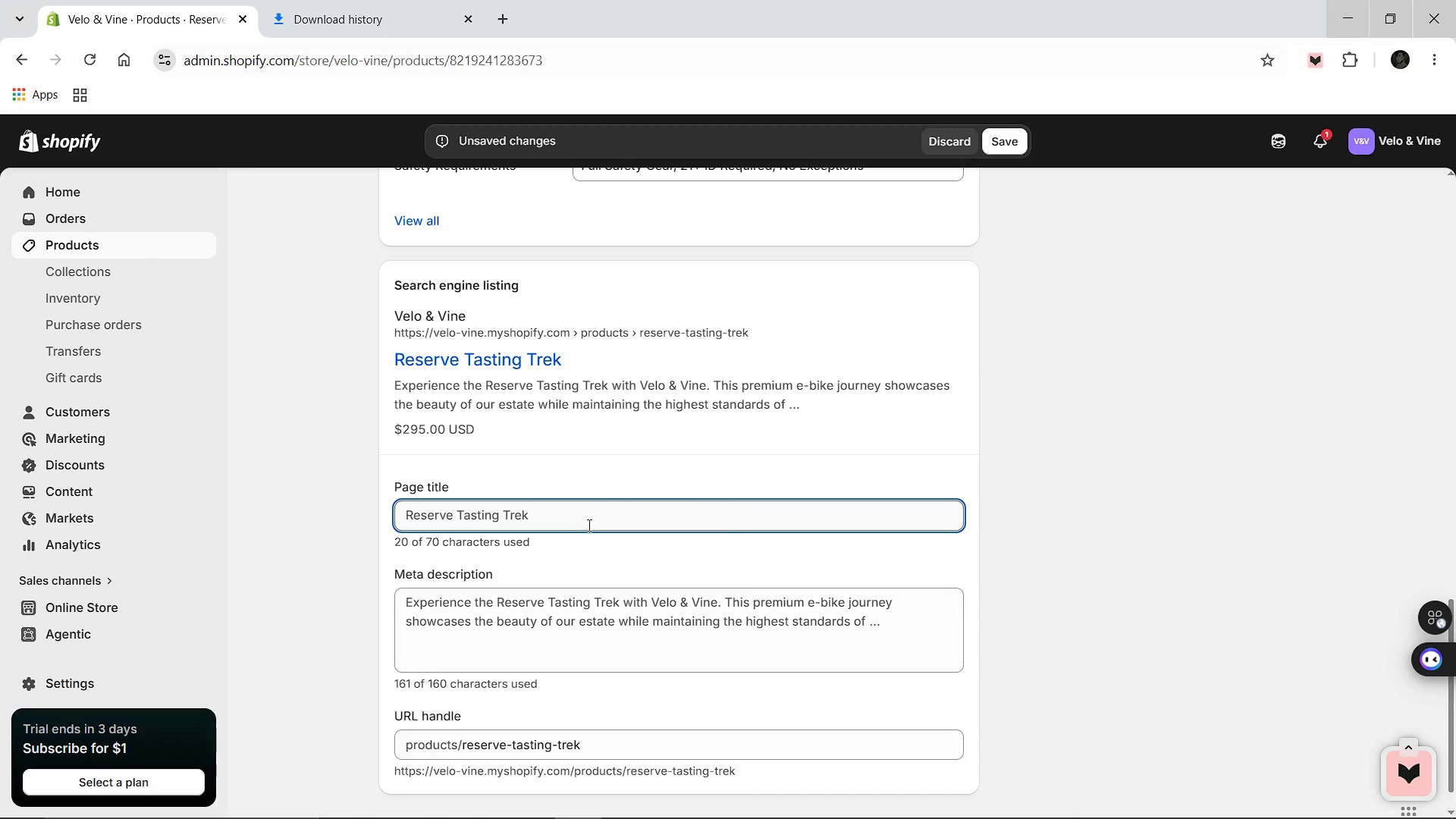 
left_click([587, 525])
 